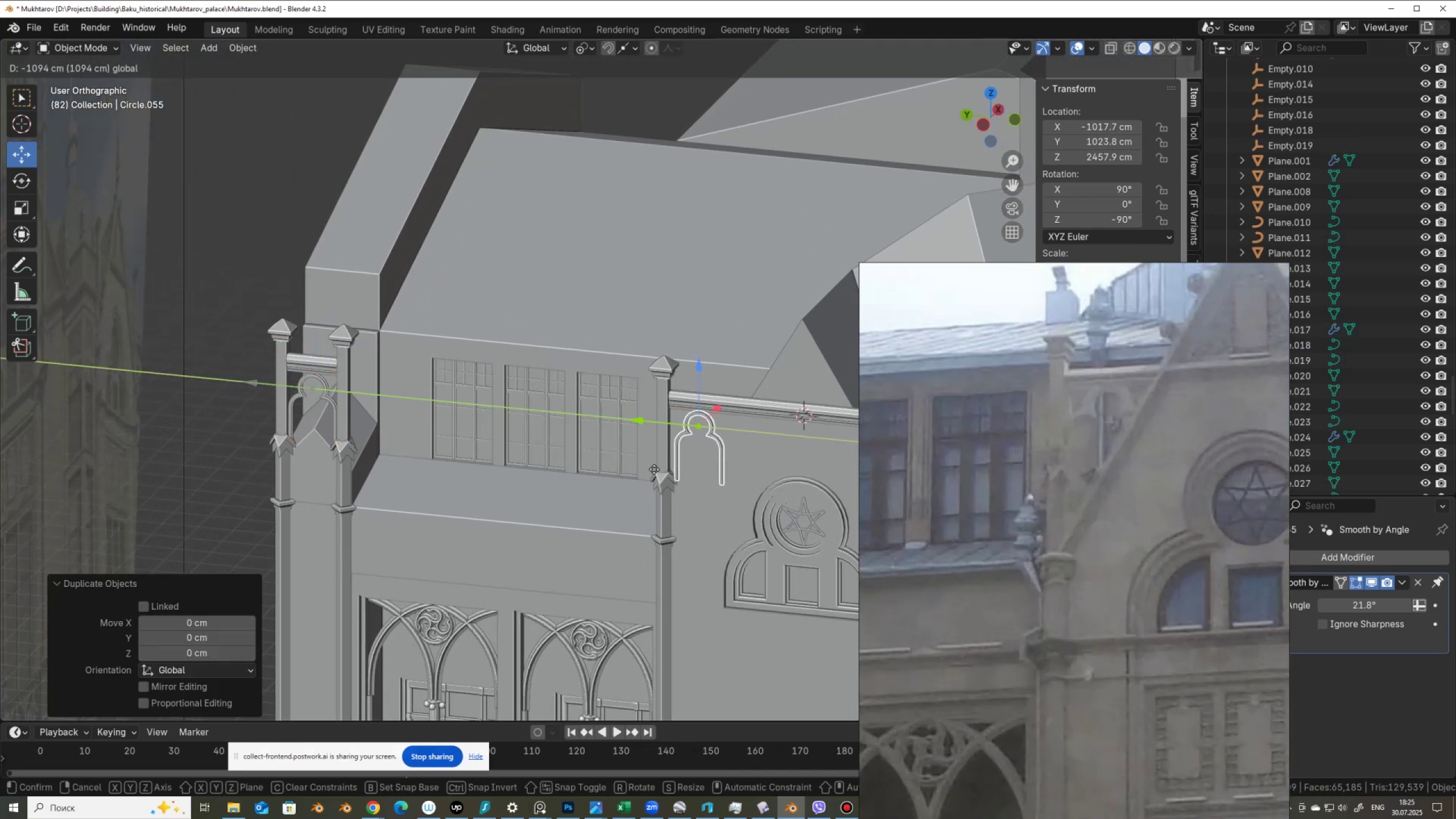 
hold_key(key=AltLeft, duration=0.5)
 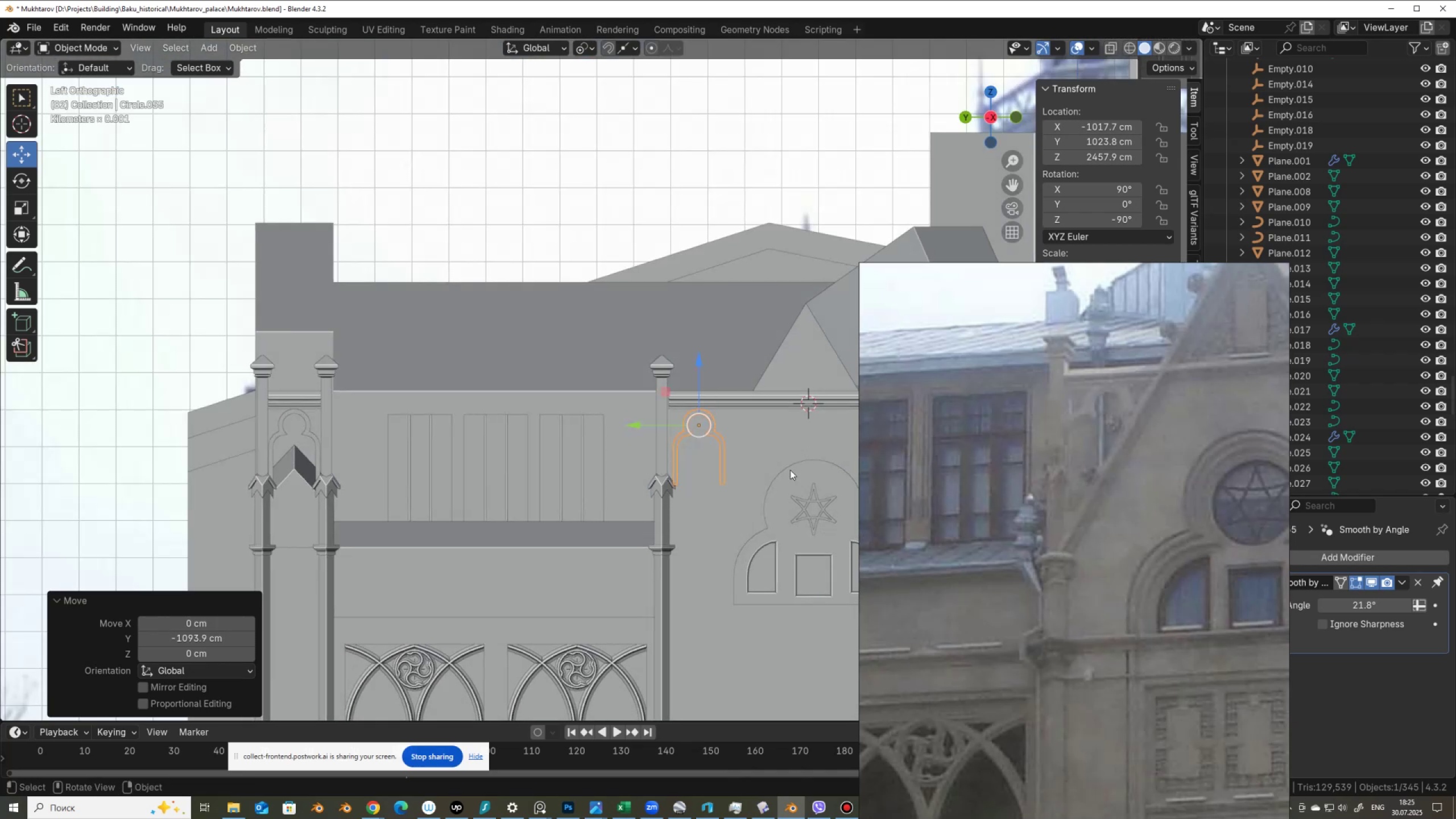 
scroll: coordinate [786, 474], scroll_direction: up, amount: 2.0
 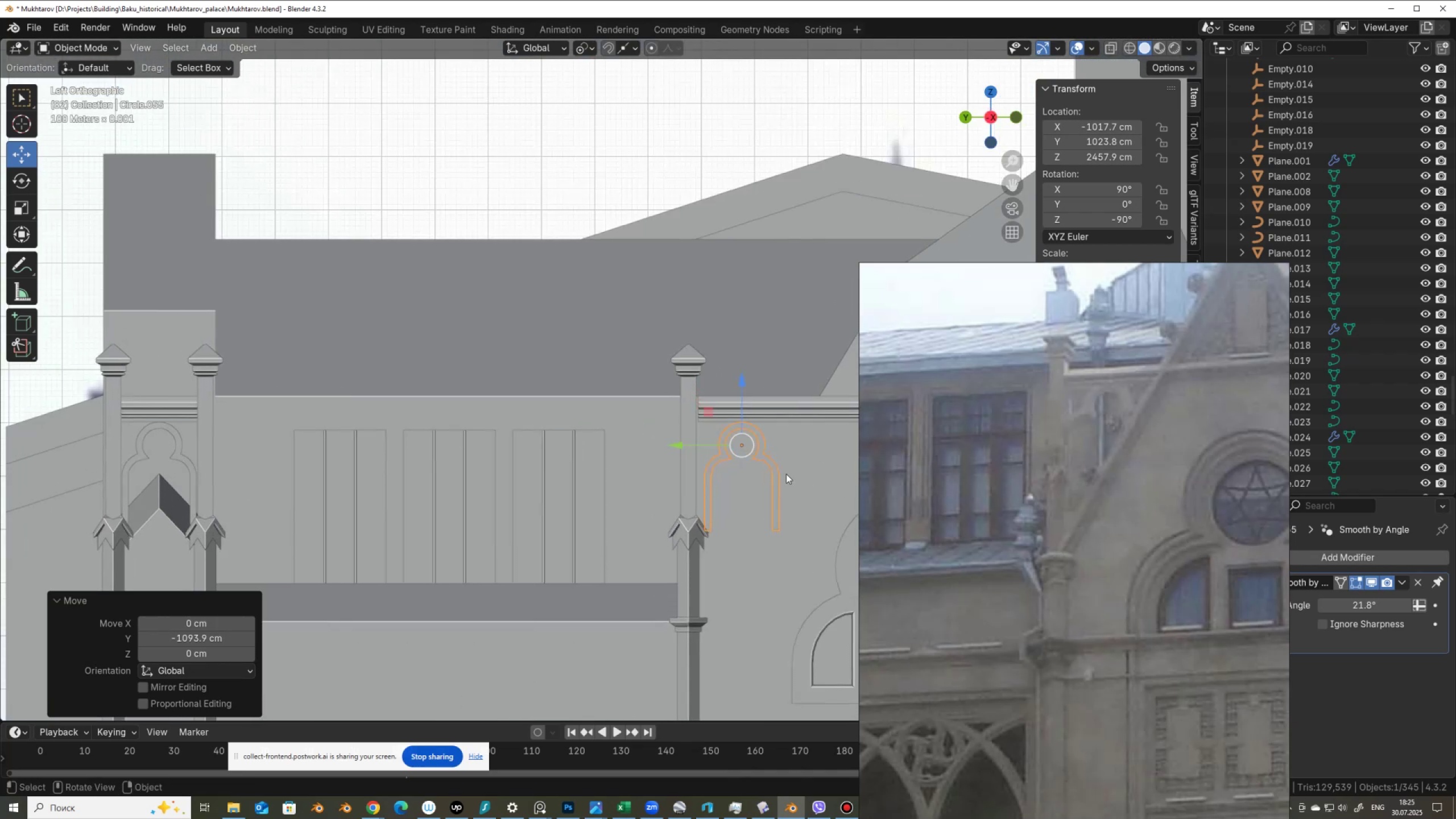 
key(Alt+AltLeft)
 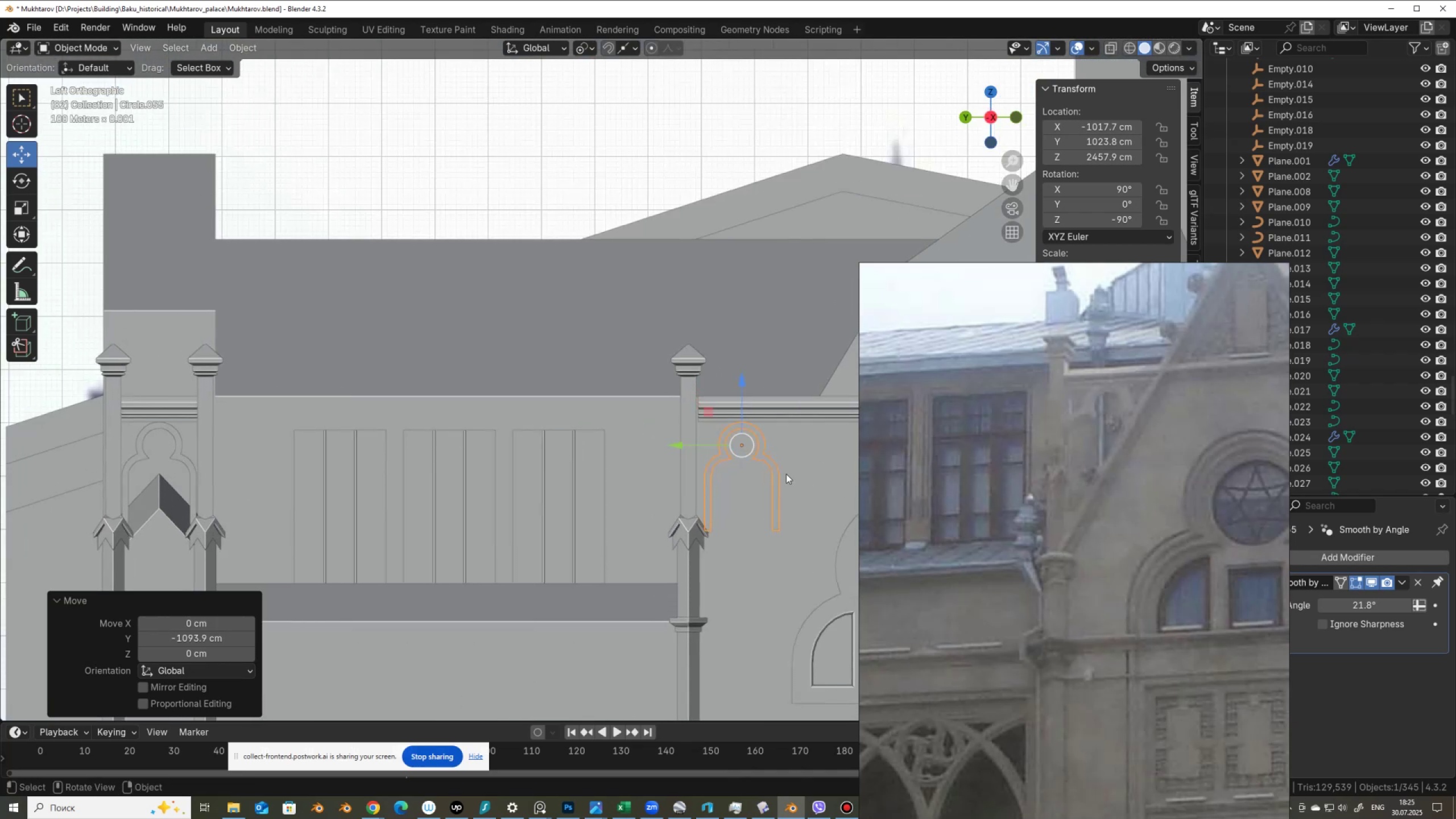 
key(Alt+Z)
 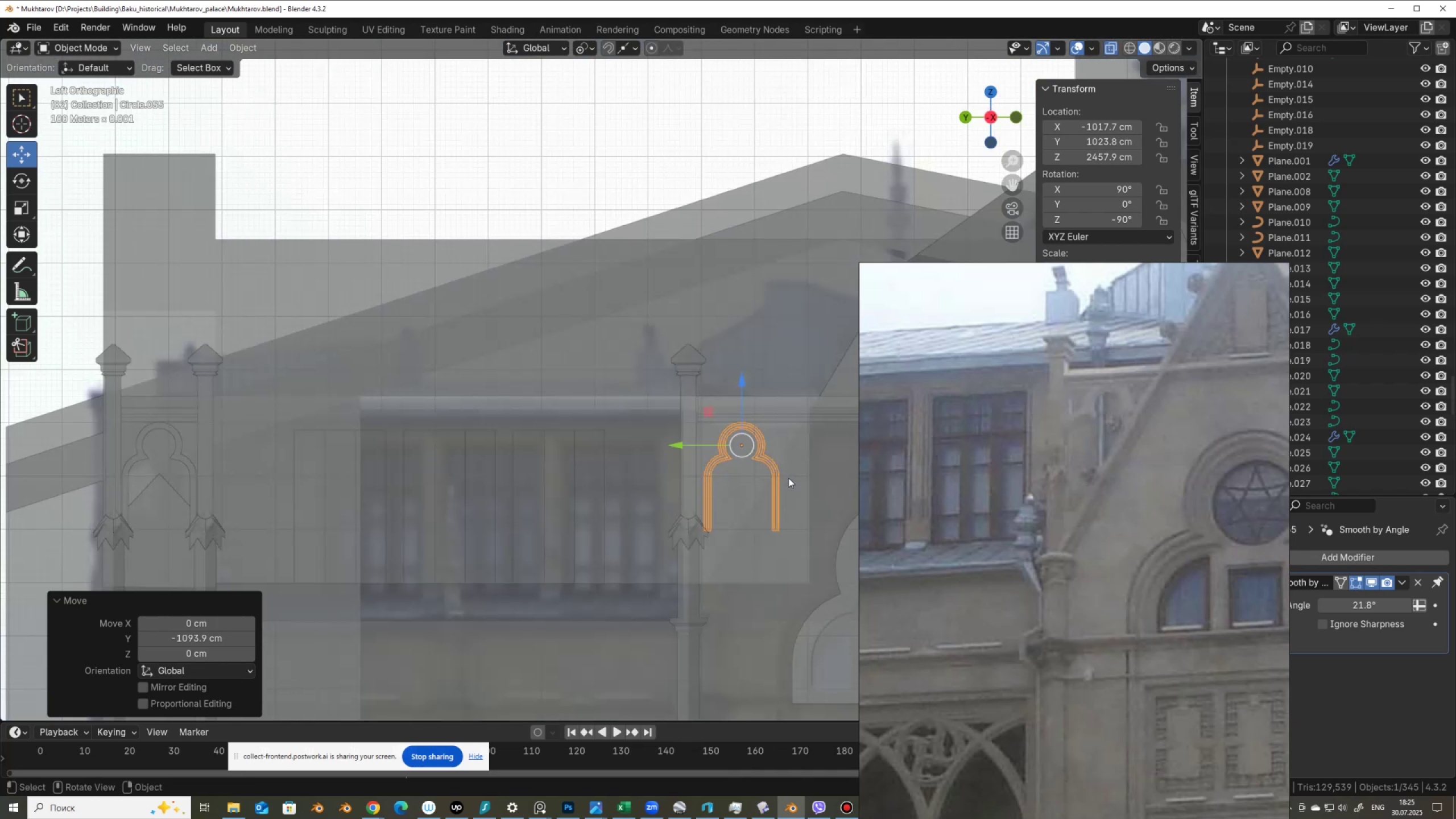 
hold_key(key=ShiftLeft, duration=0.47)
 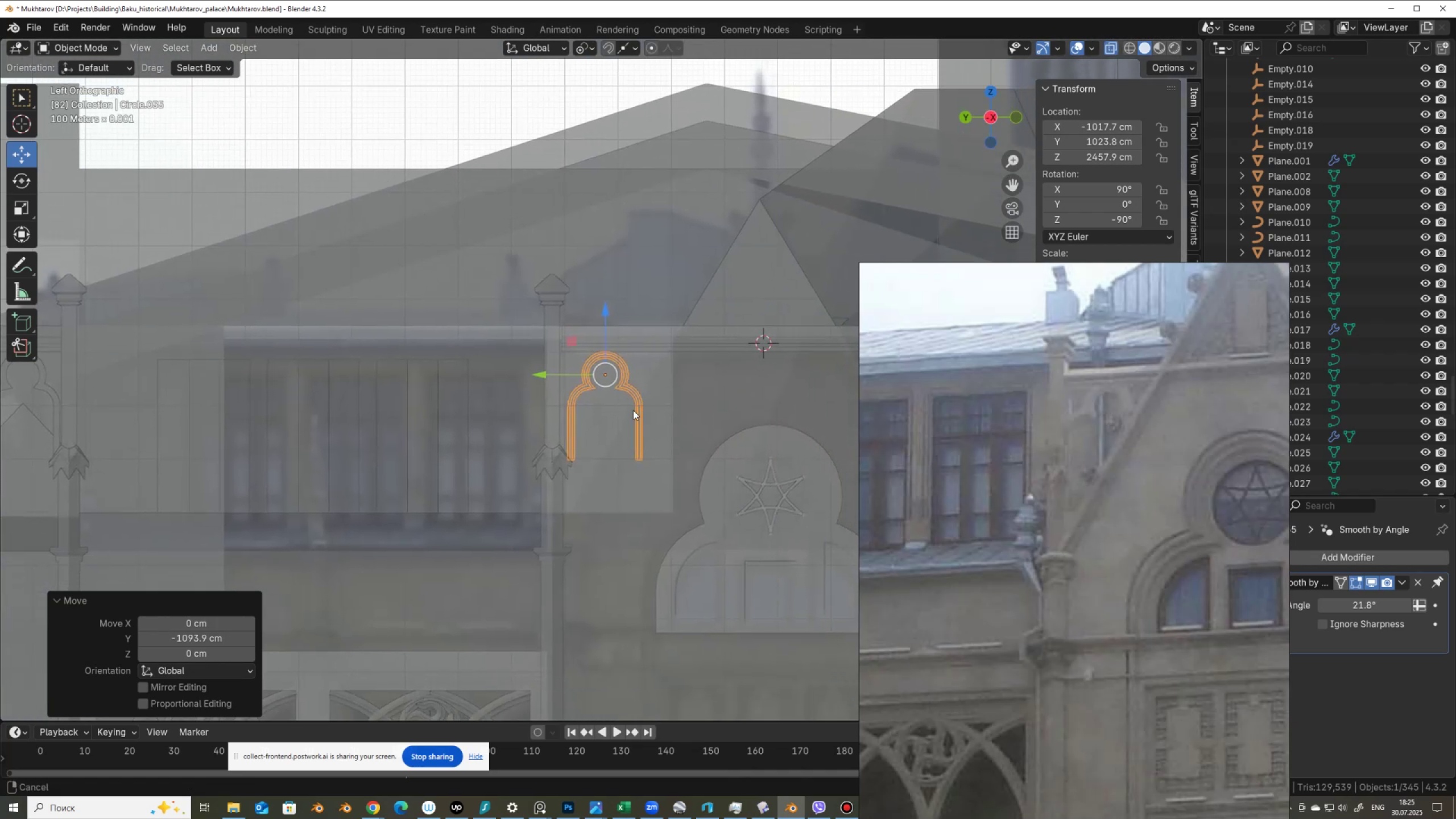 
scroll: coordinate [536, 422], scroll_direction: up, amount: 5.0
 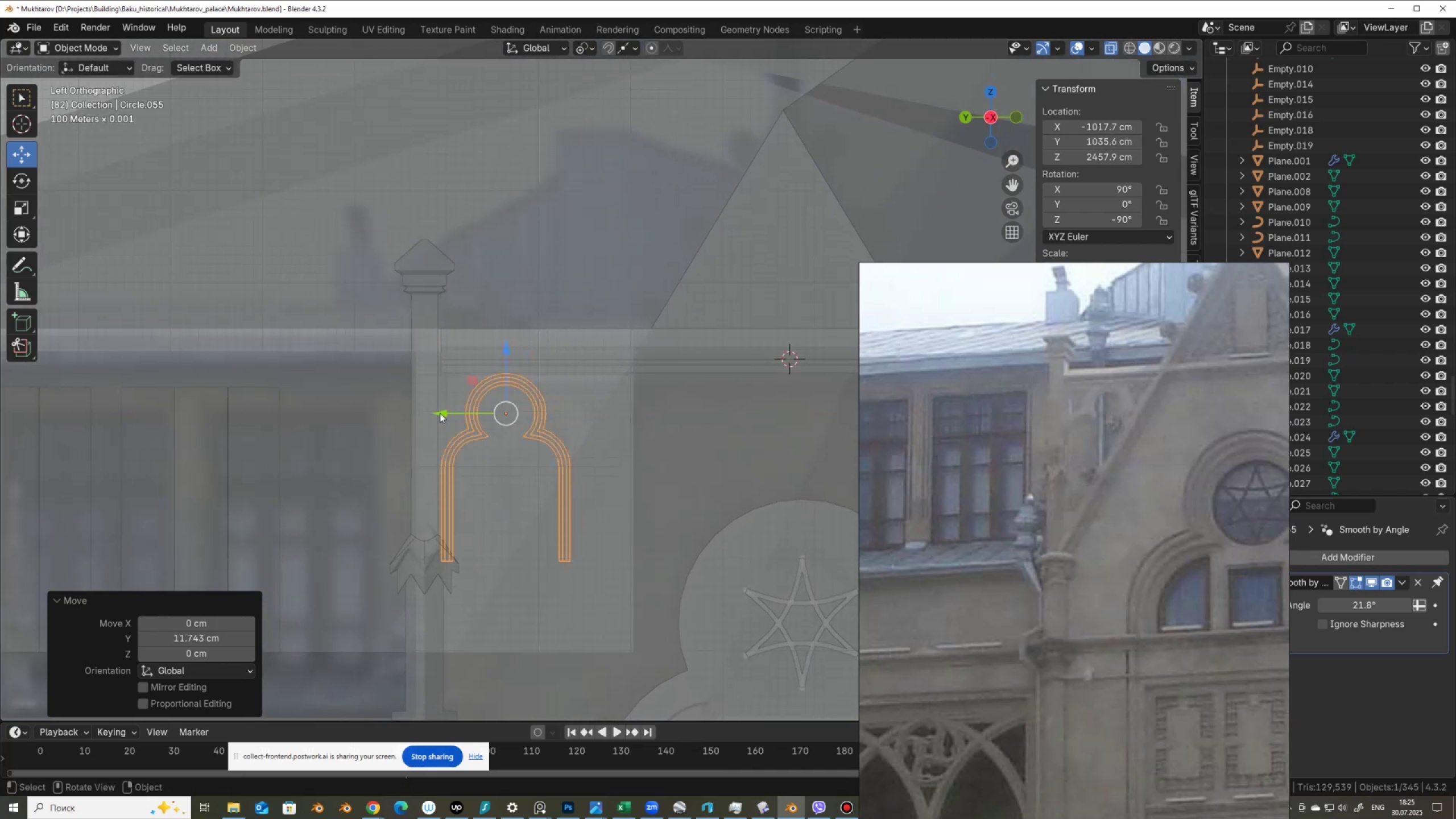 
key(Alt+AltLeft)
 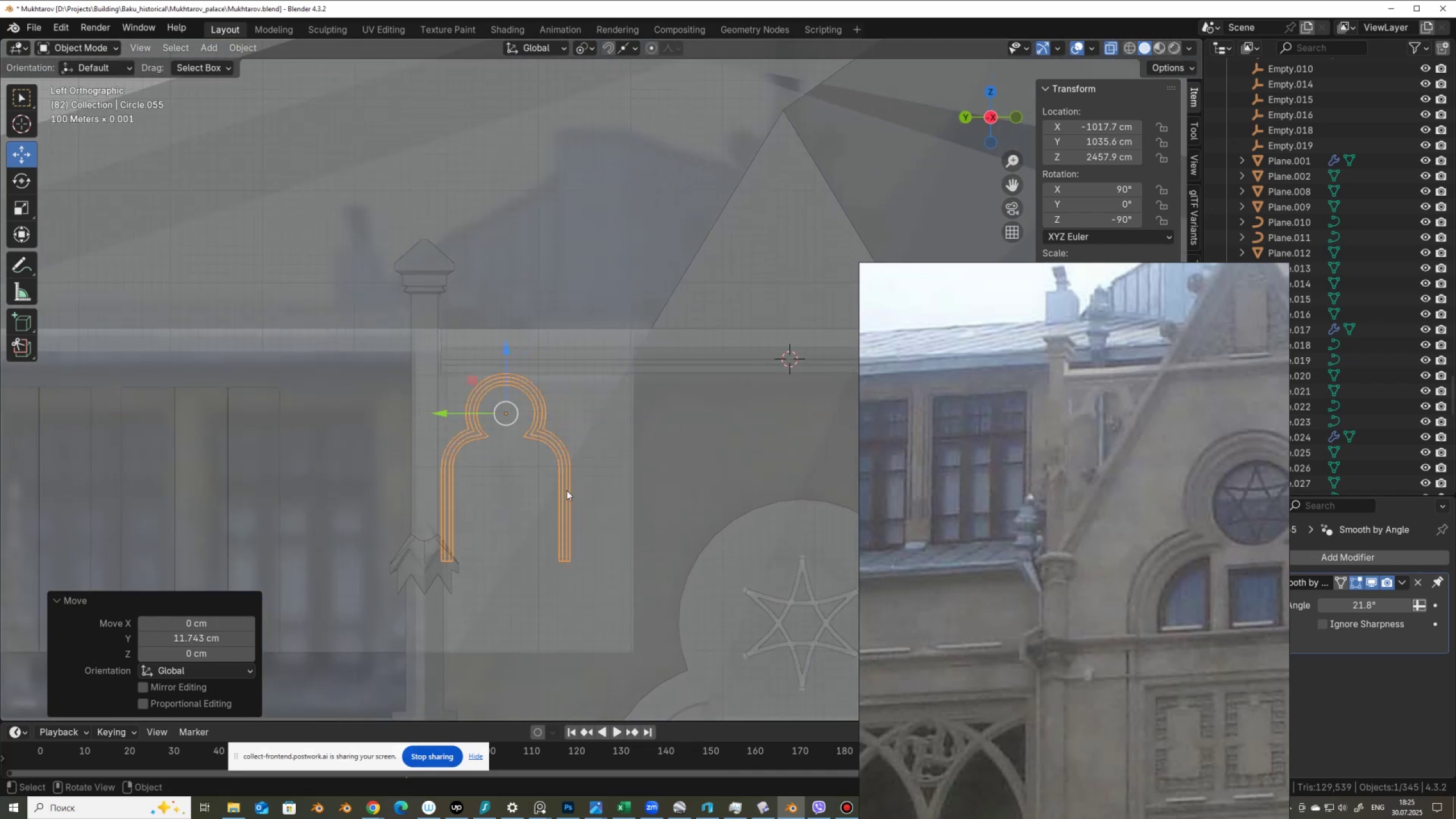 
key(Alt+Z)
 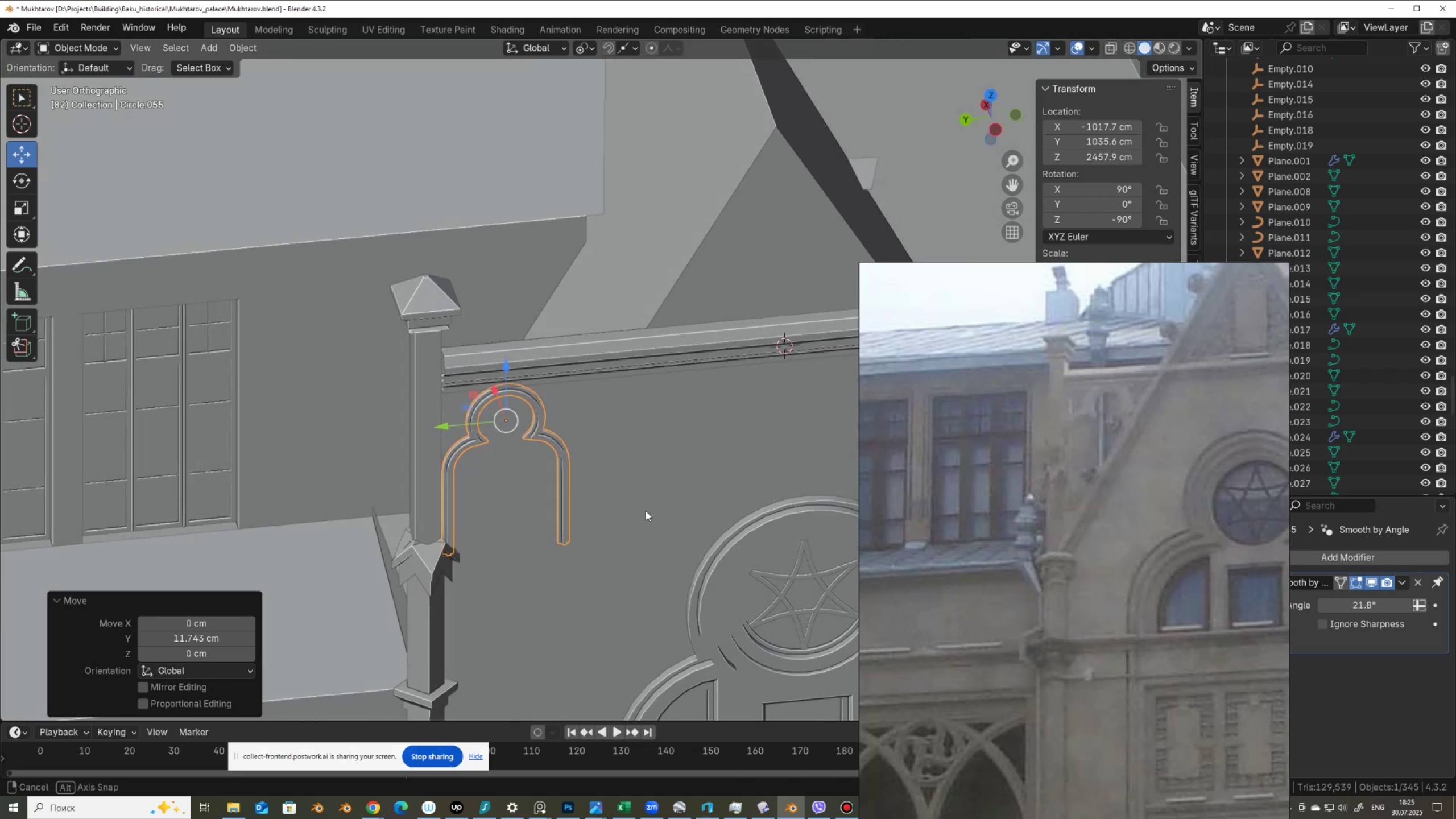 
wait(6.75)
 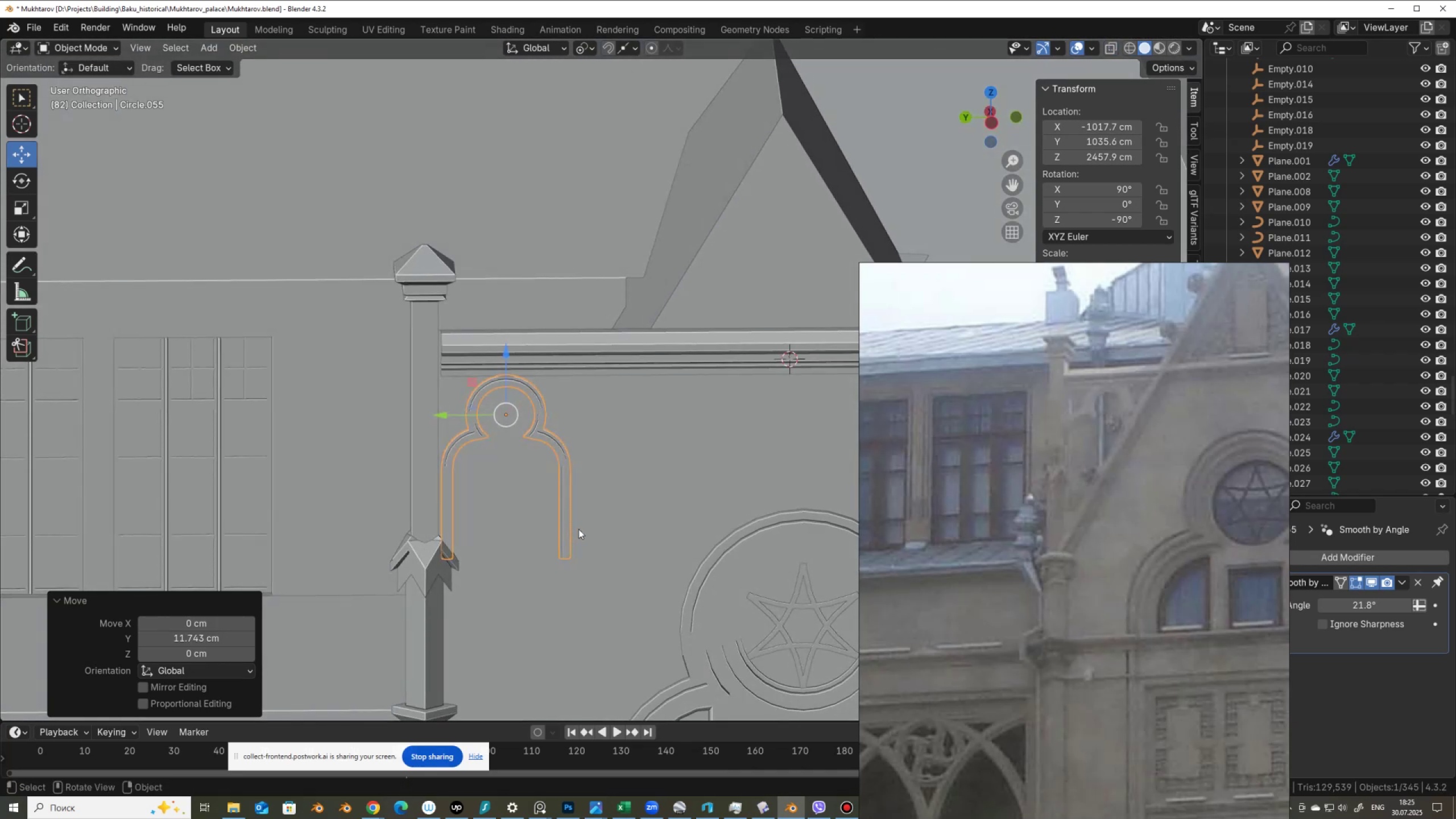 
scroll: coordinate [646, 514], scroll_direction: down, amount: 1.0
 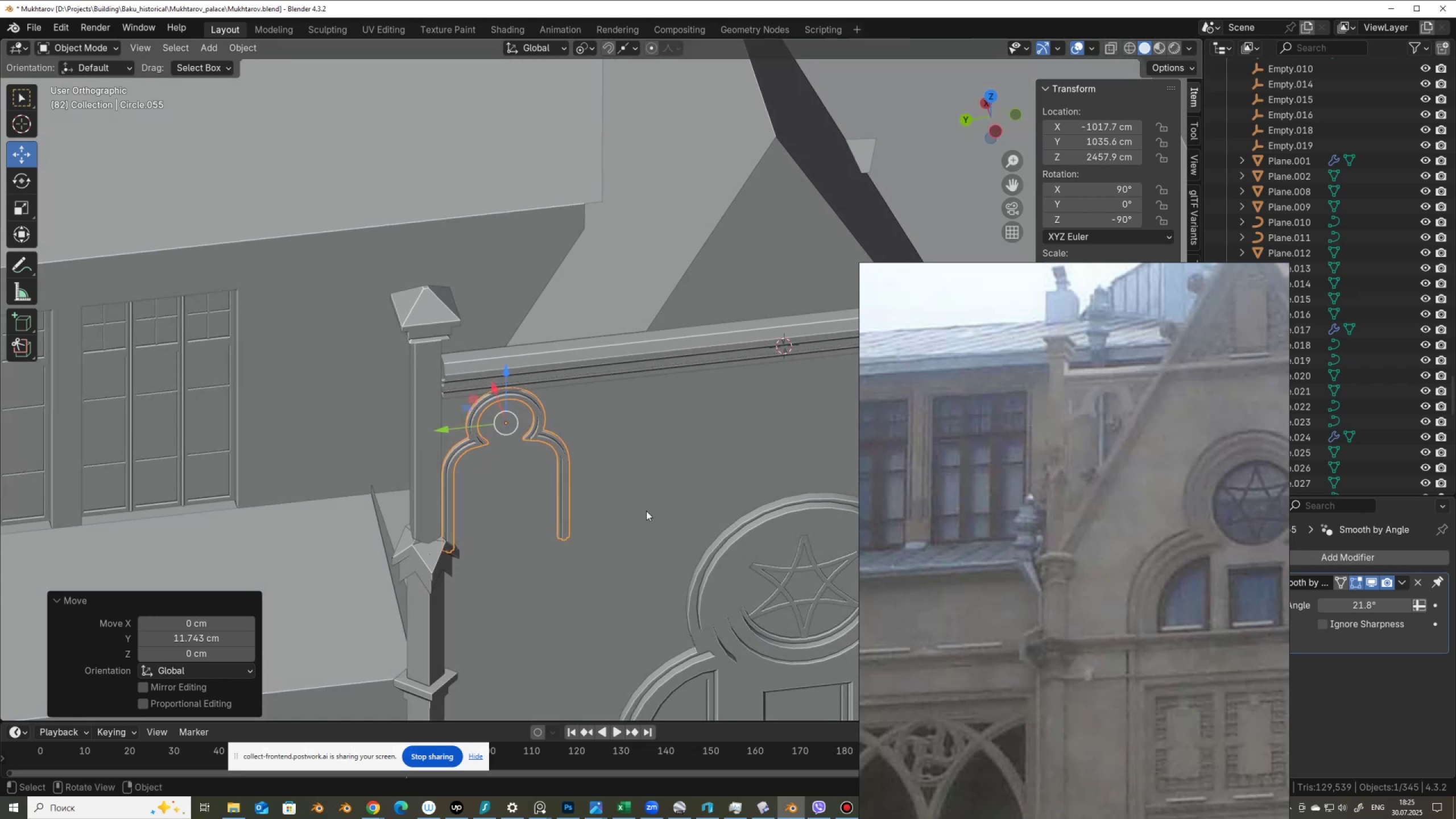 
hold_key(key=ShiftLeft, duration=0.46)
 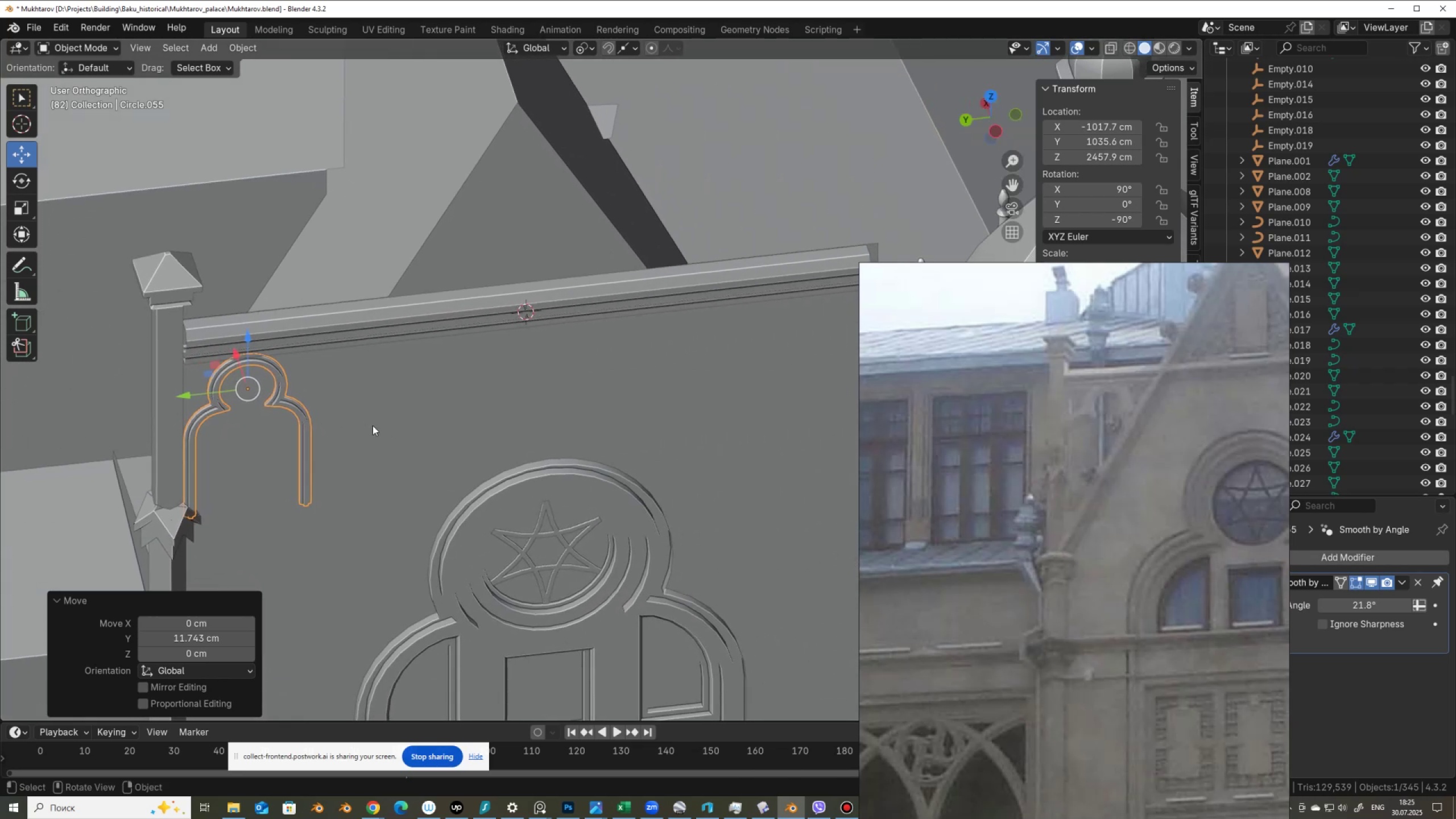 
scroll: coordinate [399, 414], scroll_direction: down, amount: 3.0
 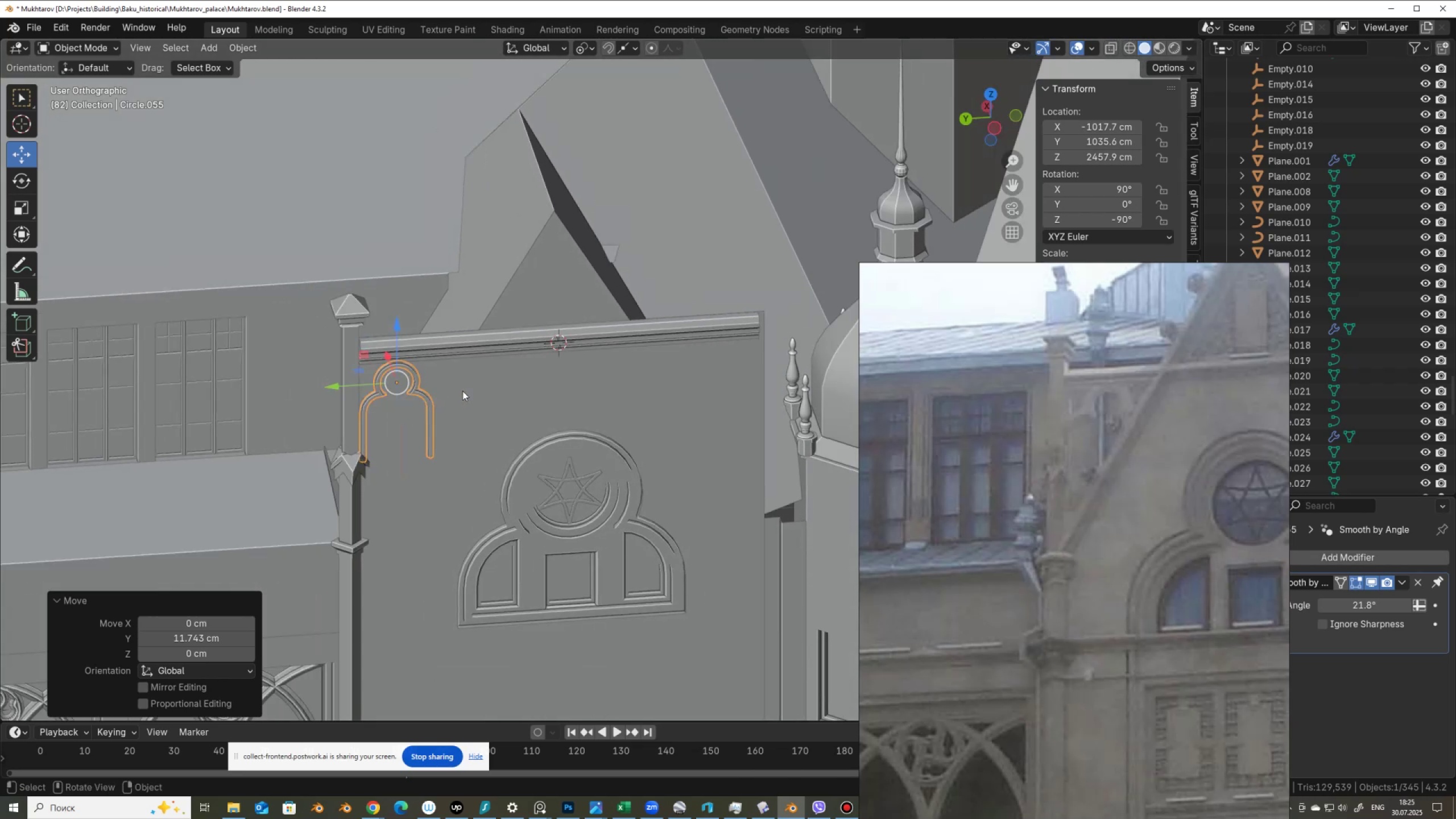 
left_click([462, 391])
 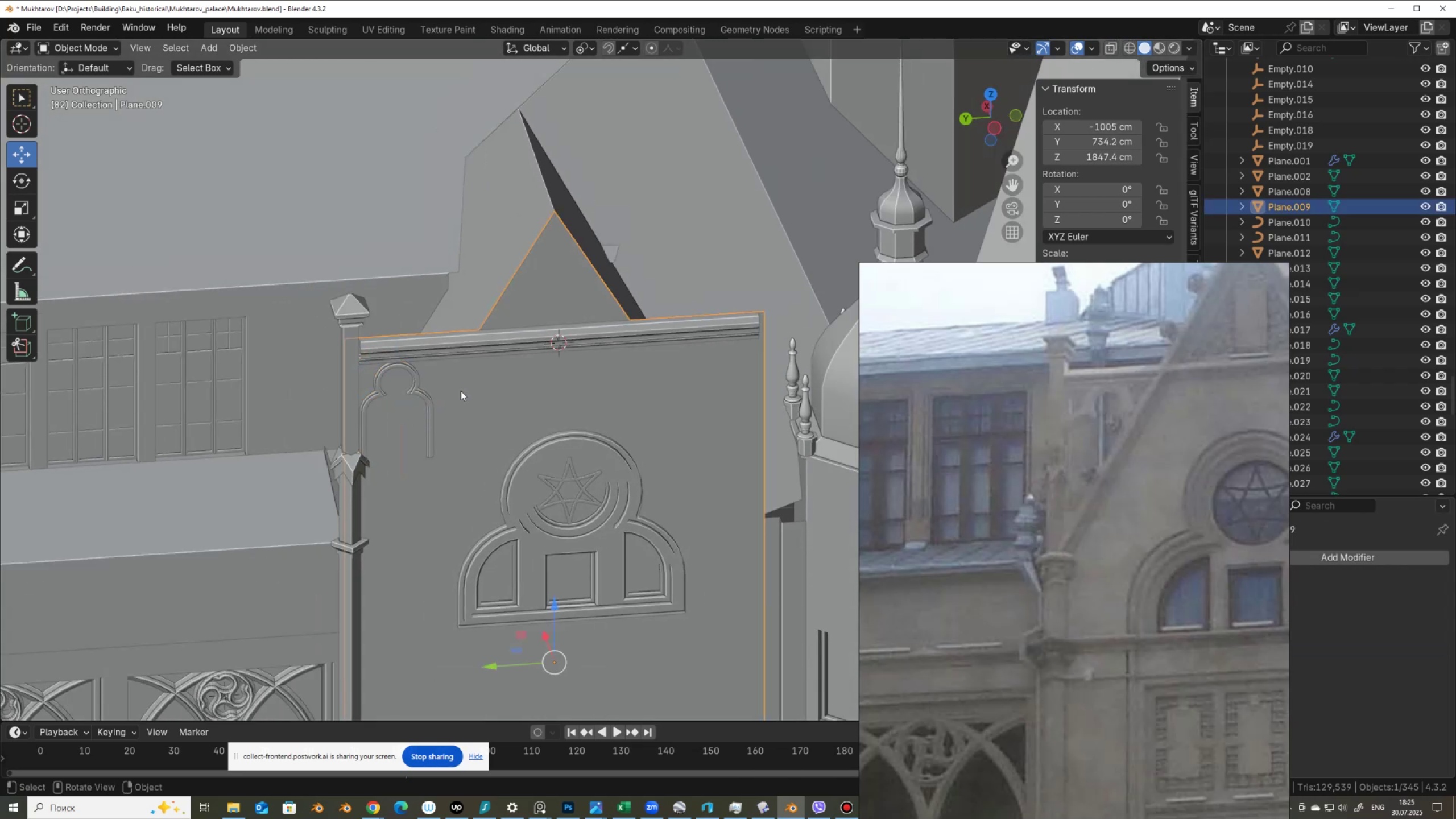 
key(Tab)
 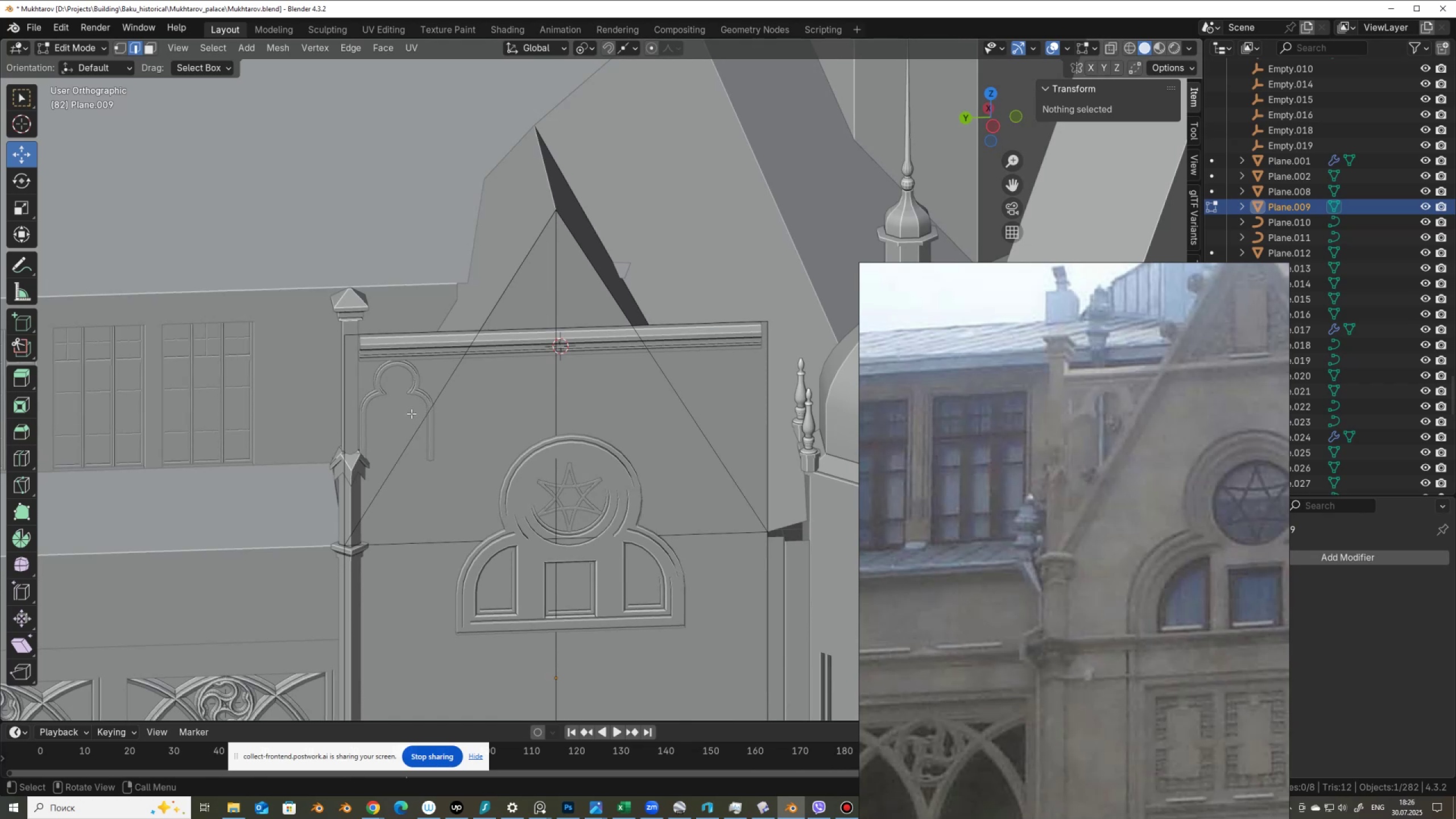 
wait(6.65)
 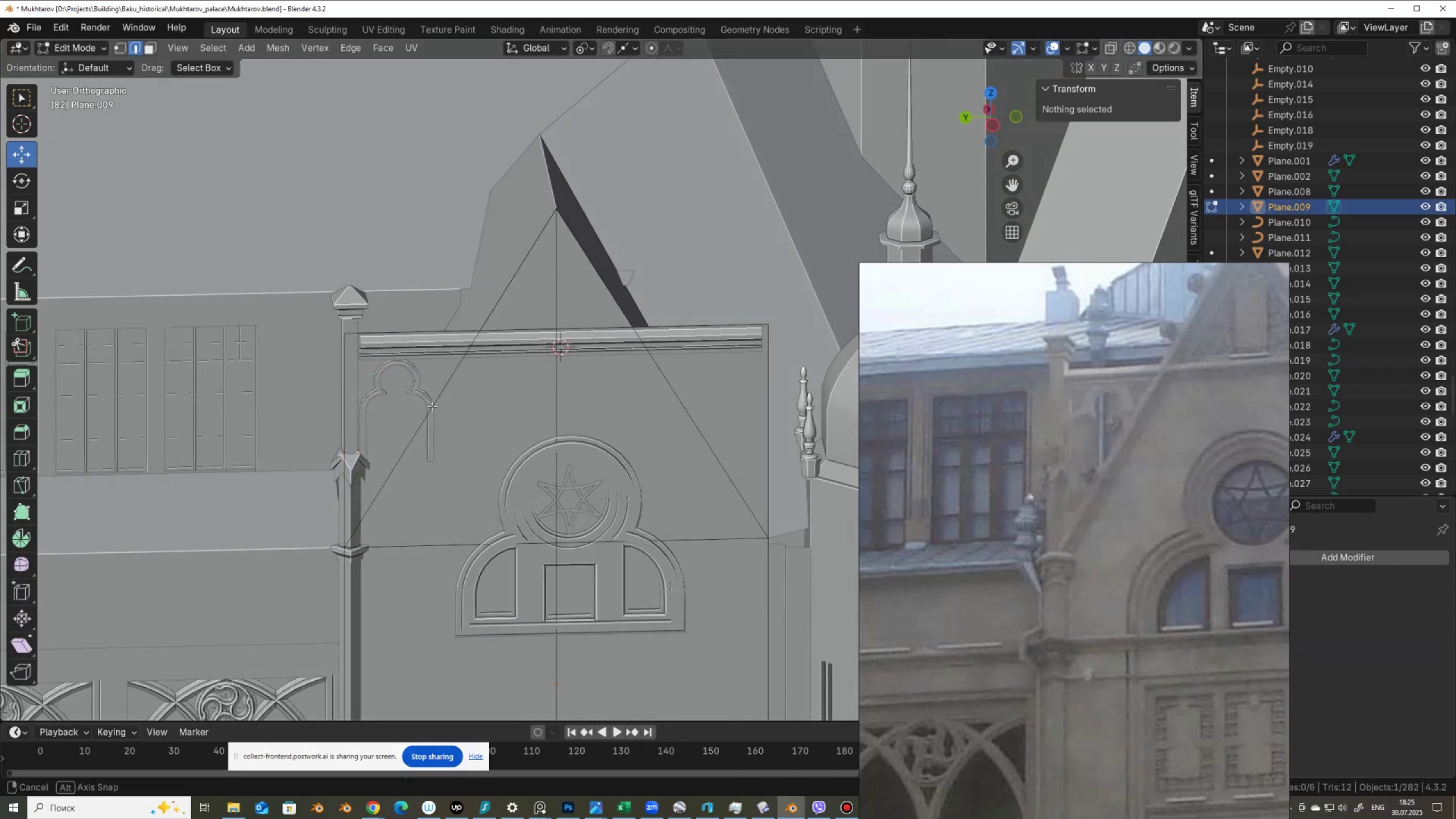 
key(3)
 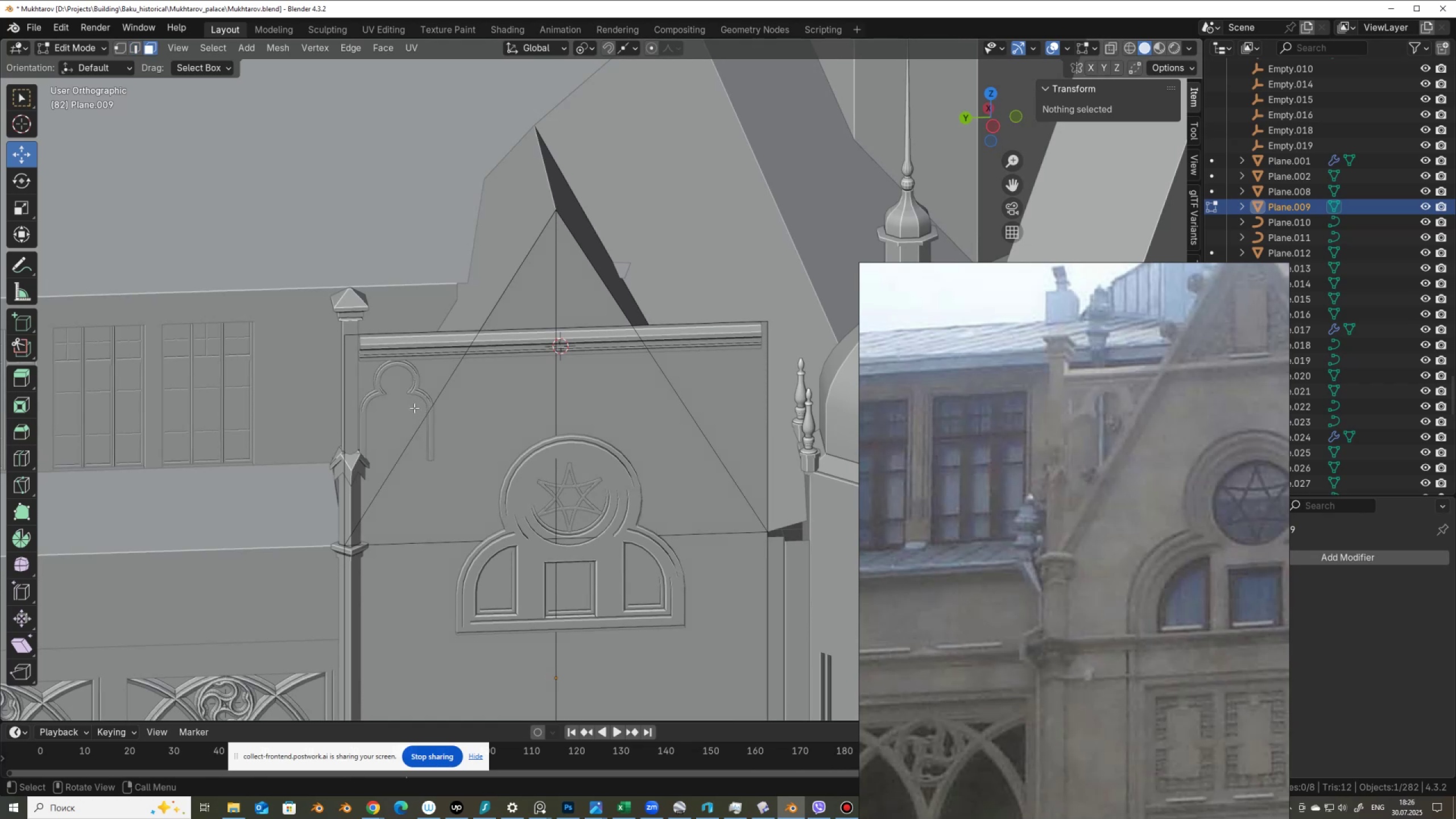 
left_click([414, 408])
 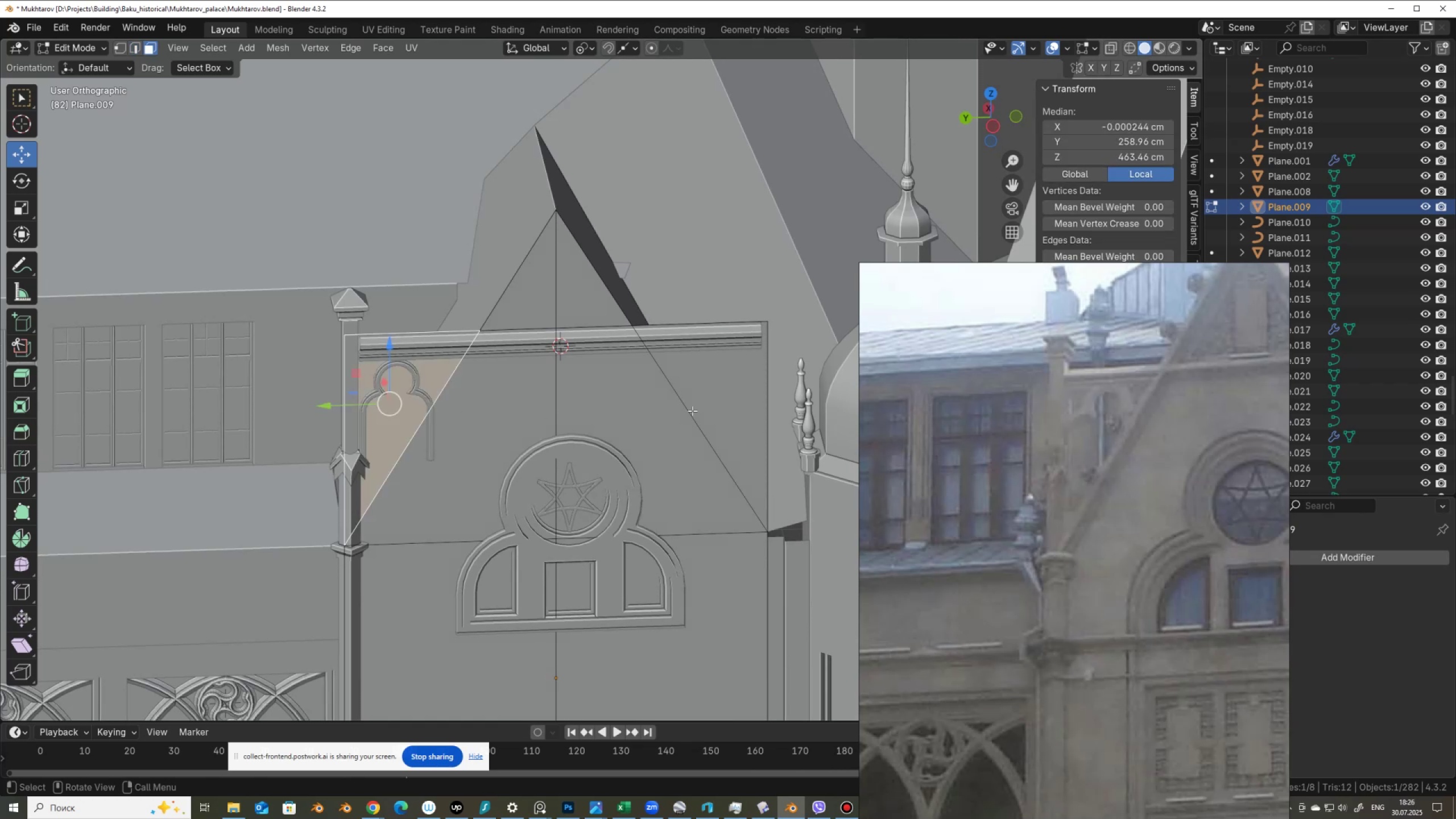 
hold_key(key=ShiftLeft, duration=0.42)
left_click([713, 396])
 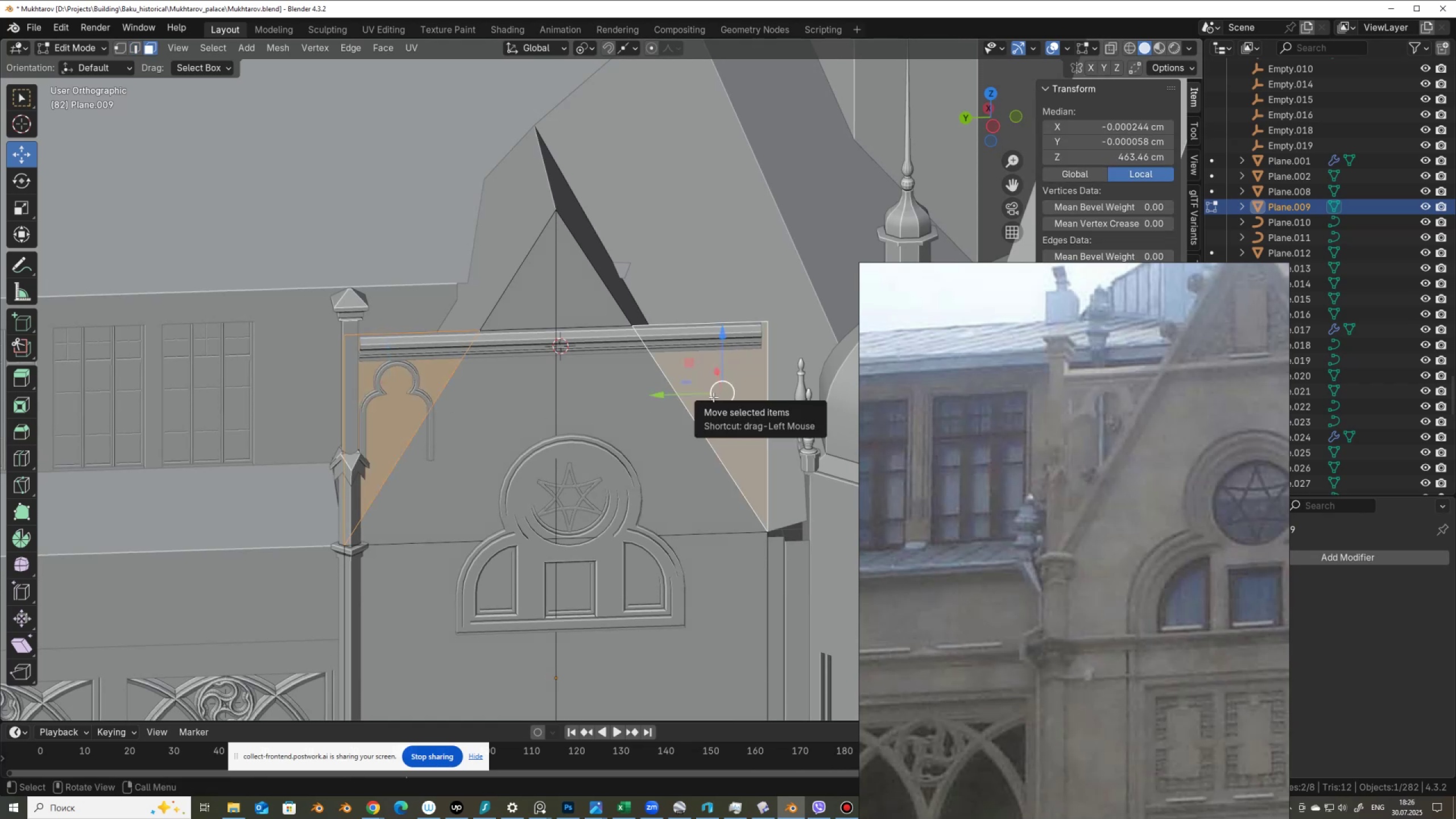 
scroll: coordinate [1065, 502], scroll_direction: down, amount: 14.0
 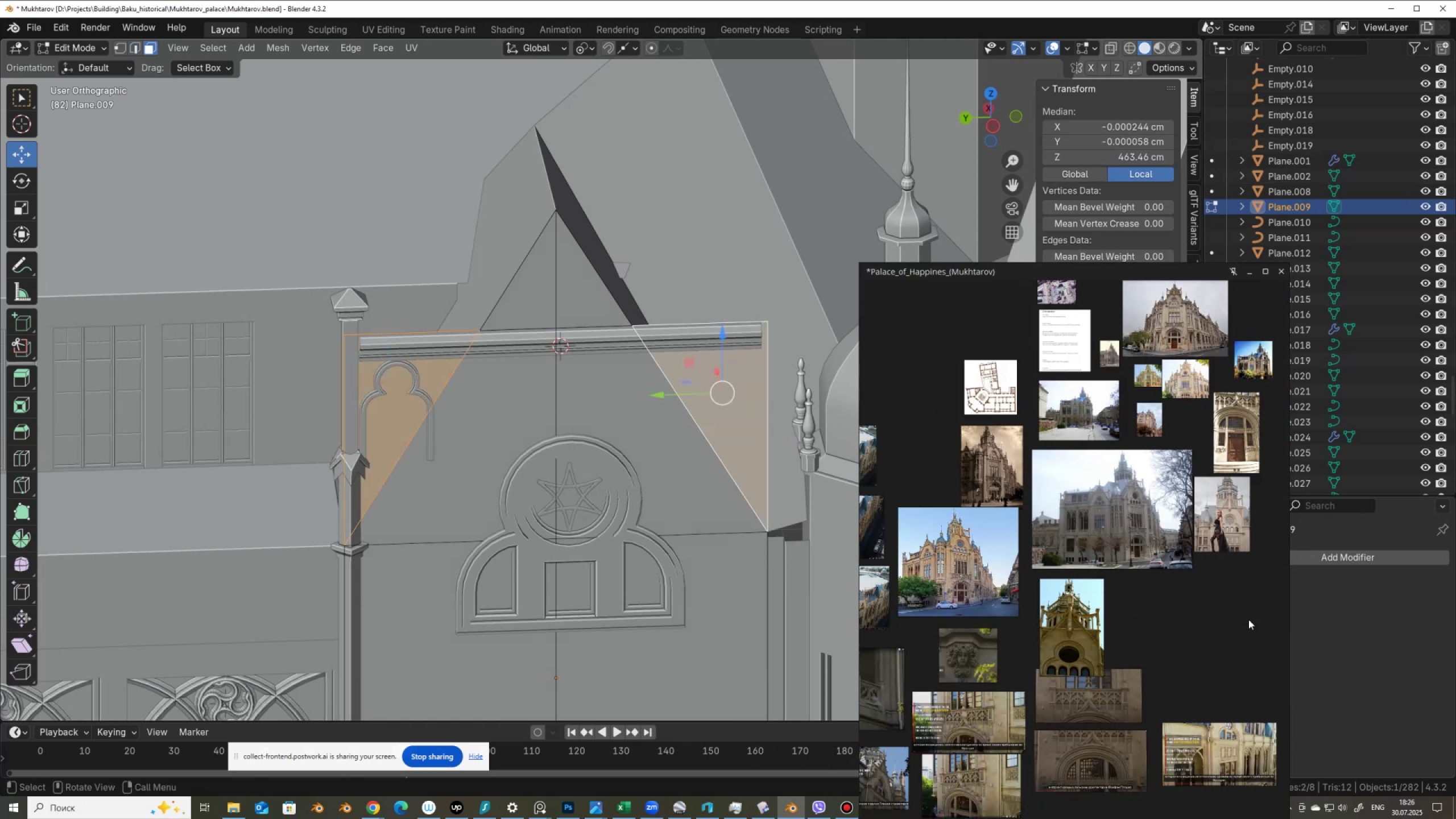 
scroll: coordinate [1261, 388], scroll_direction: up, amount: 3.0
 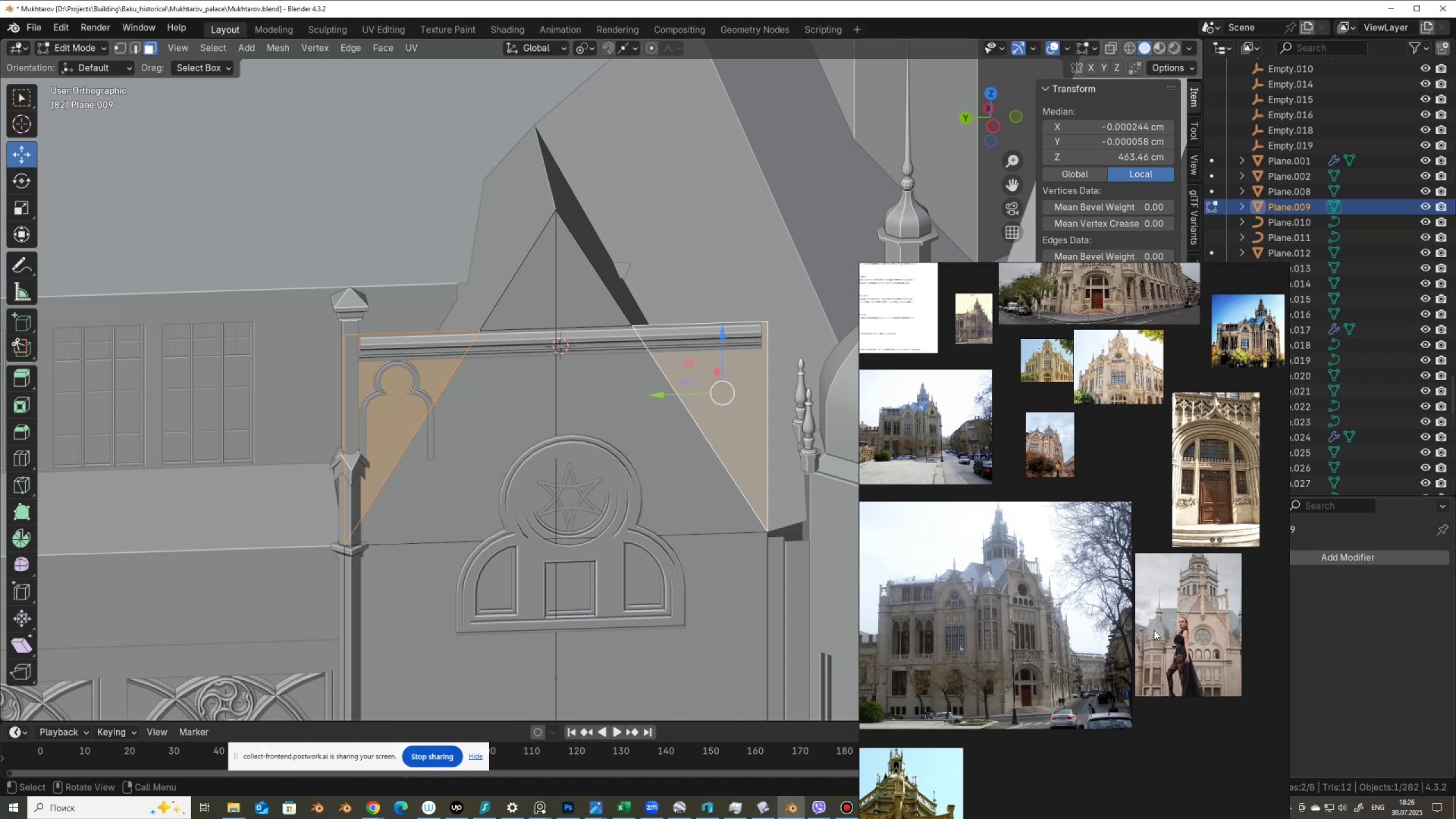 
scroll: coordinate [1195, 615], scroll_direction: down, amount: 3.0
 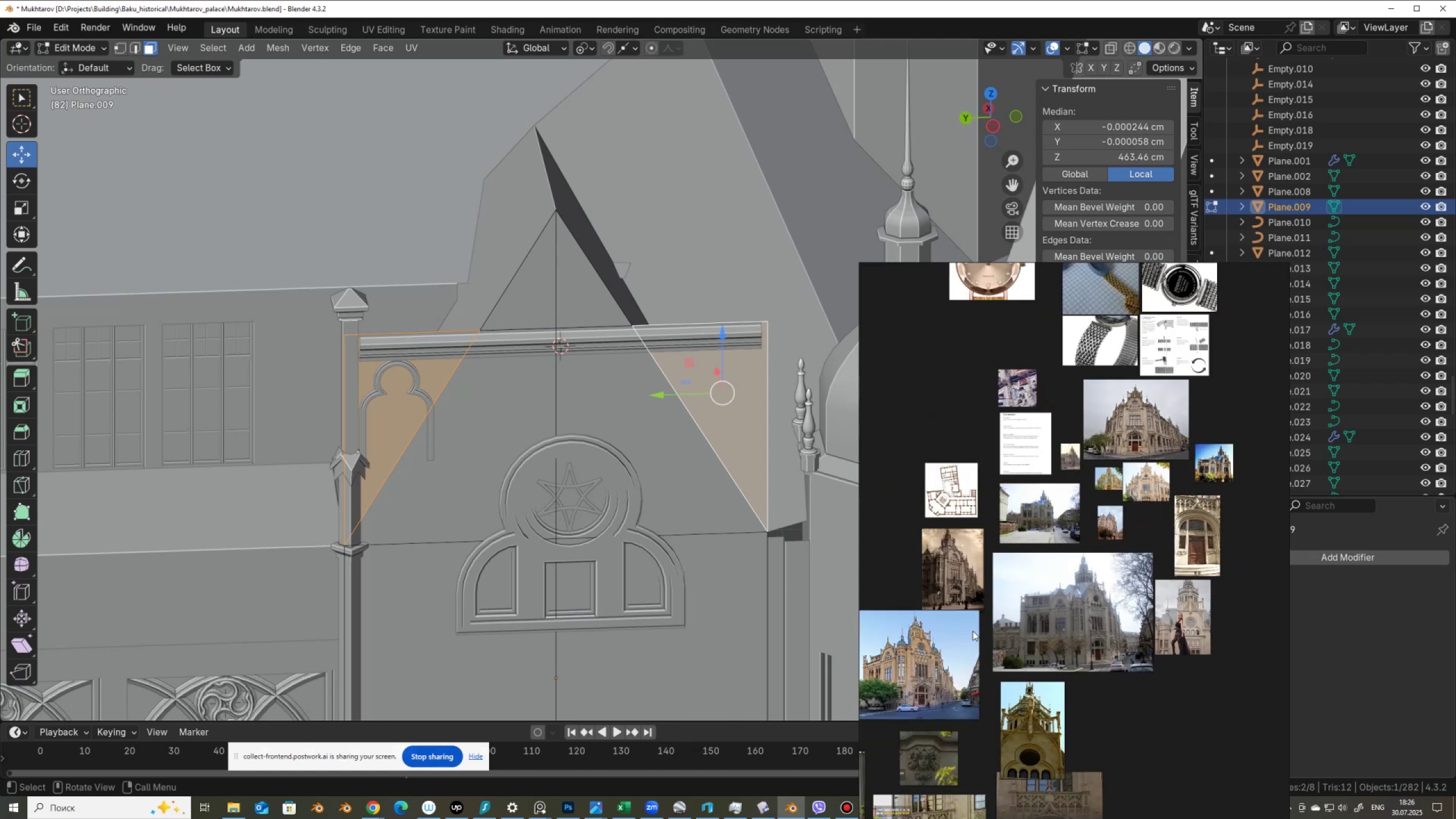 
scroll: coordinate [881, 690], scroll_direction: up, amount: 13.0
 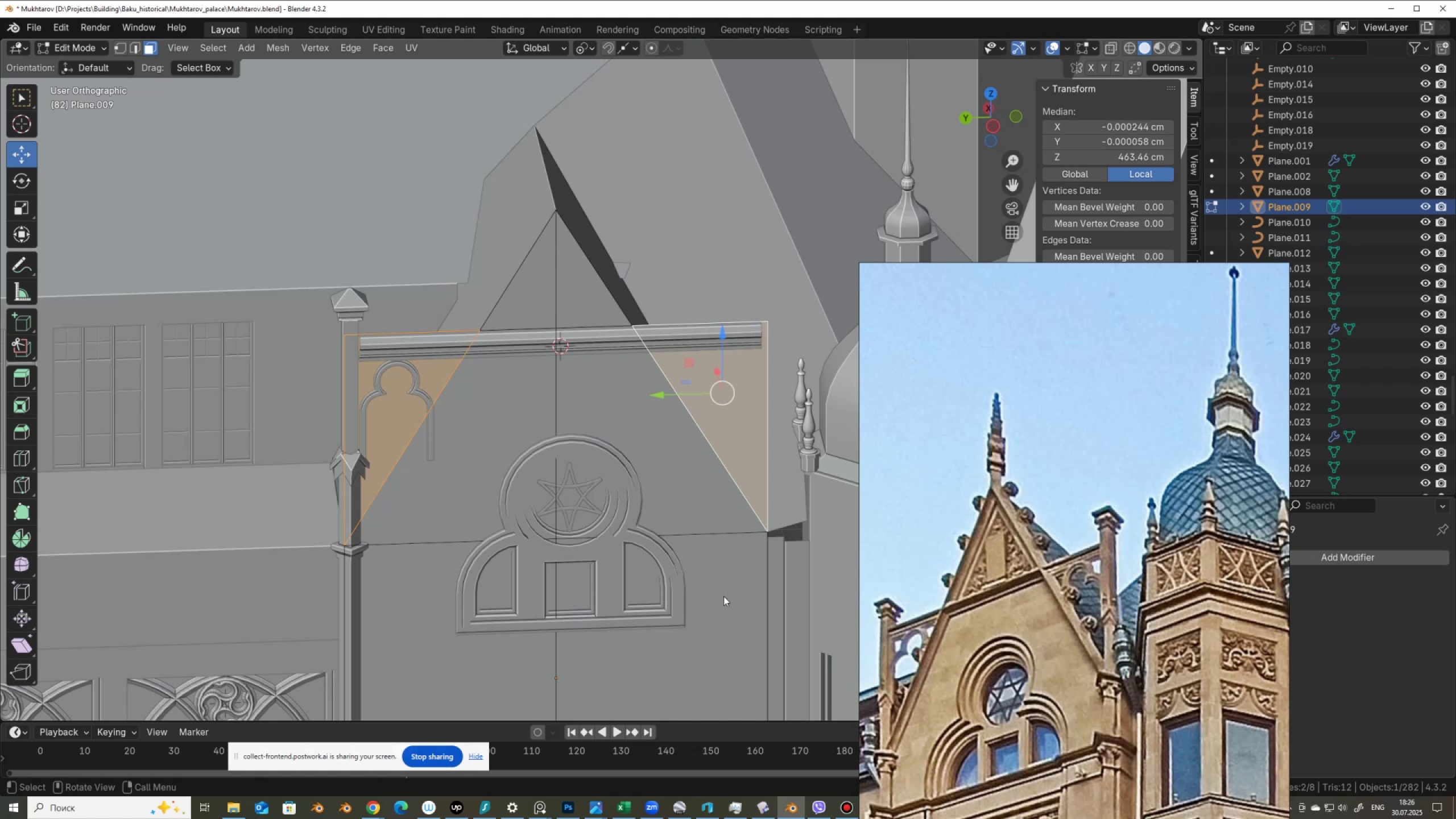 
wait(7.13)
 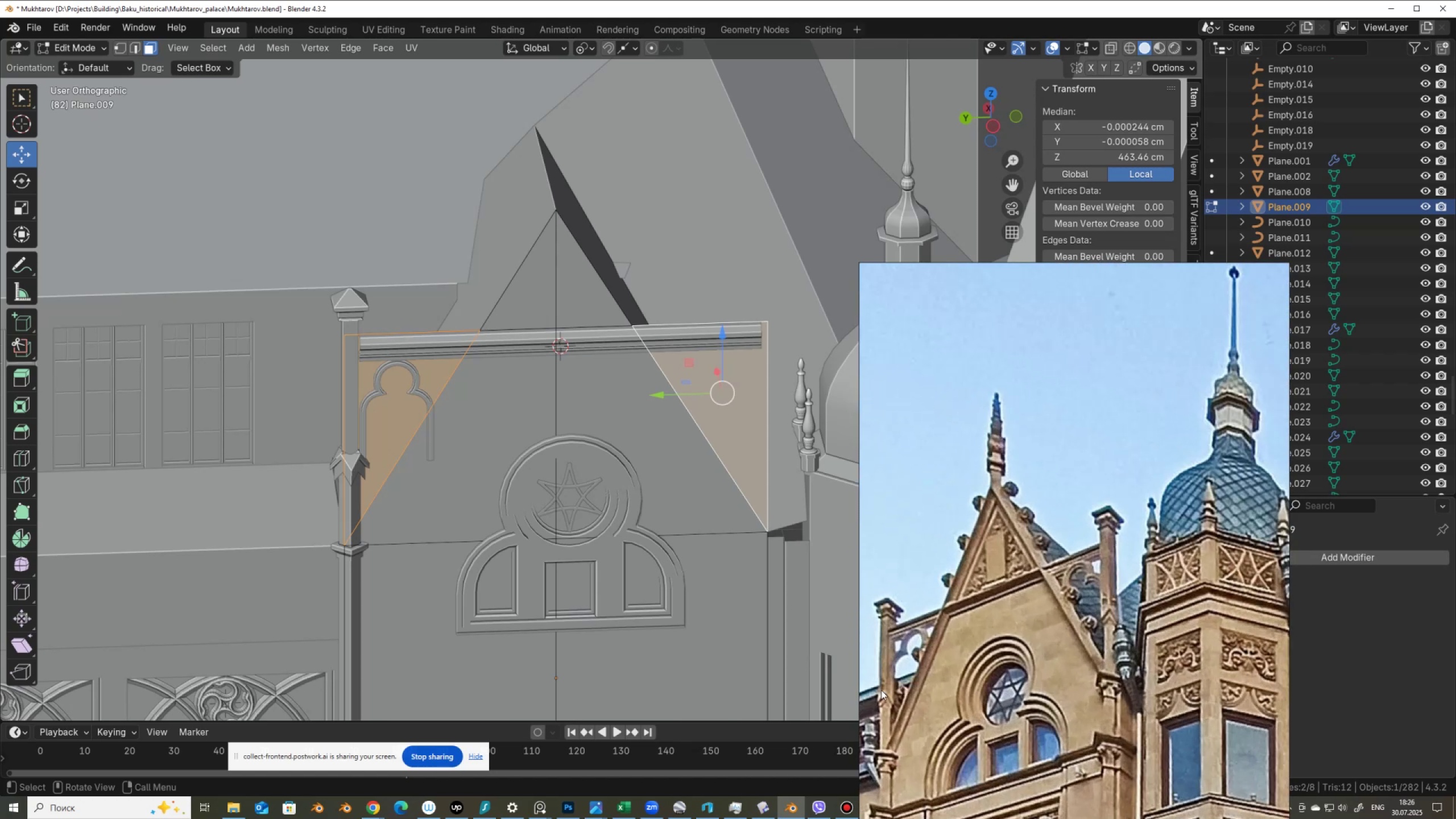 
key(X)
 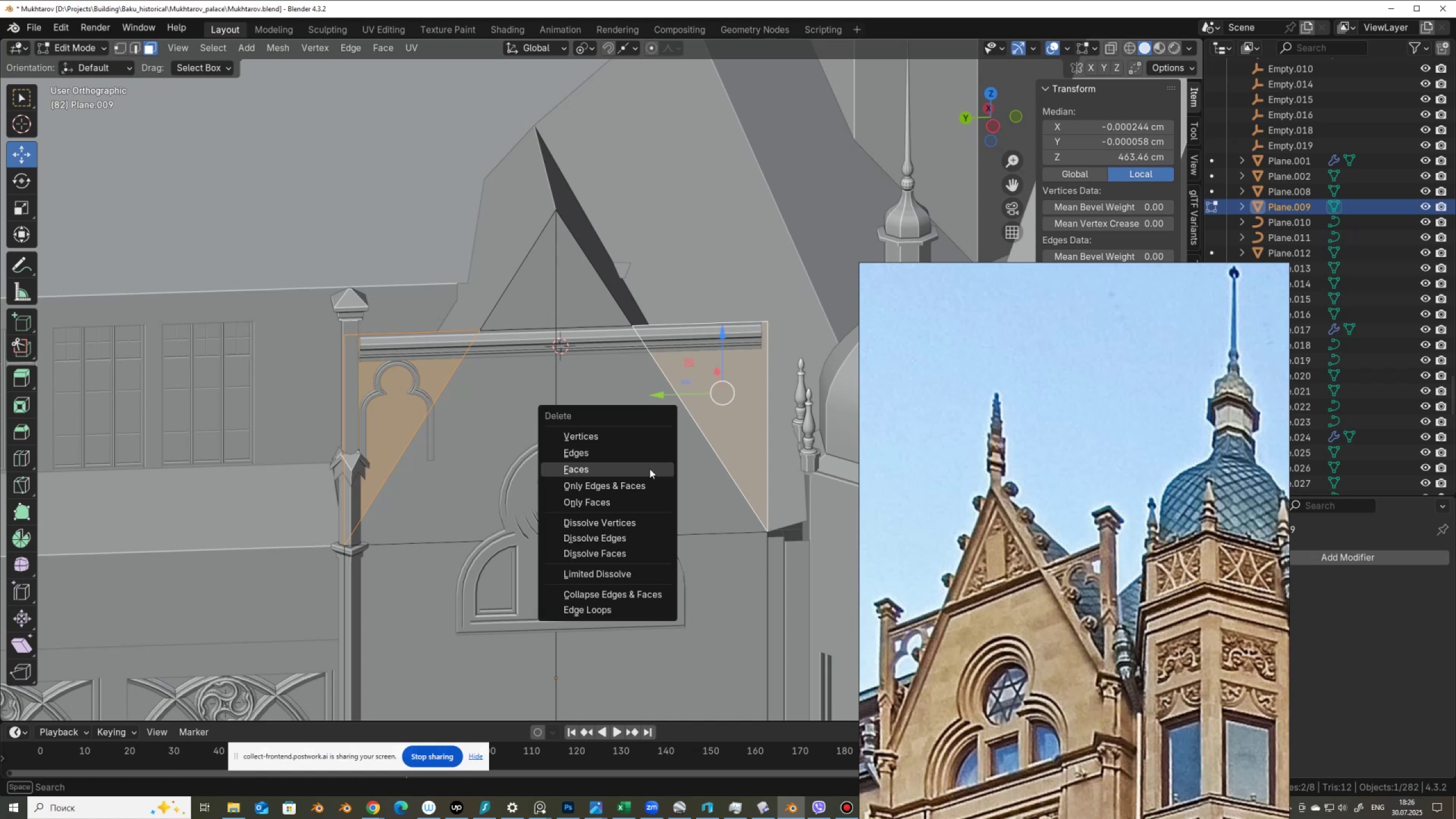 
left_click([650, 469])
 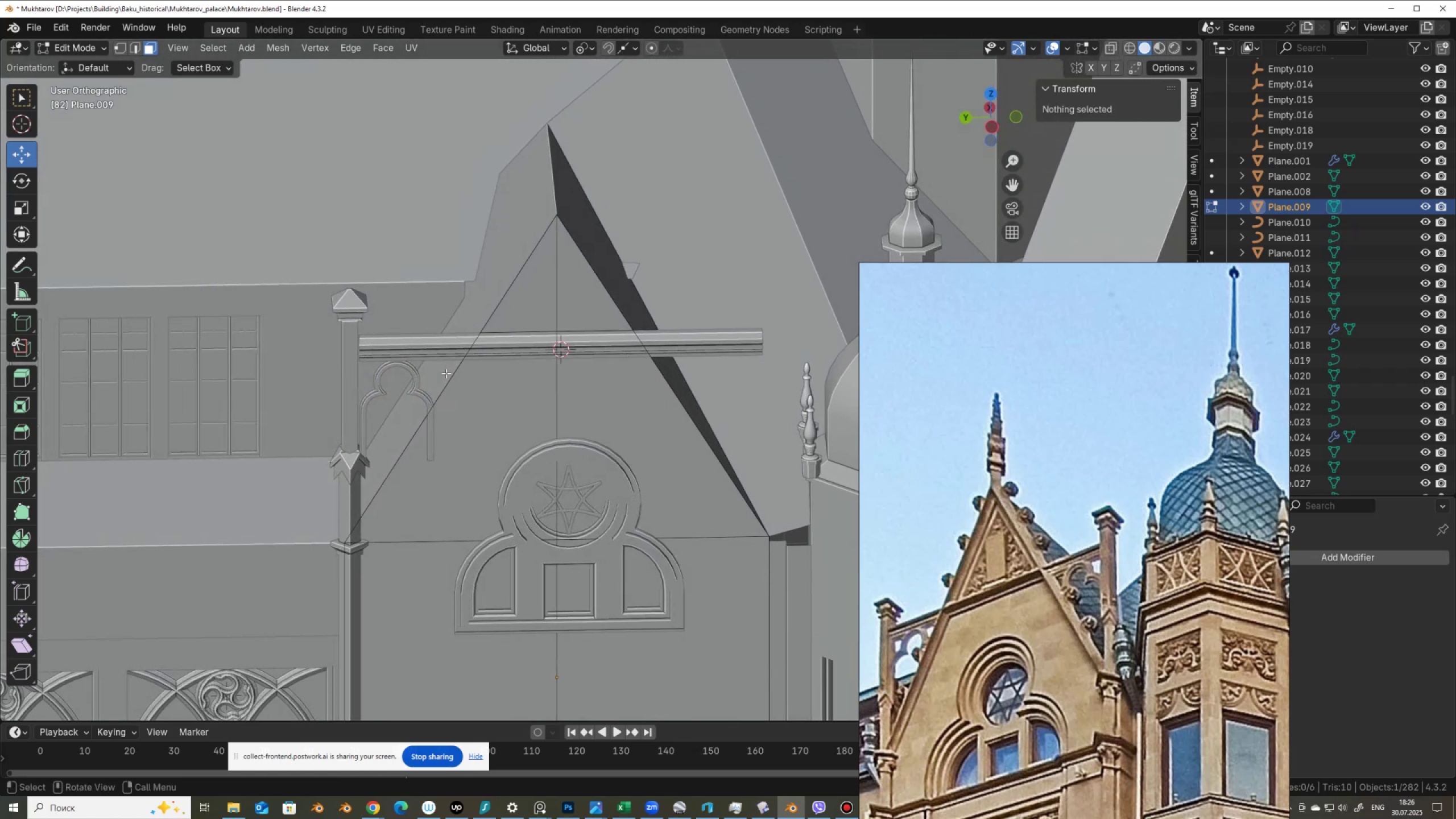 
key(Tab)
 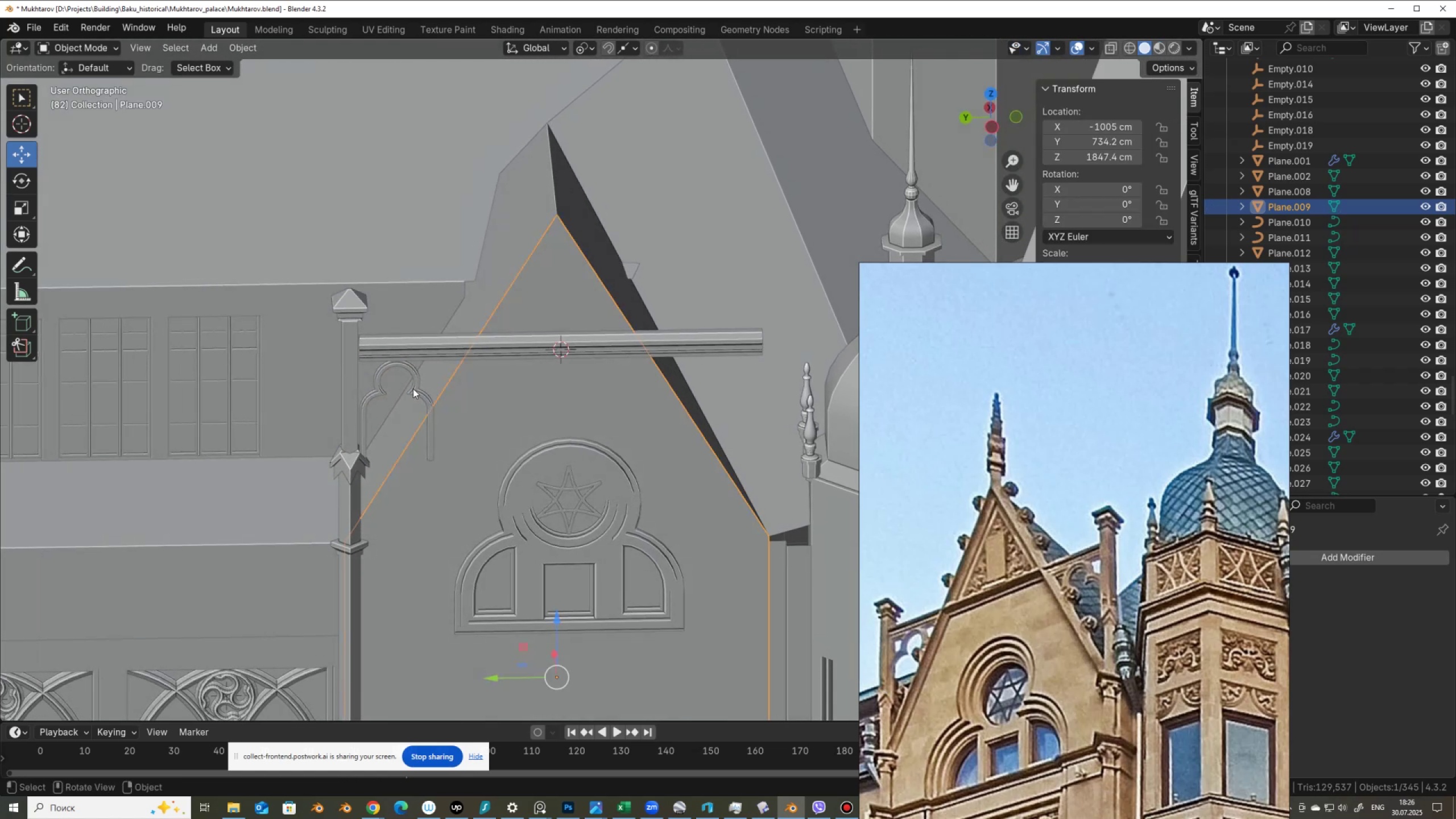 
left_click([413, 388])
 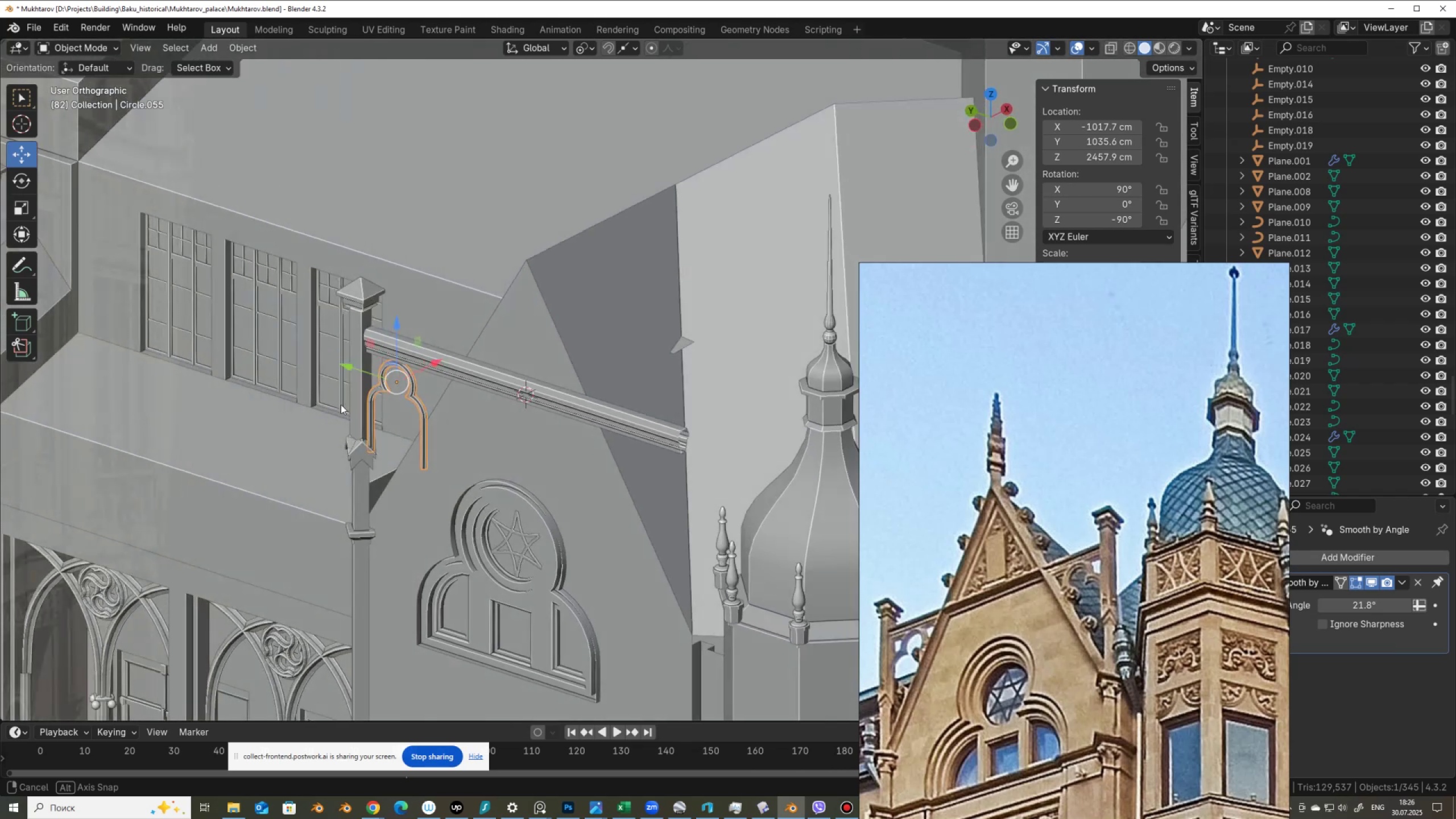 
scroll: coordinate [398, 427], scroll_direction: up, amount: 2.0
 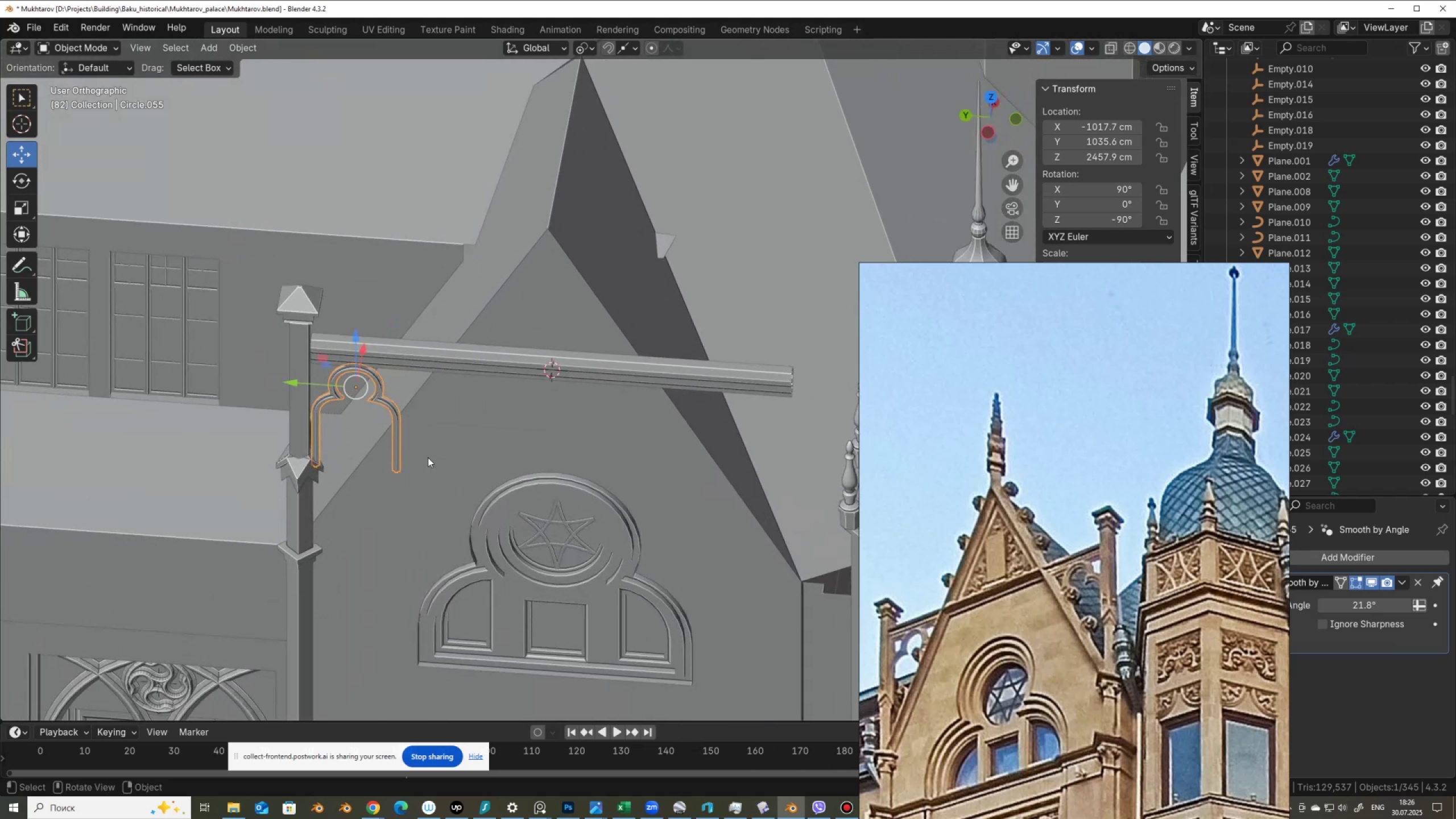 
key(Tab)
 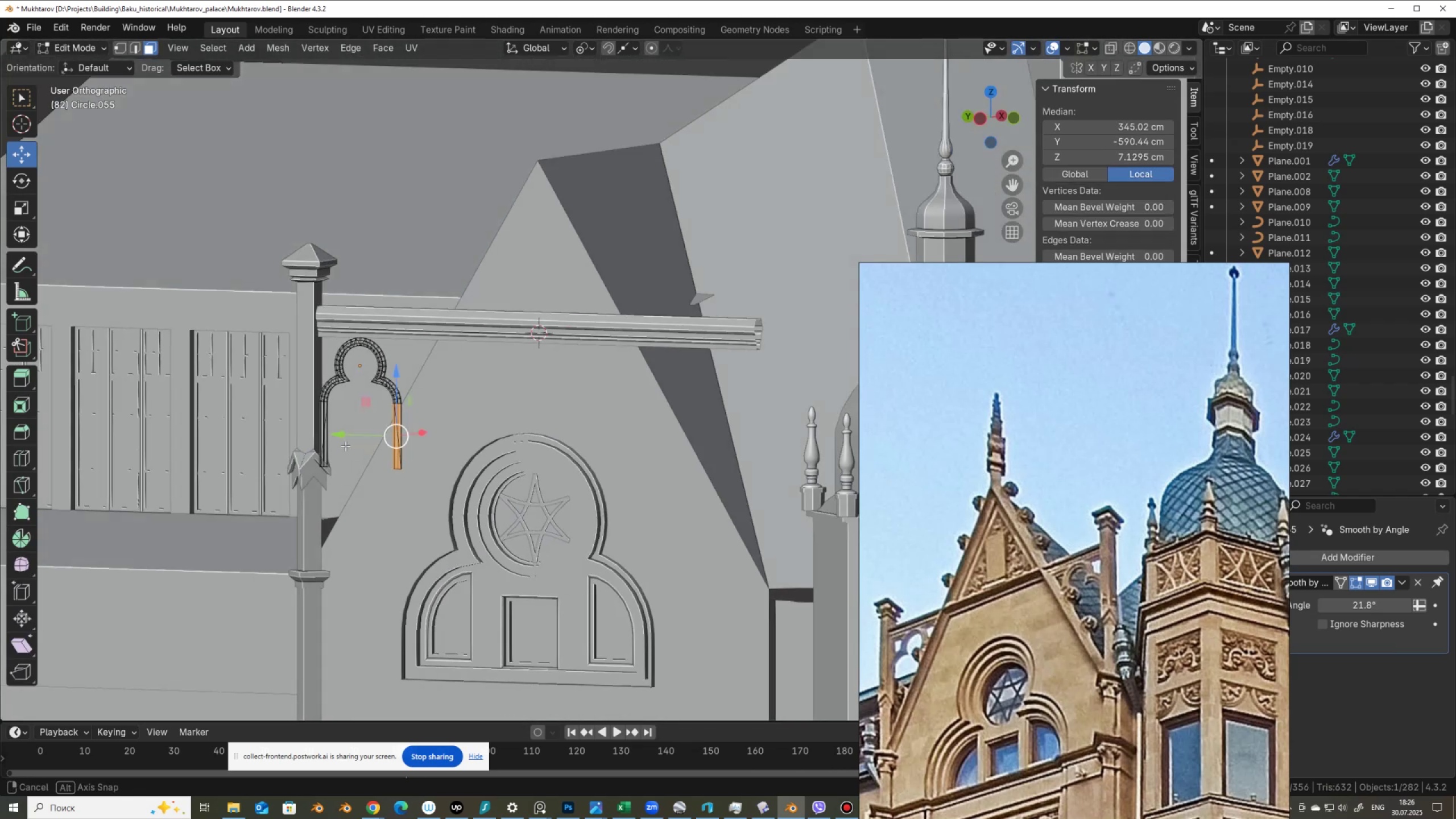 
scroll: coordinate [427, 482], scroll_direction: up, amount: 4.0
 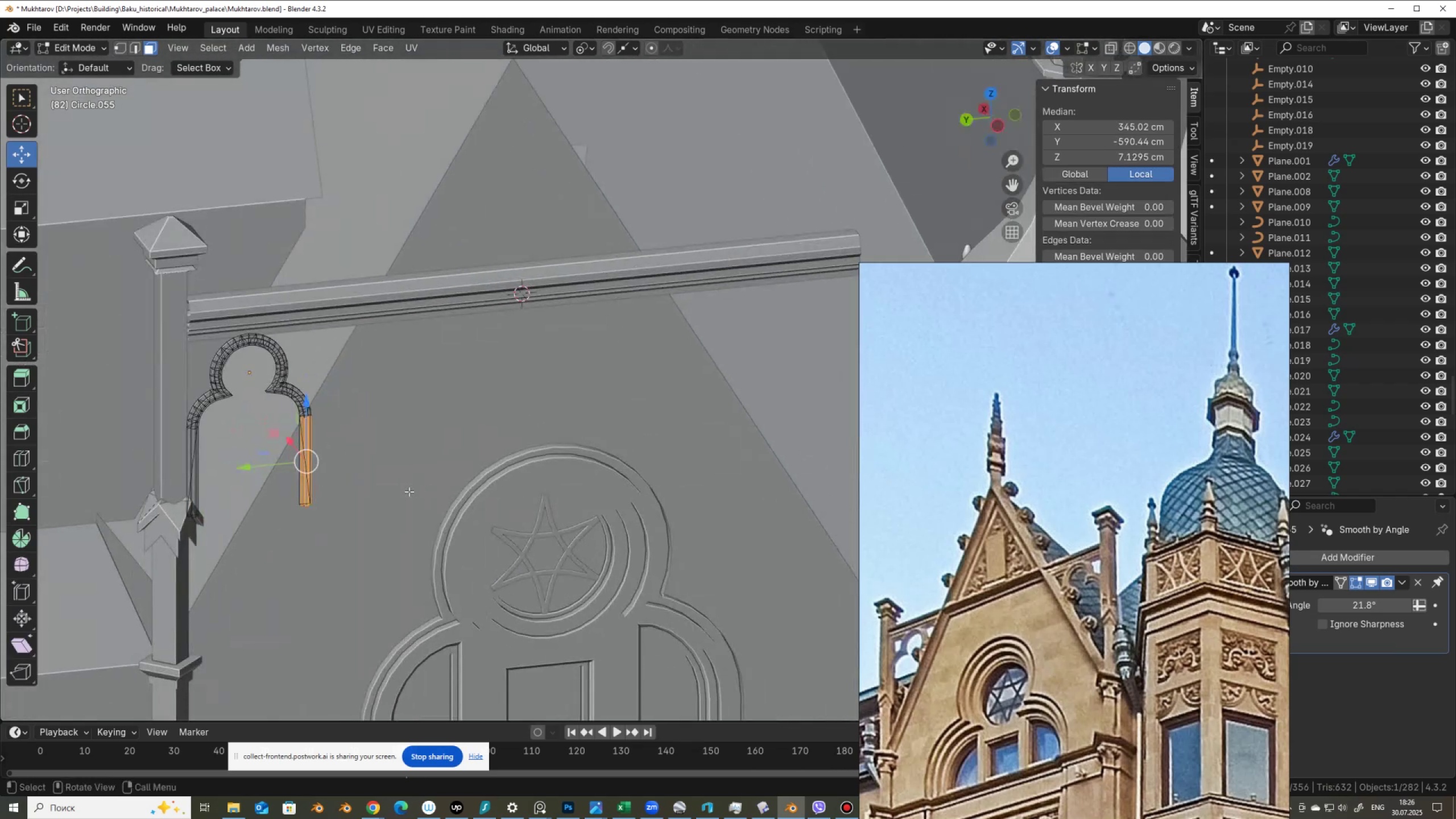 
hold_key(key=ShiftLeft, duration=0.38)
 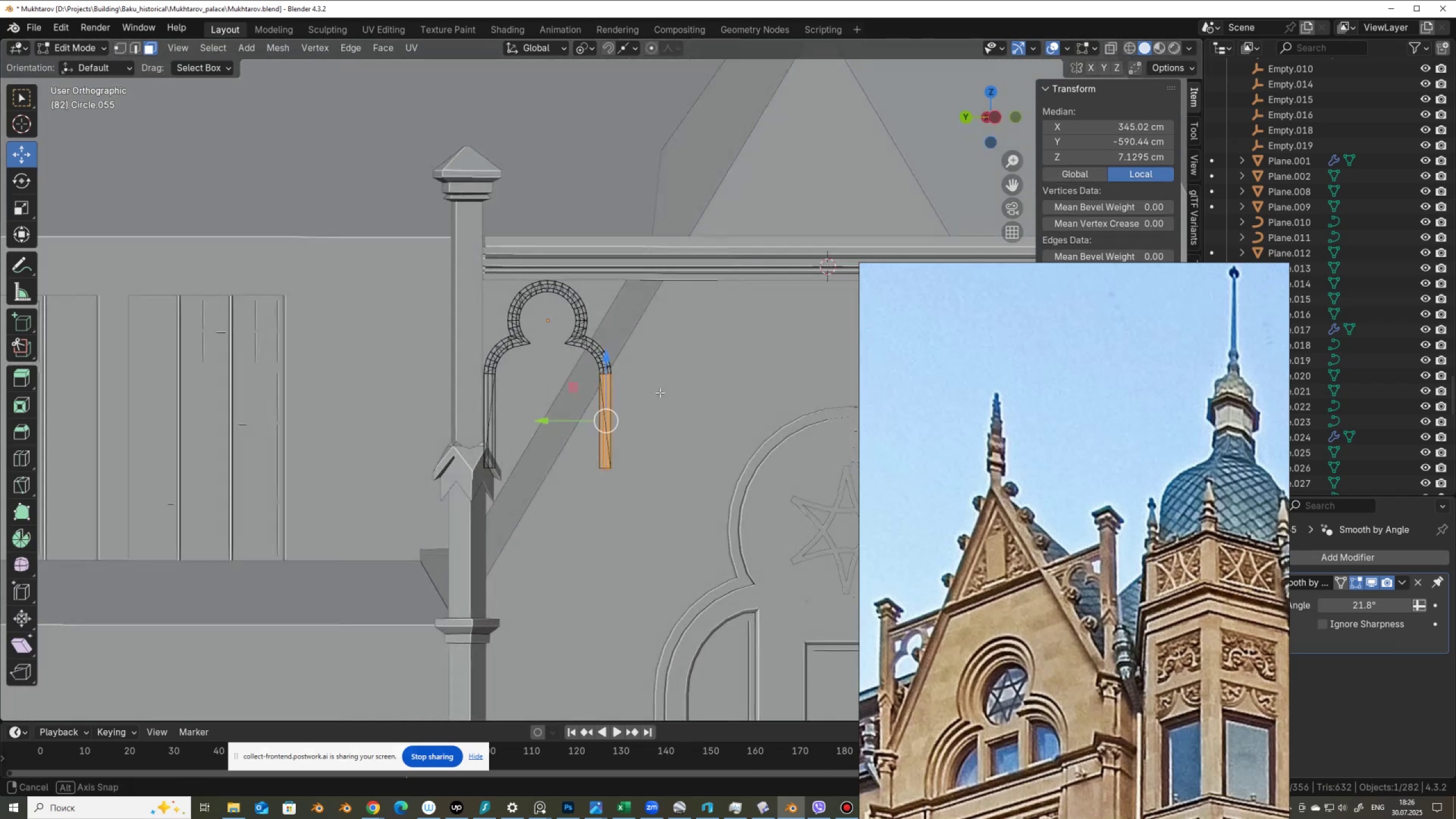 
hold_key(key=AltLeft, duration=0.38)
 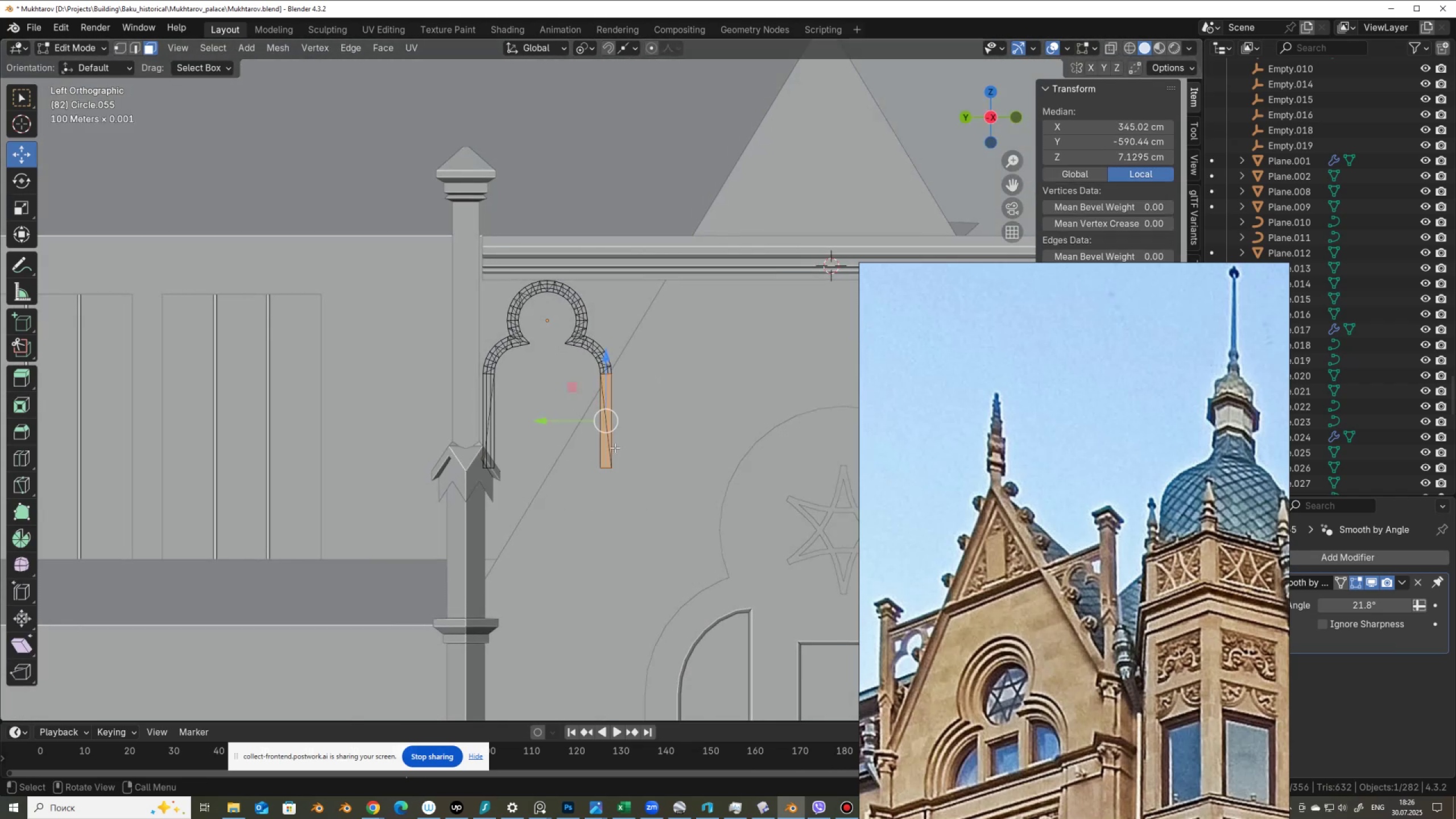 
key(1)
 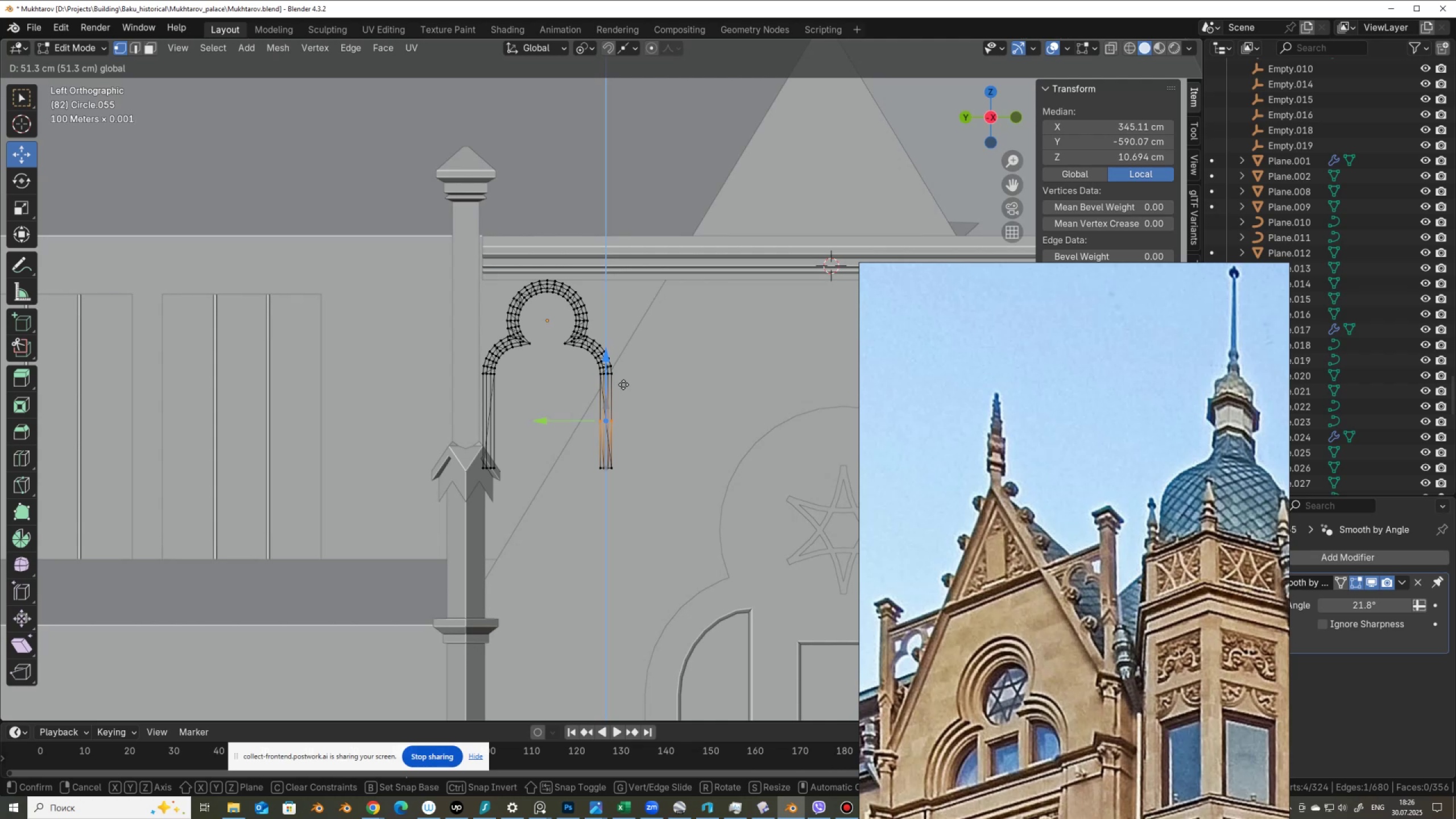 
key(Control+ControlLeft)
 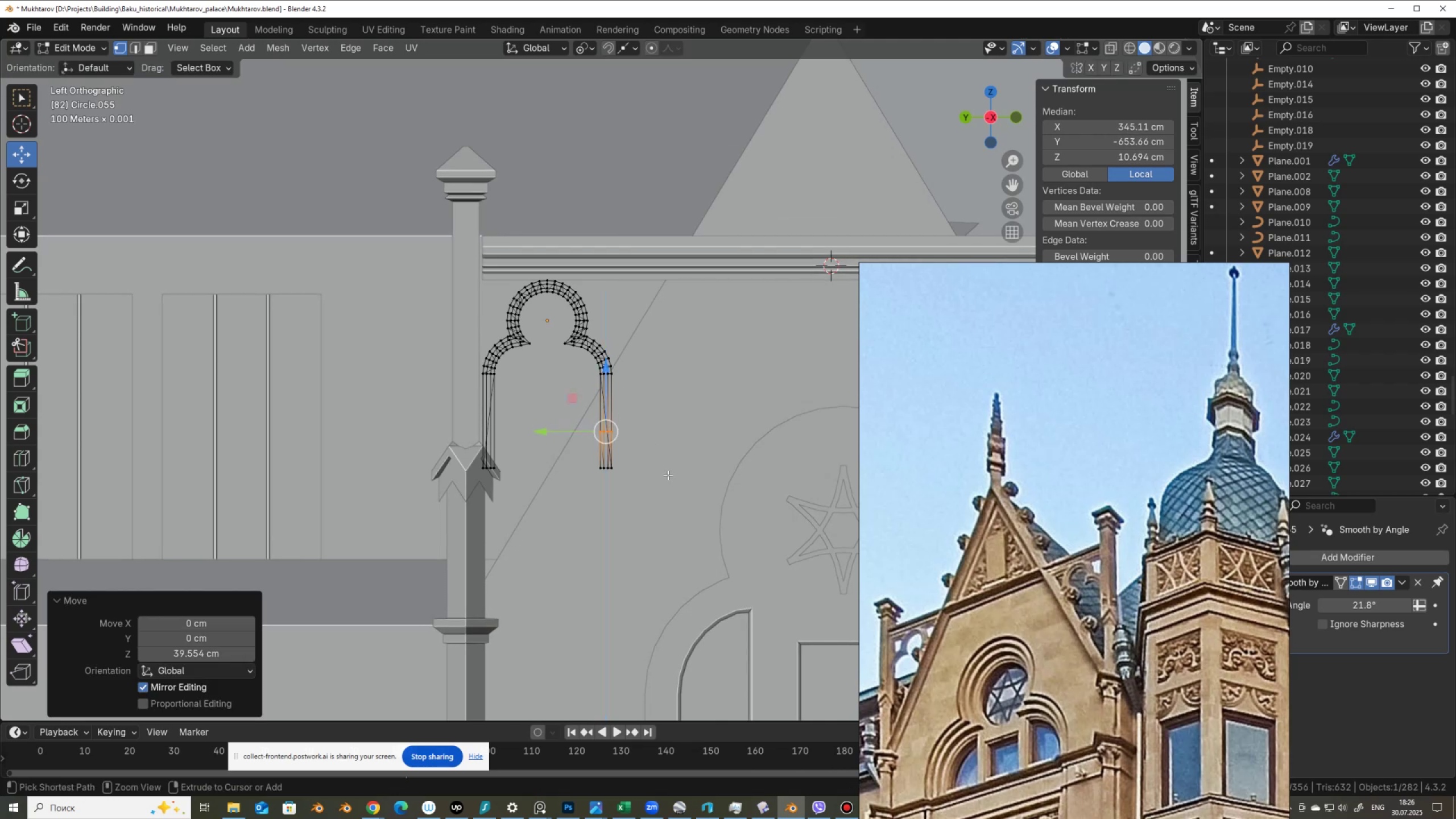 
key(Z)
 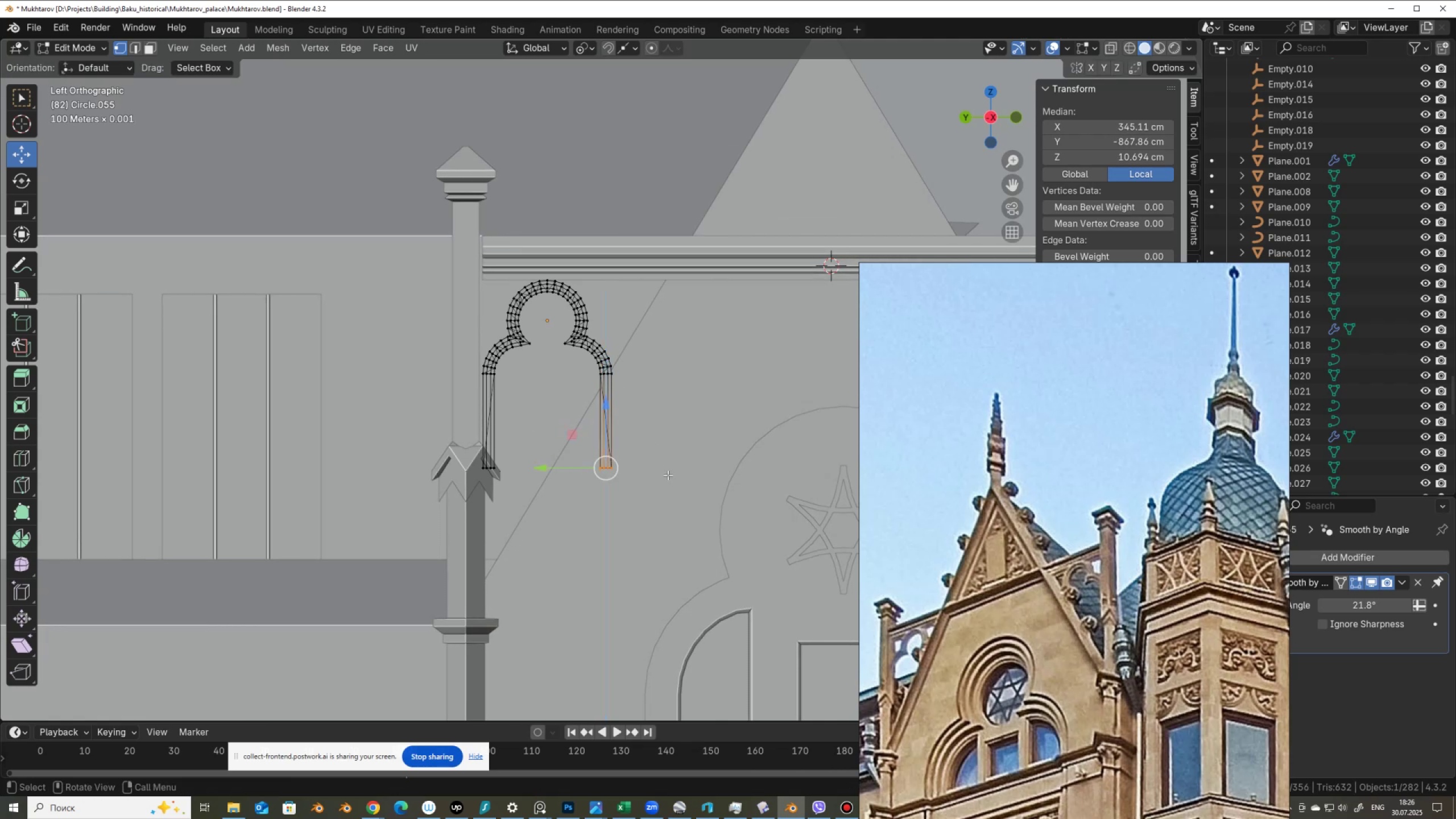 
key(Alt+AltLeft)
 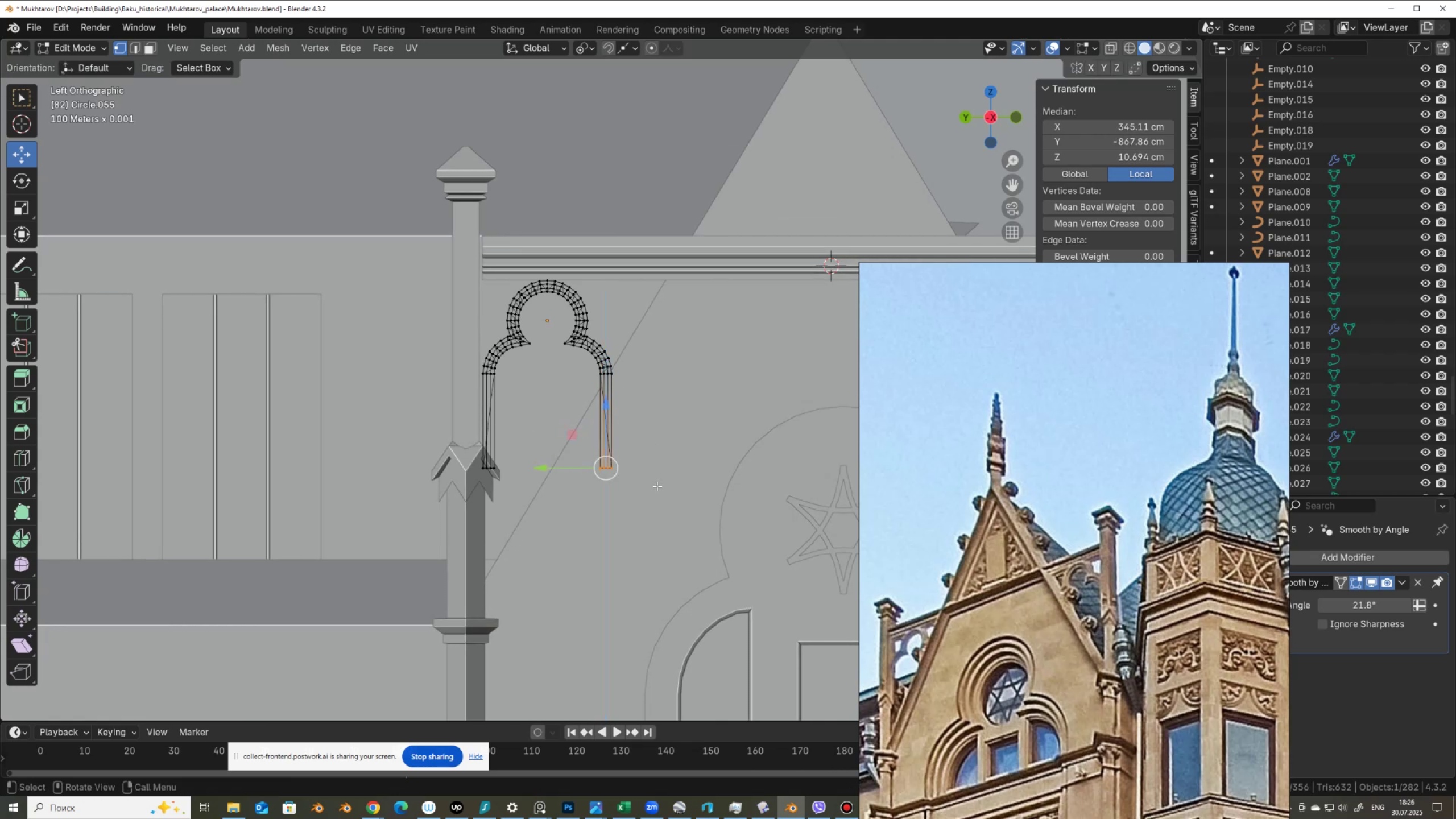 
key(Alt+Z)
 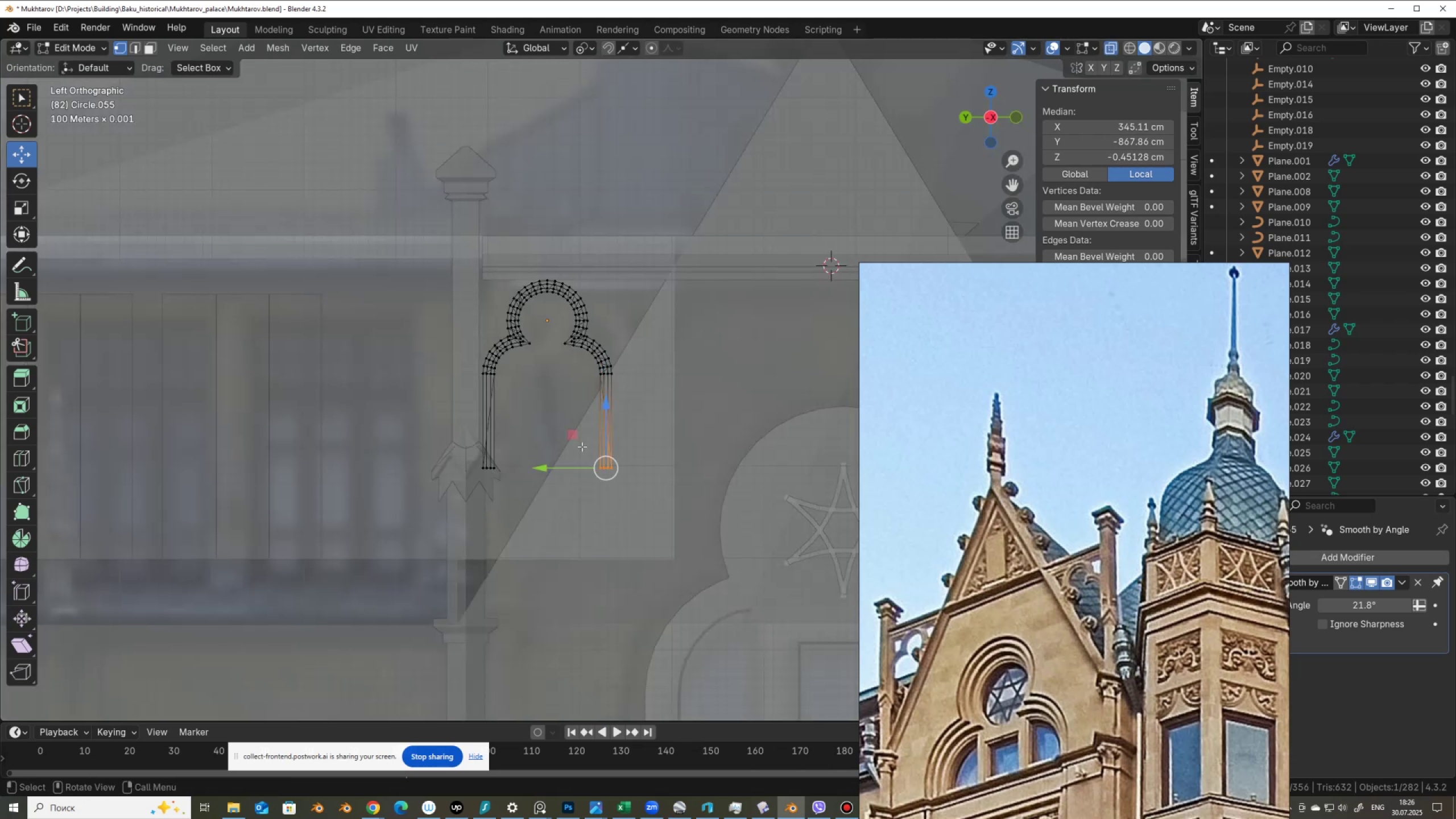 
key(Alt+AltLeft)
 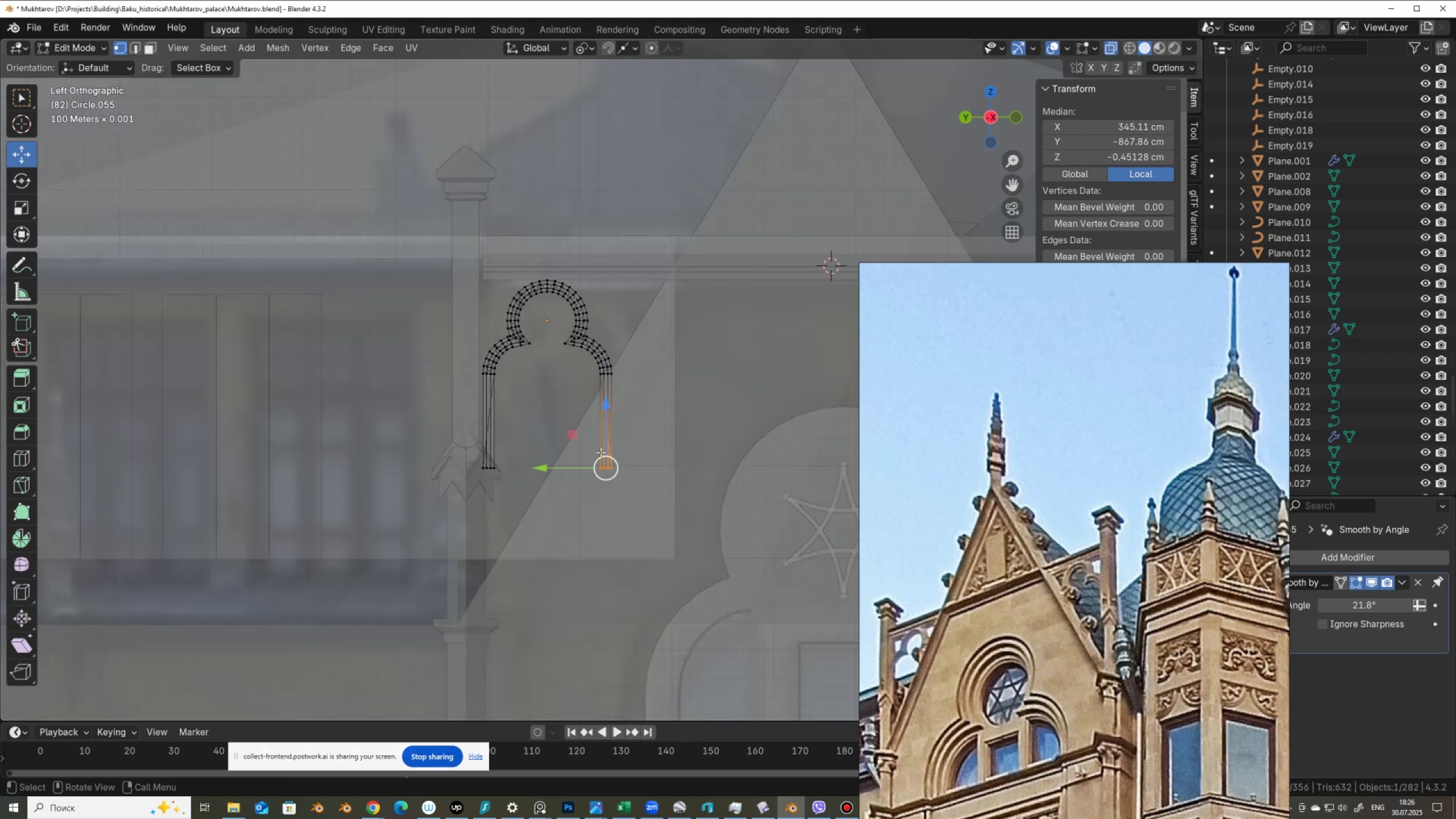 
key(Alt+Z)
 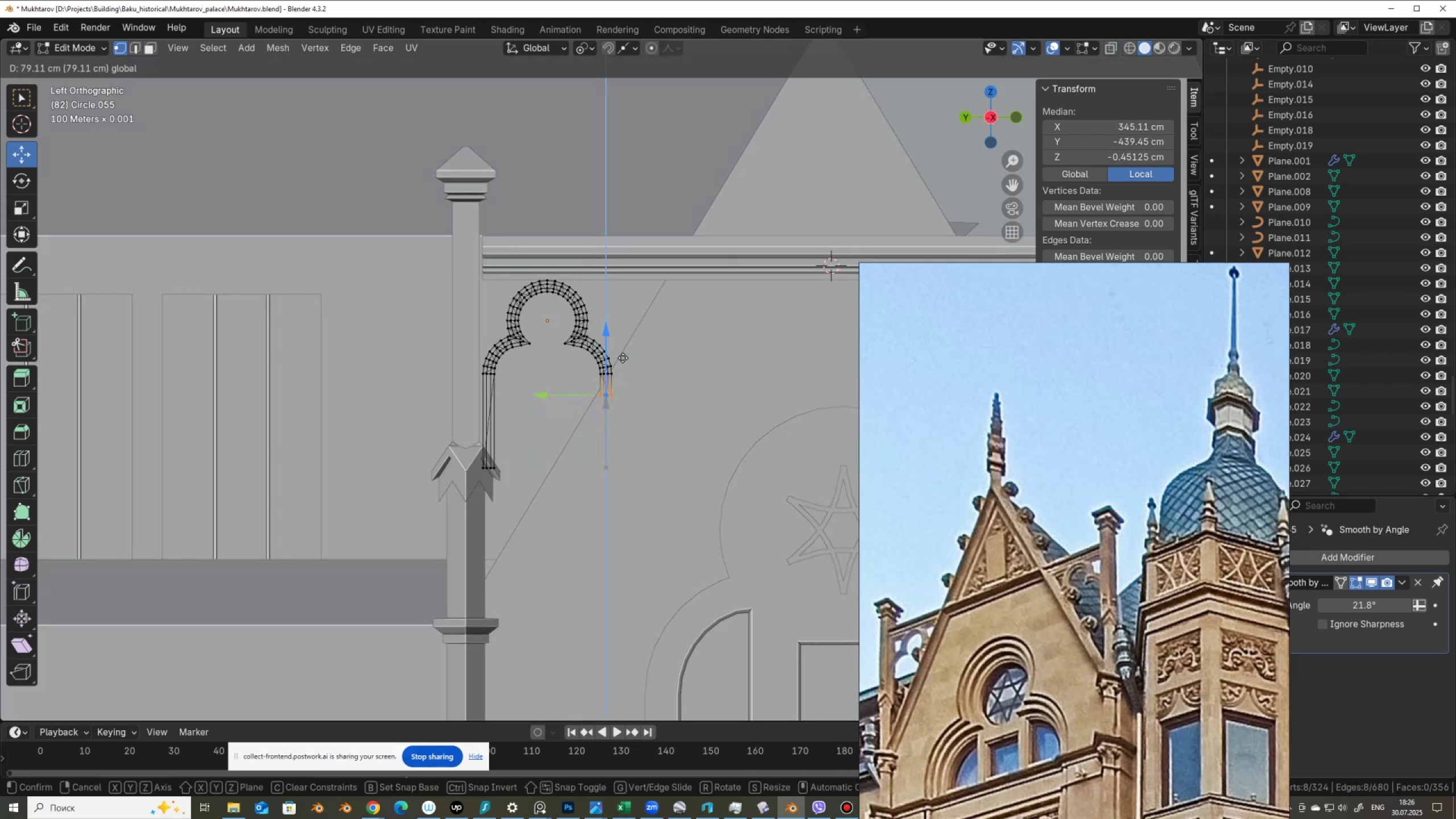 
scroll: coordinate [614, 366], scroll_direction: up, amount: 3.0
 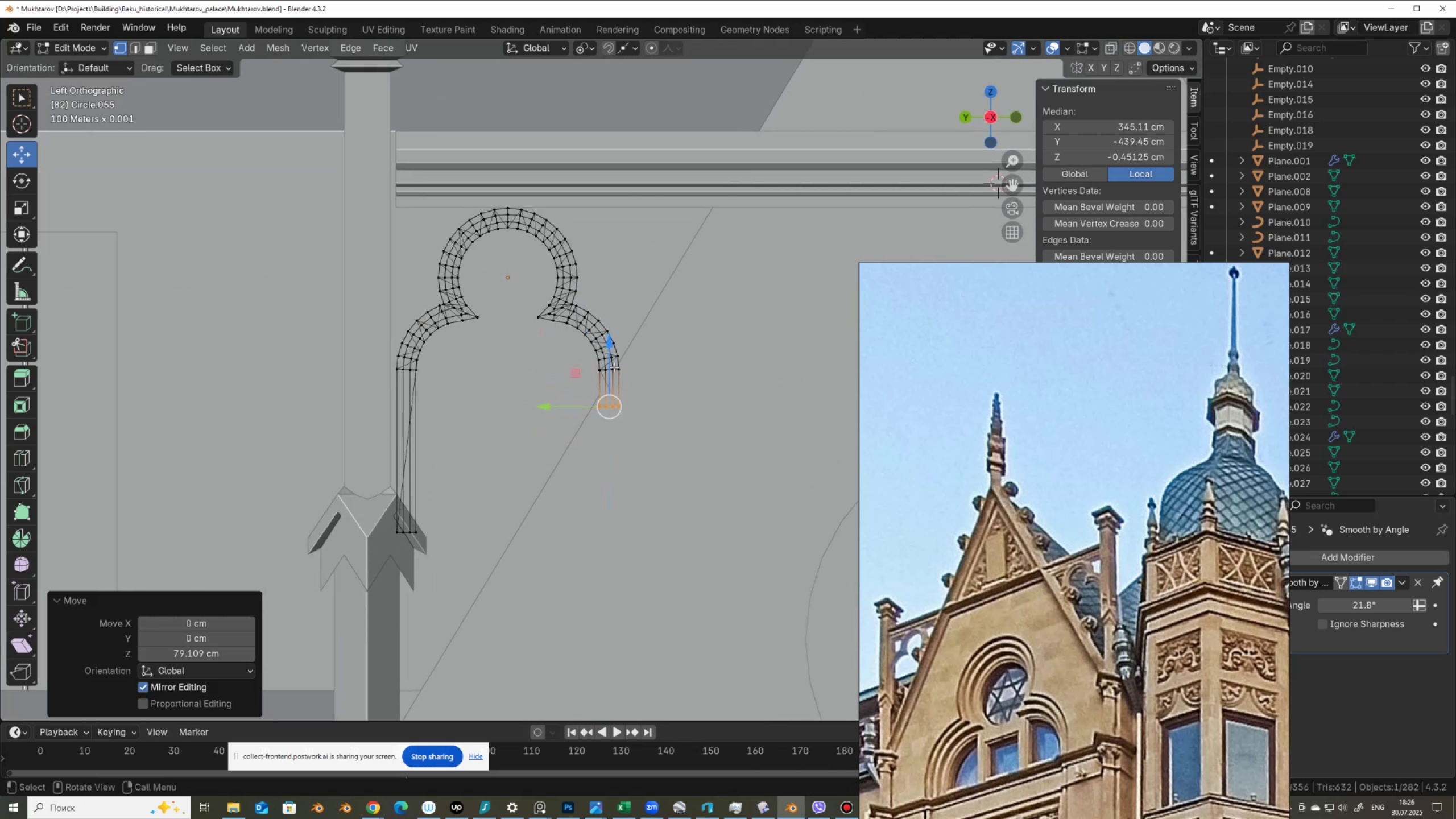 
key(Alt+AltLeft)
 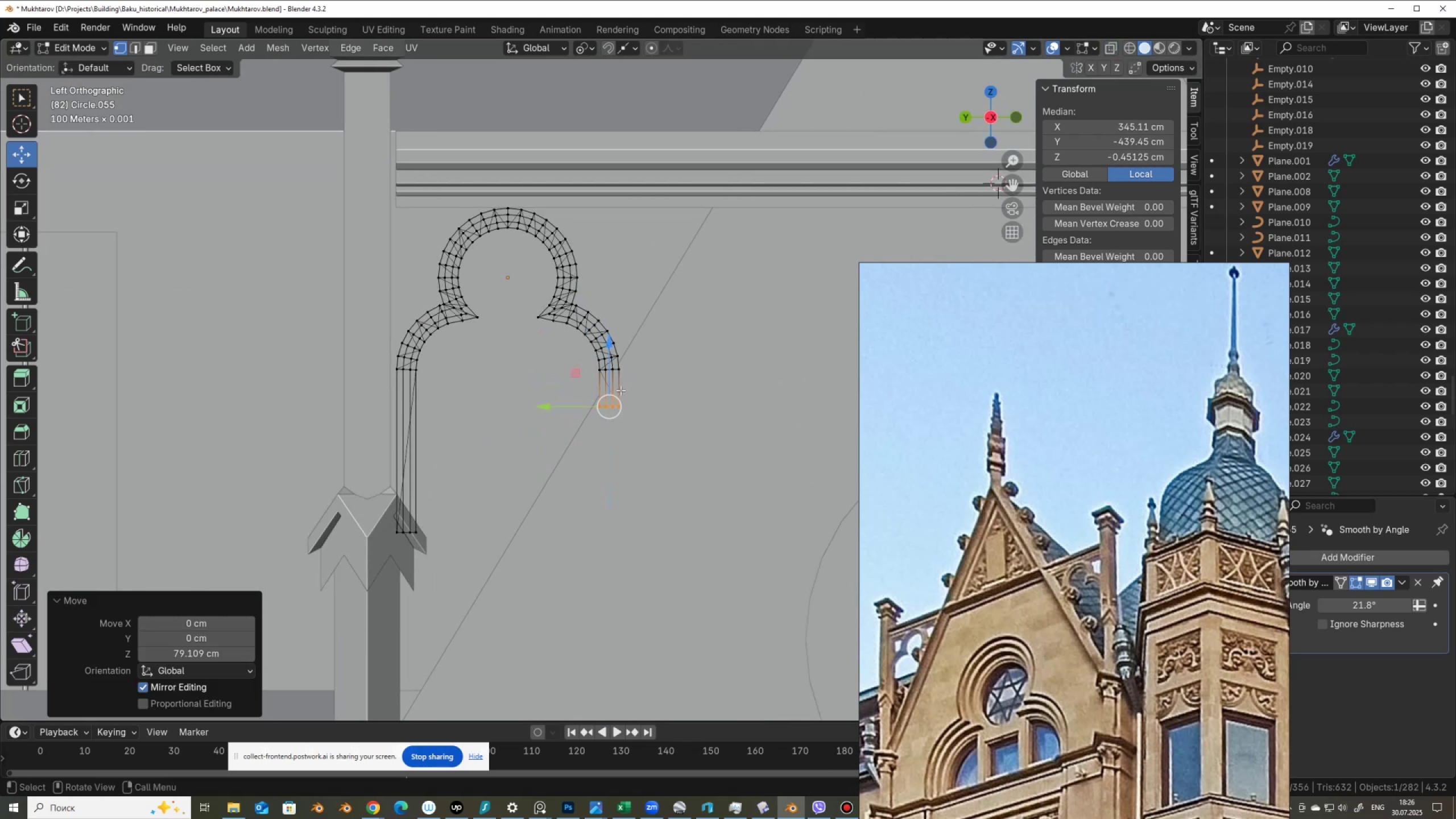 
key(Alt+Z)
 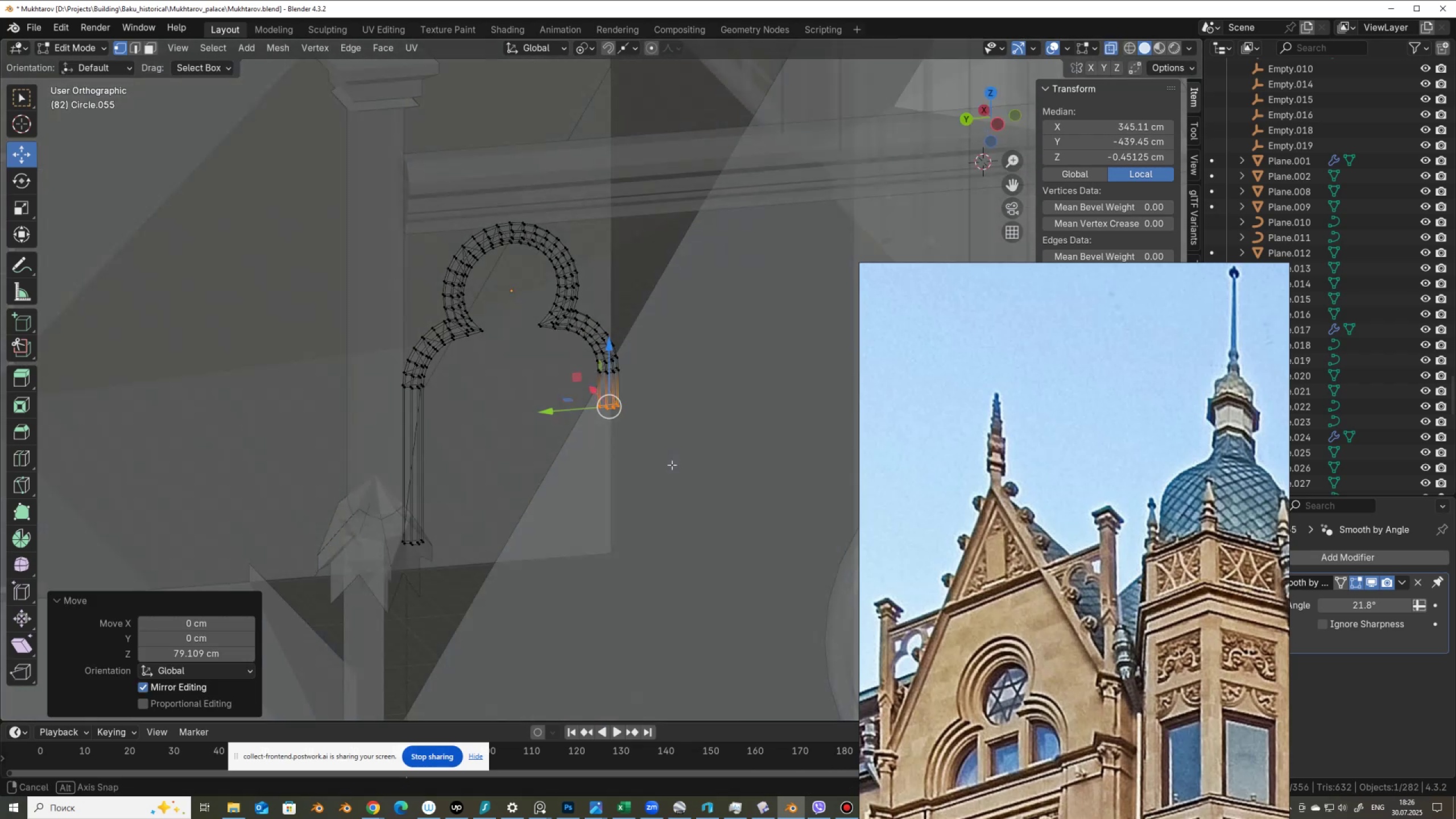 
key(Tab)
 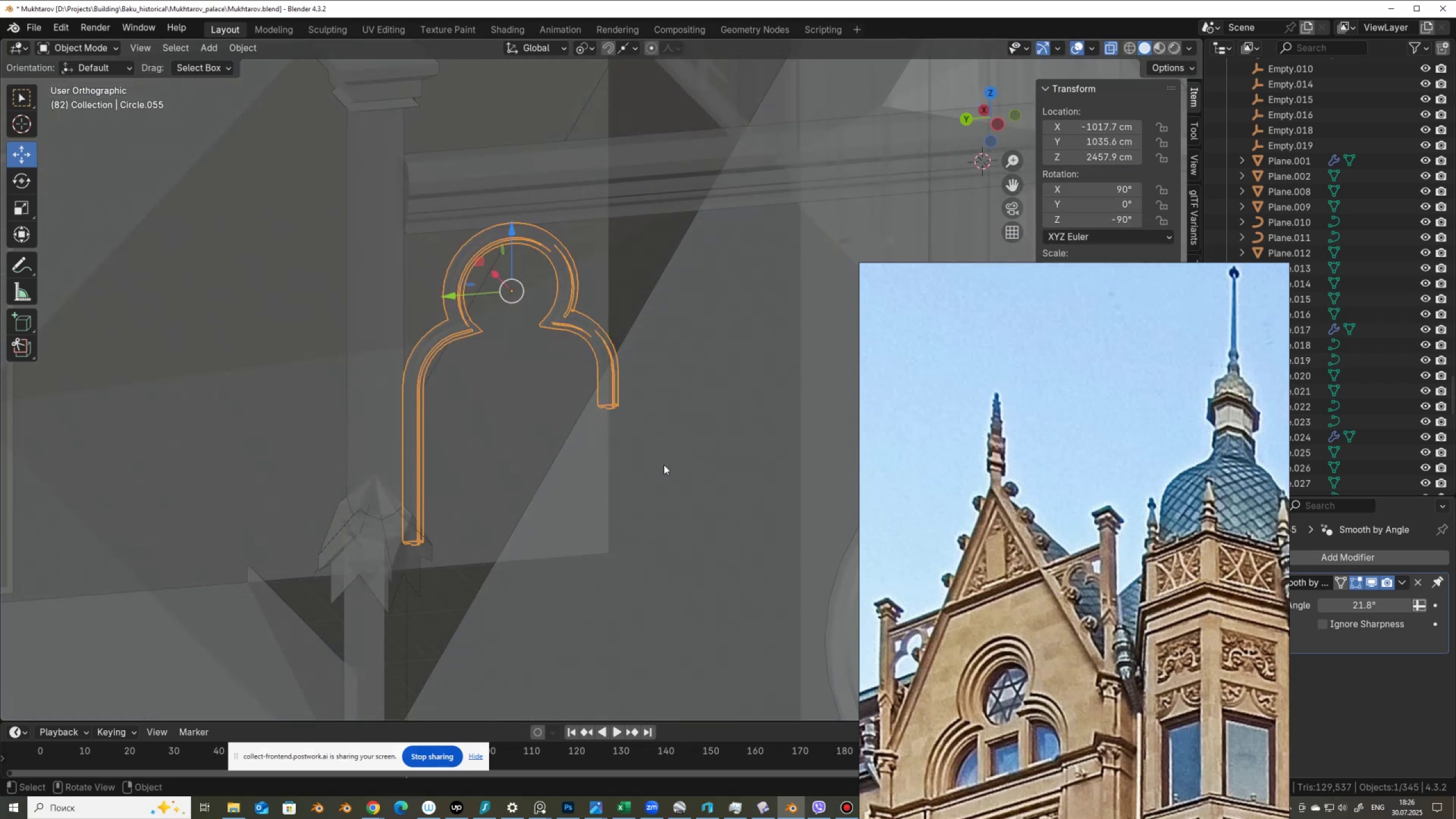 
key(Alt+AltLeft)
 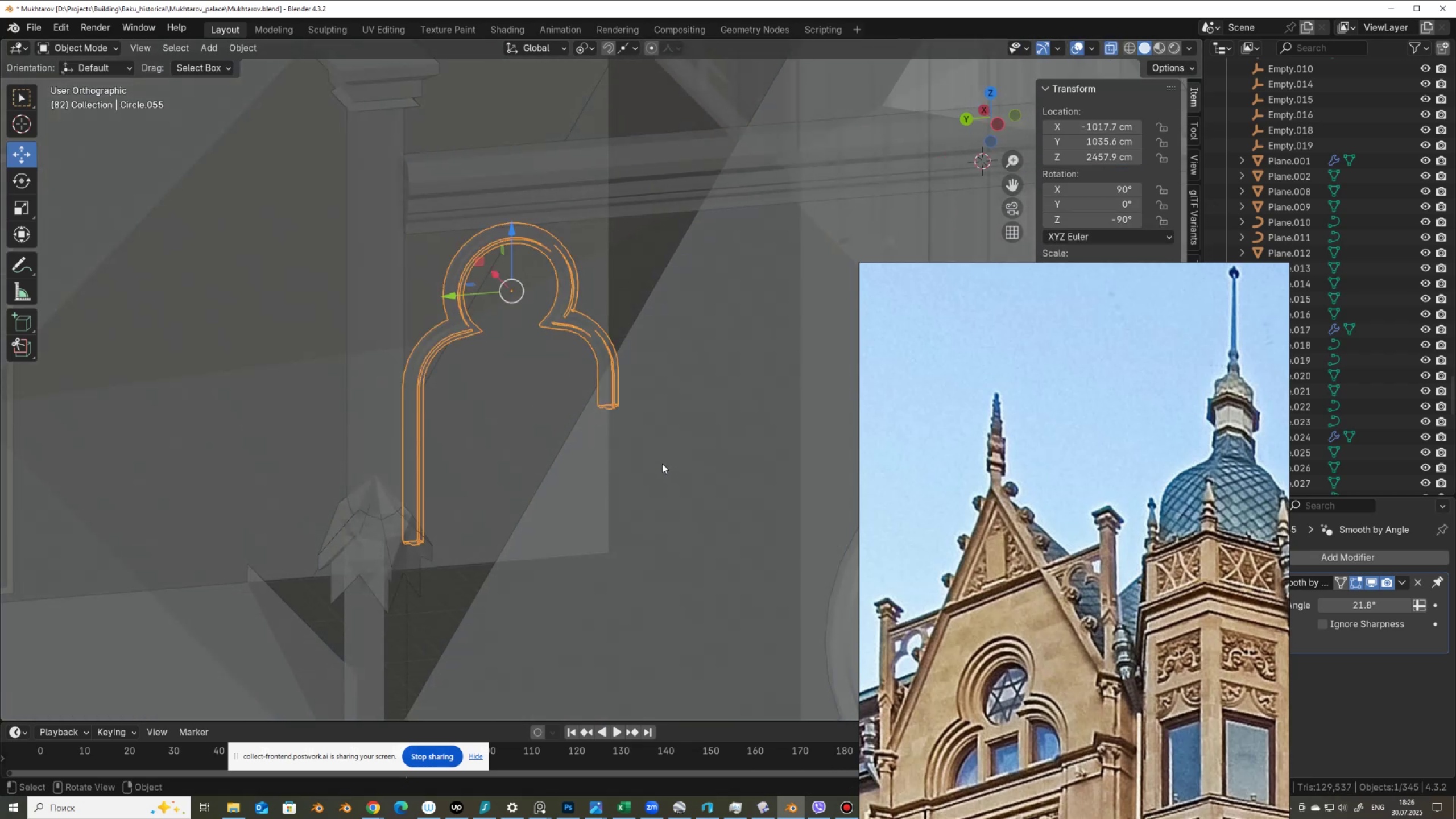 
key(Alt+Z)
 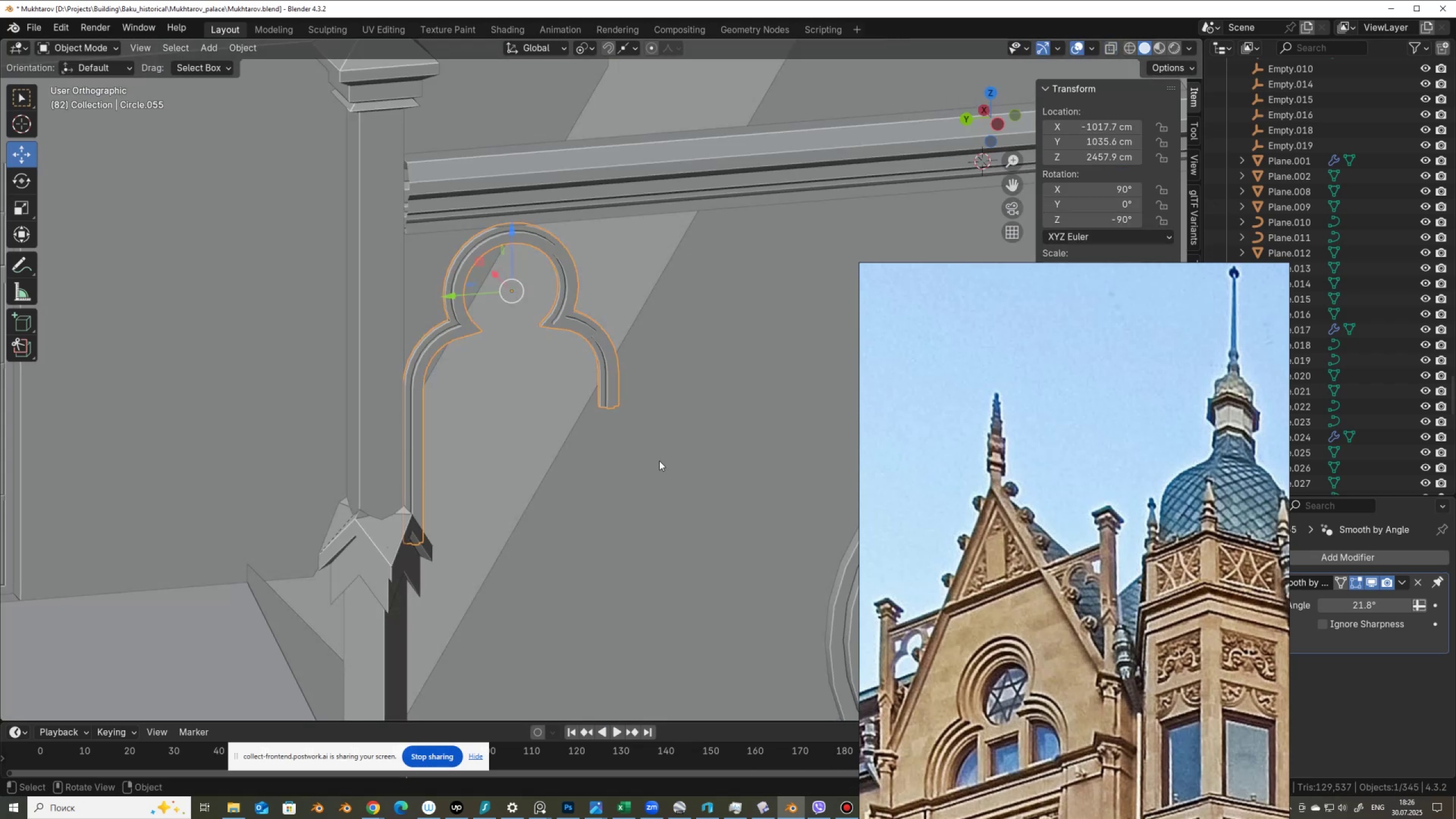 
scroll: coordinate [604, 434], scroll_direction: down, amount: 7.0
 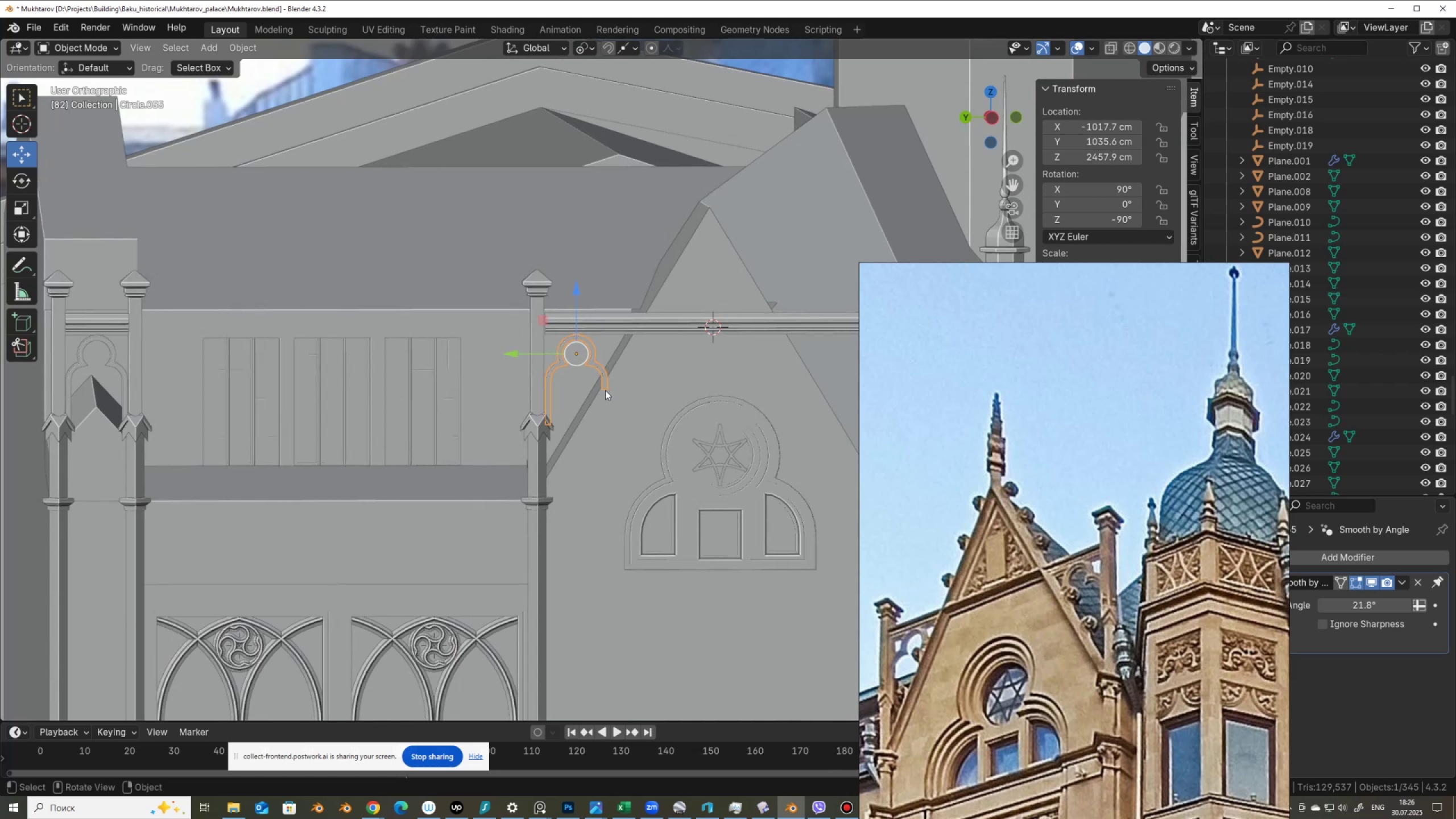 
left_click([639, 390])
 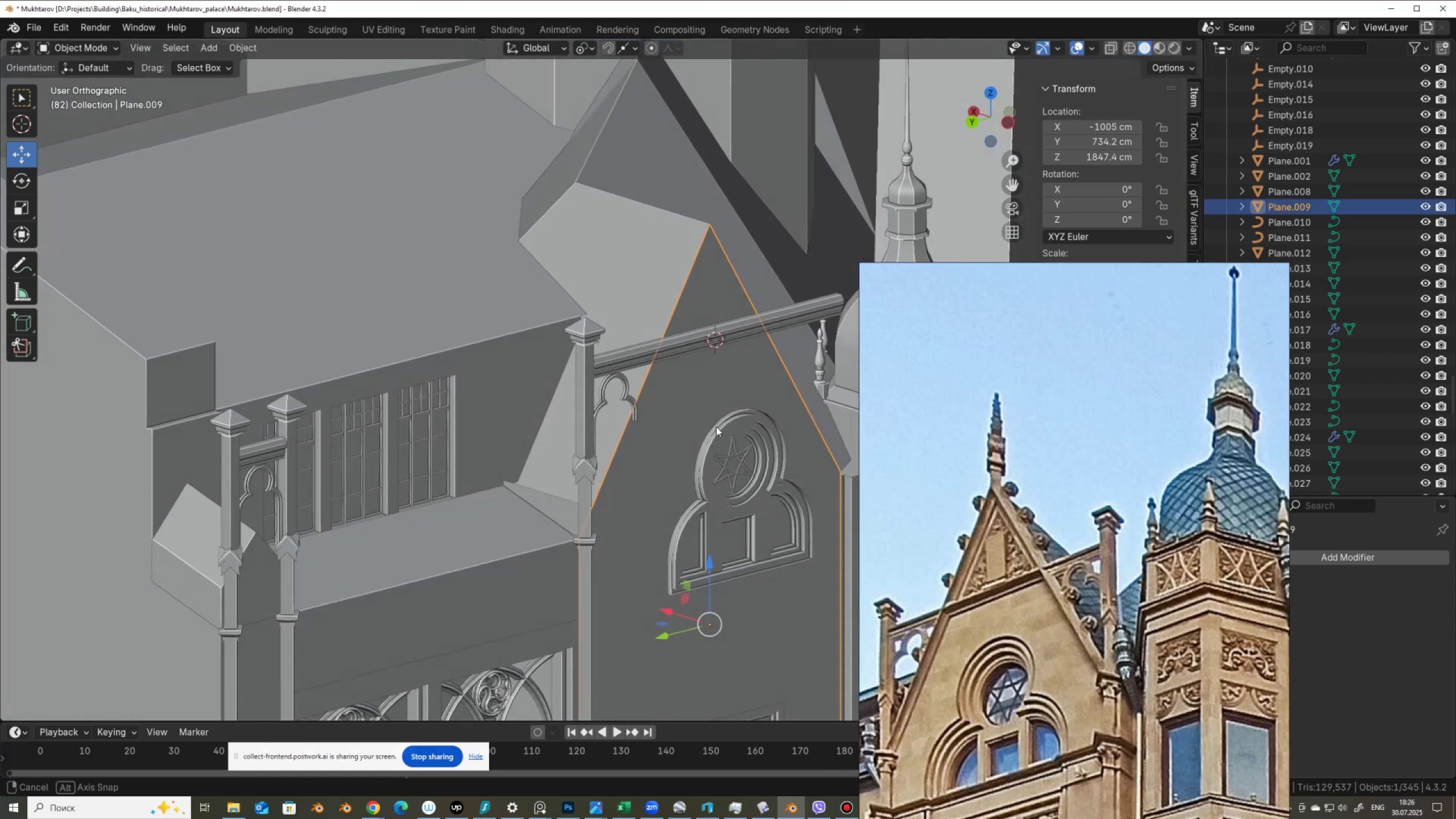 
scroll: coordinate [709, 425], scroll_direction: down, amount: 3.0
 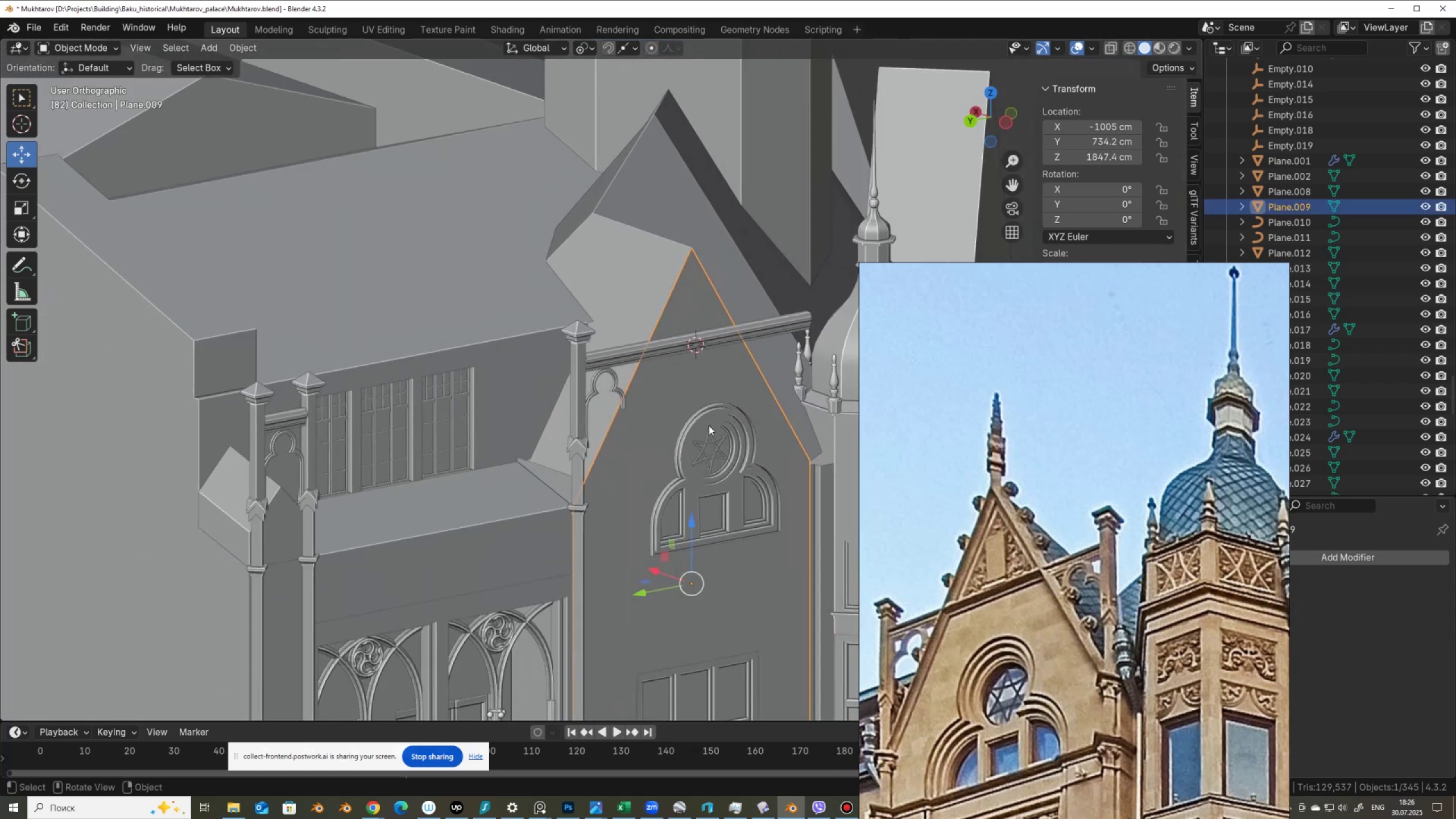 
hold_key(key=ShiftLeft, duration=0.42)
 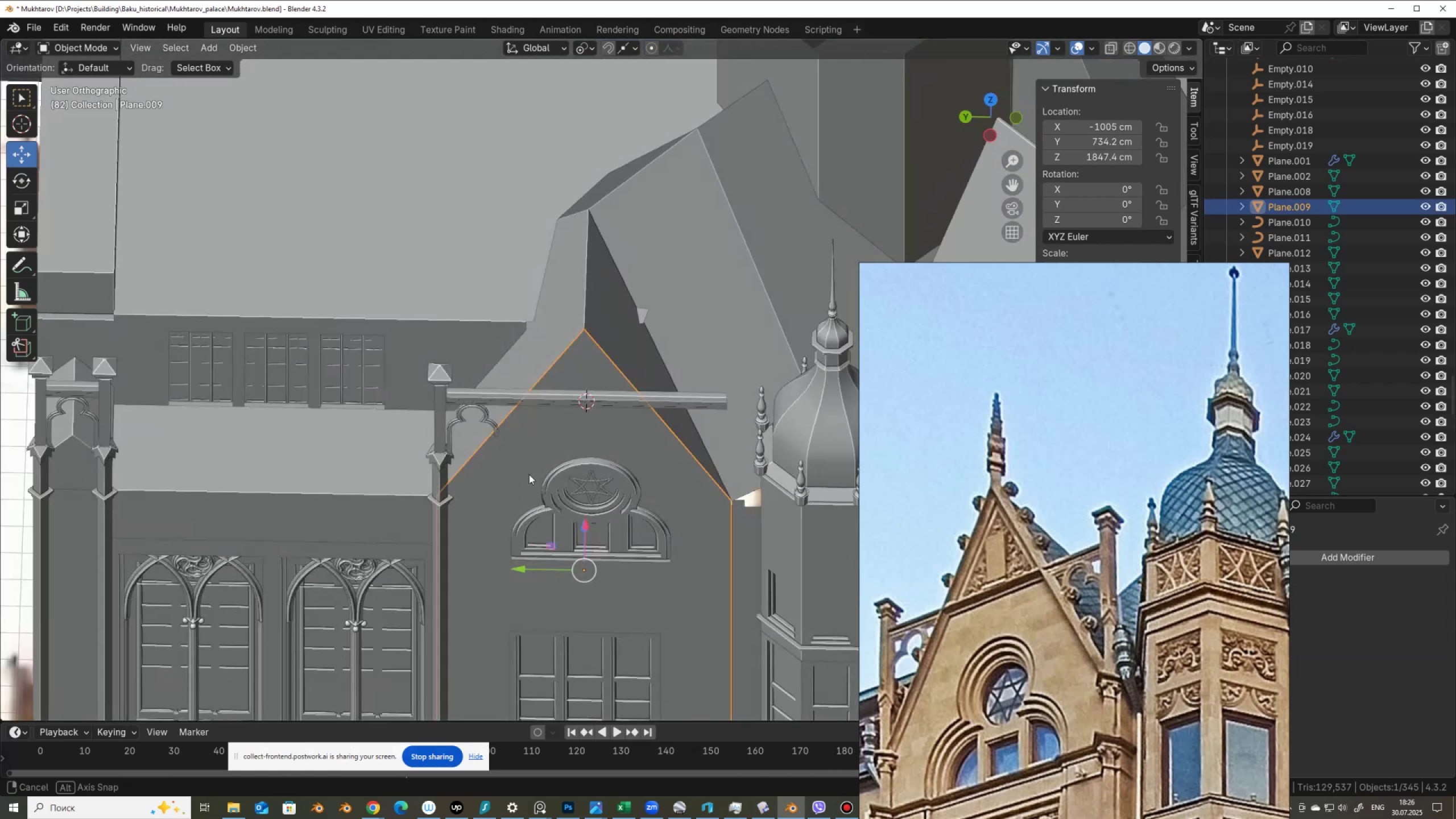 
hold_key(key=ShiftLeft, duration=0.38)
 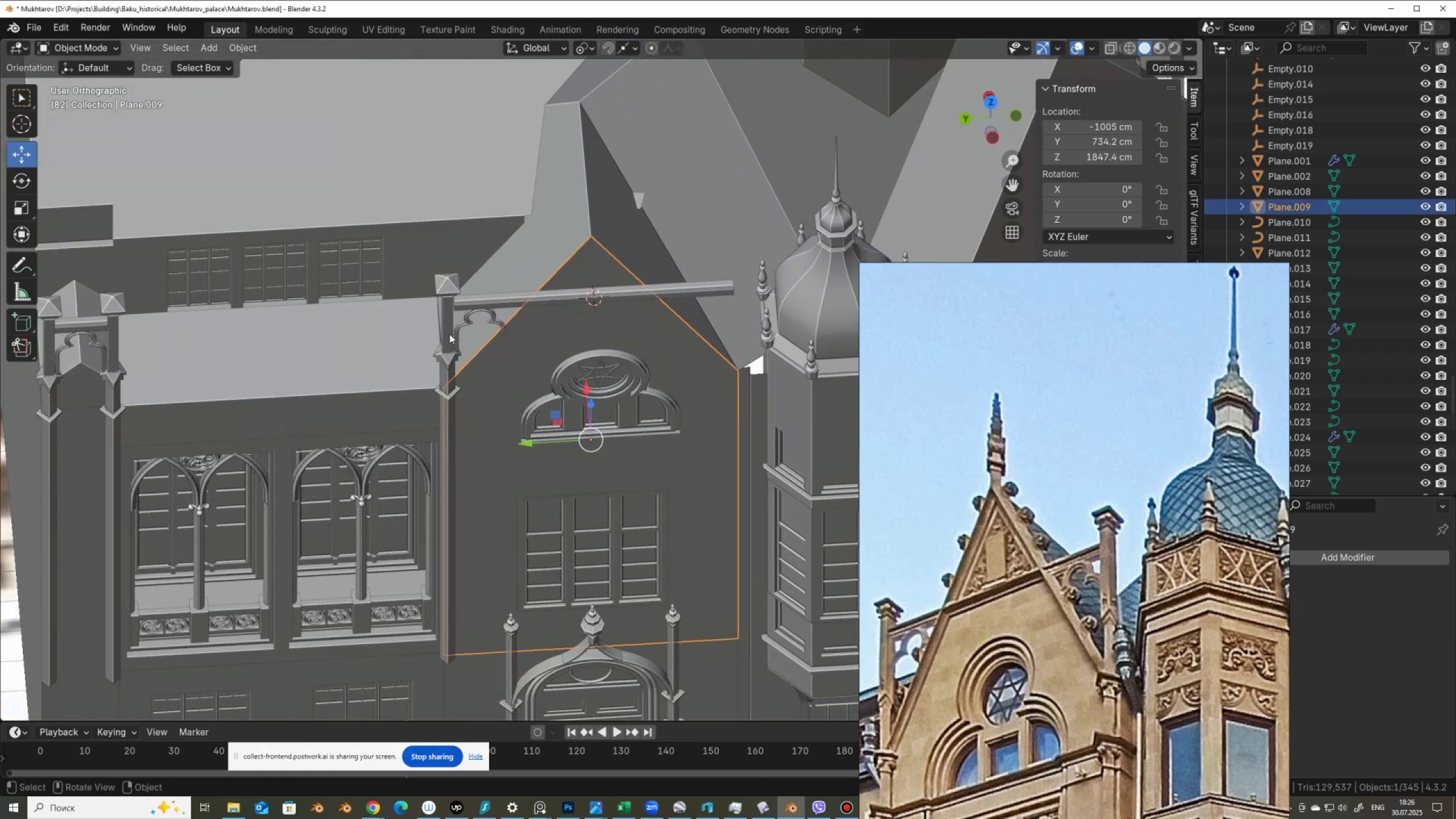 
left_click([449, 334])
 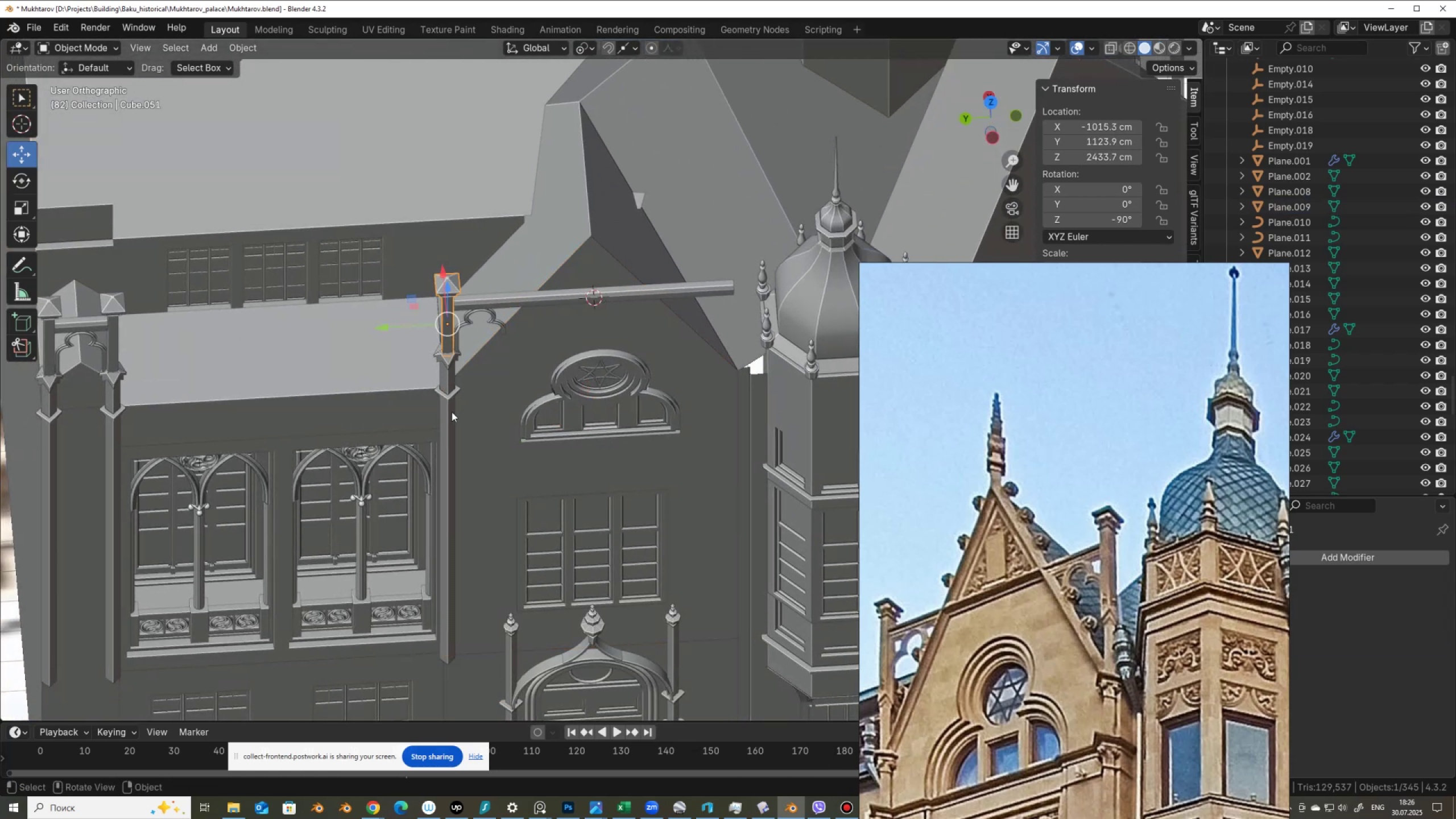 
left_click([450, 412])
 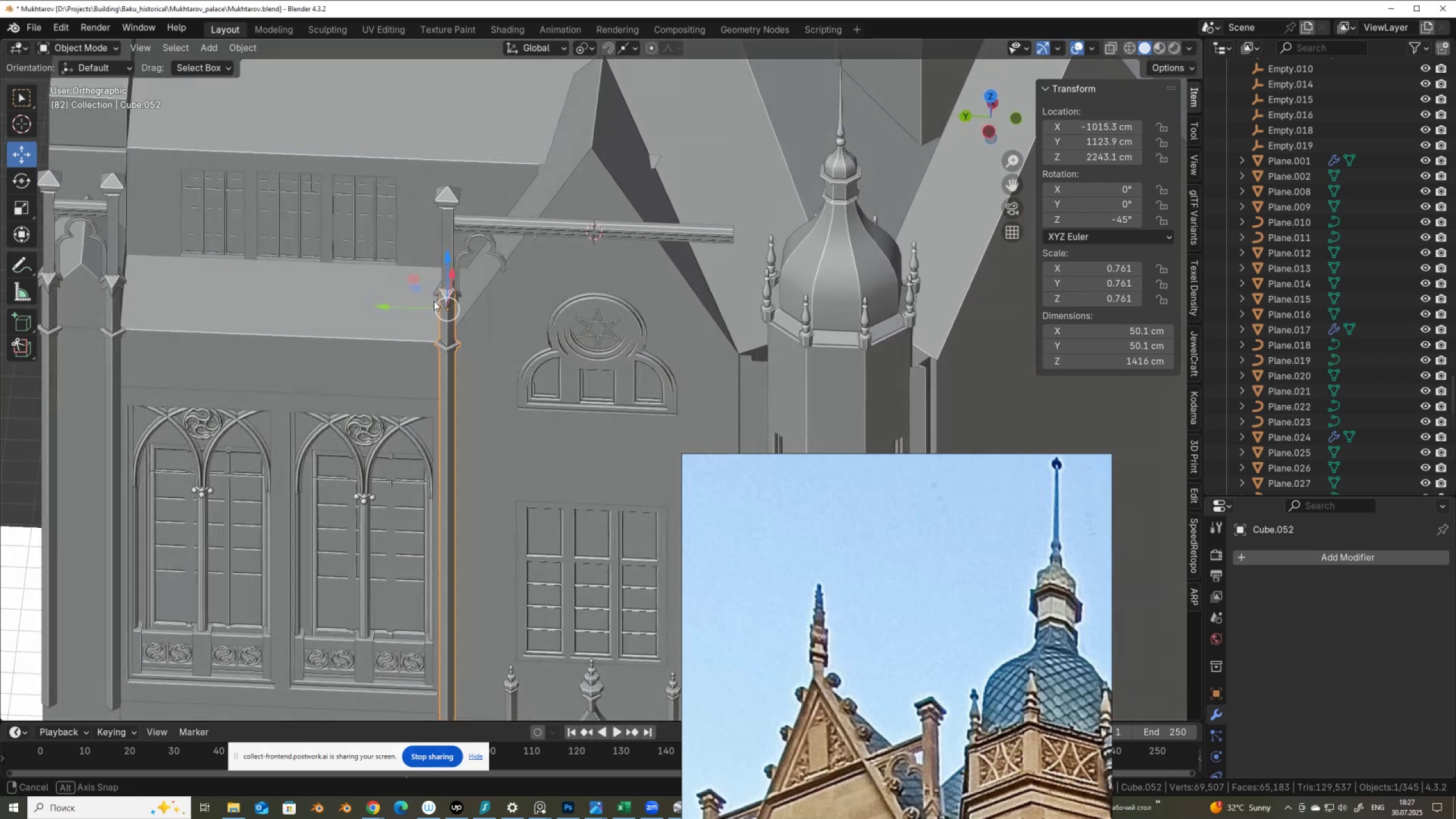 
wait(6.47)
 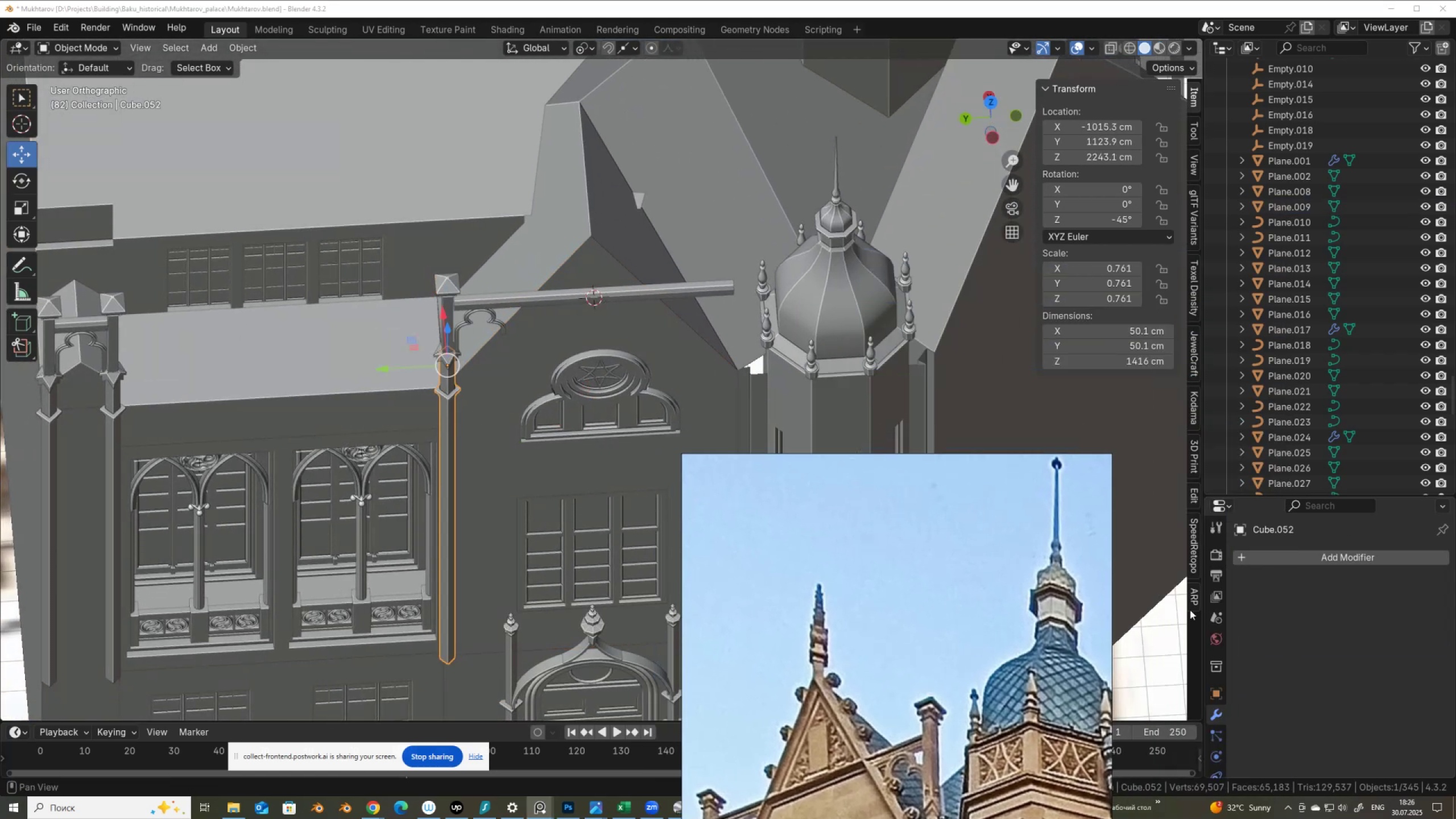 
hold_key(key=ShiftLeft, duration=0.37)
scroll: coordinate [446, 293], scroll_direction: up, amount: 3.0
 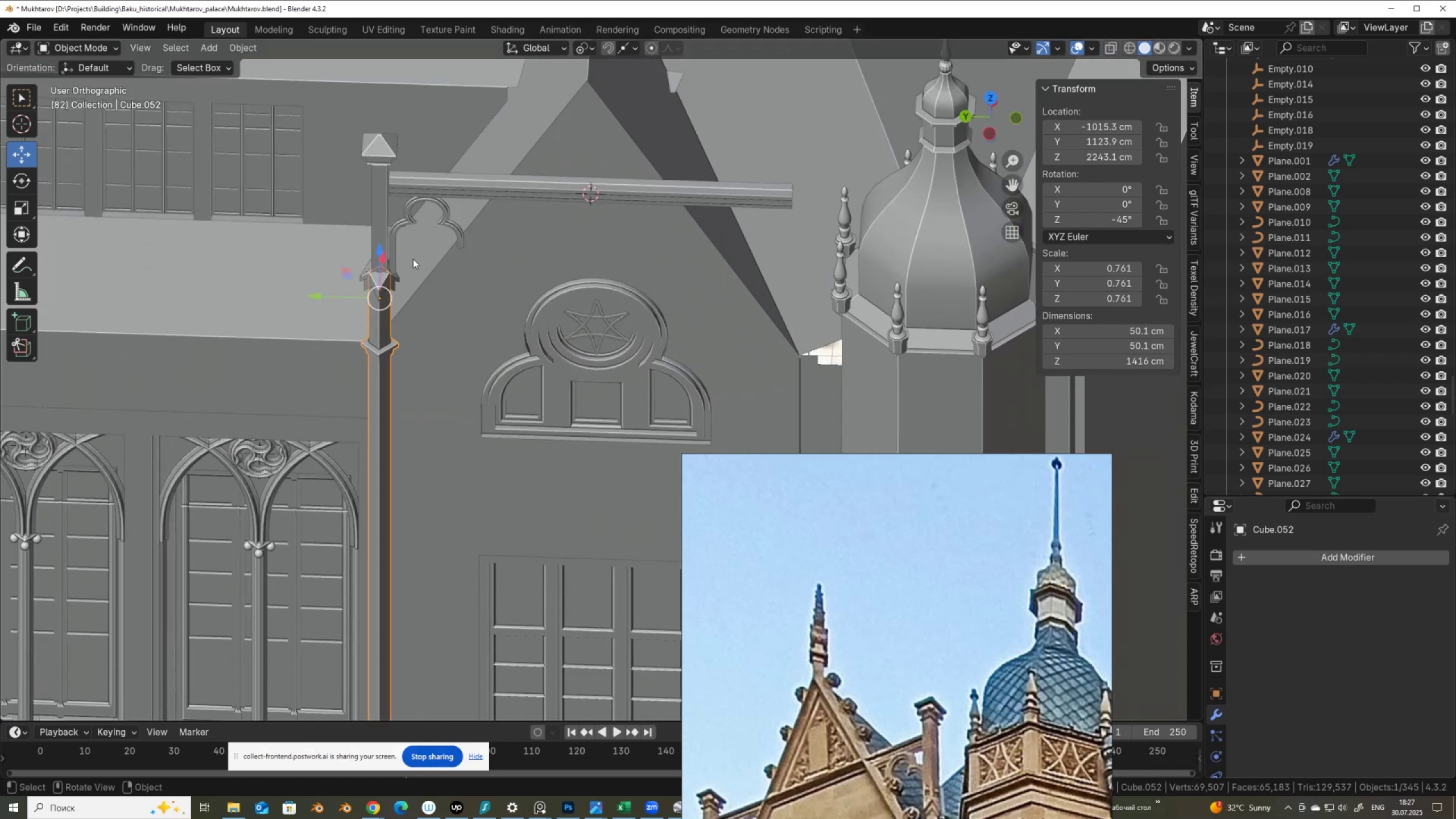 
hold_key(key=ShiftLeft, duration=1.5)
left_click([379, 226])
 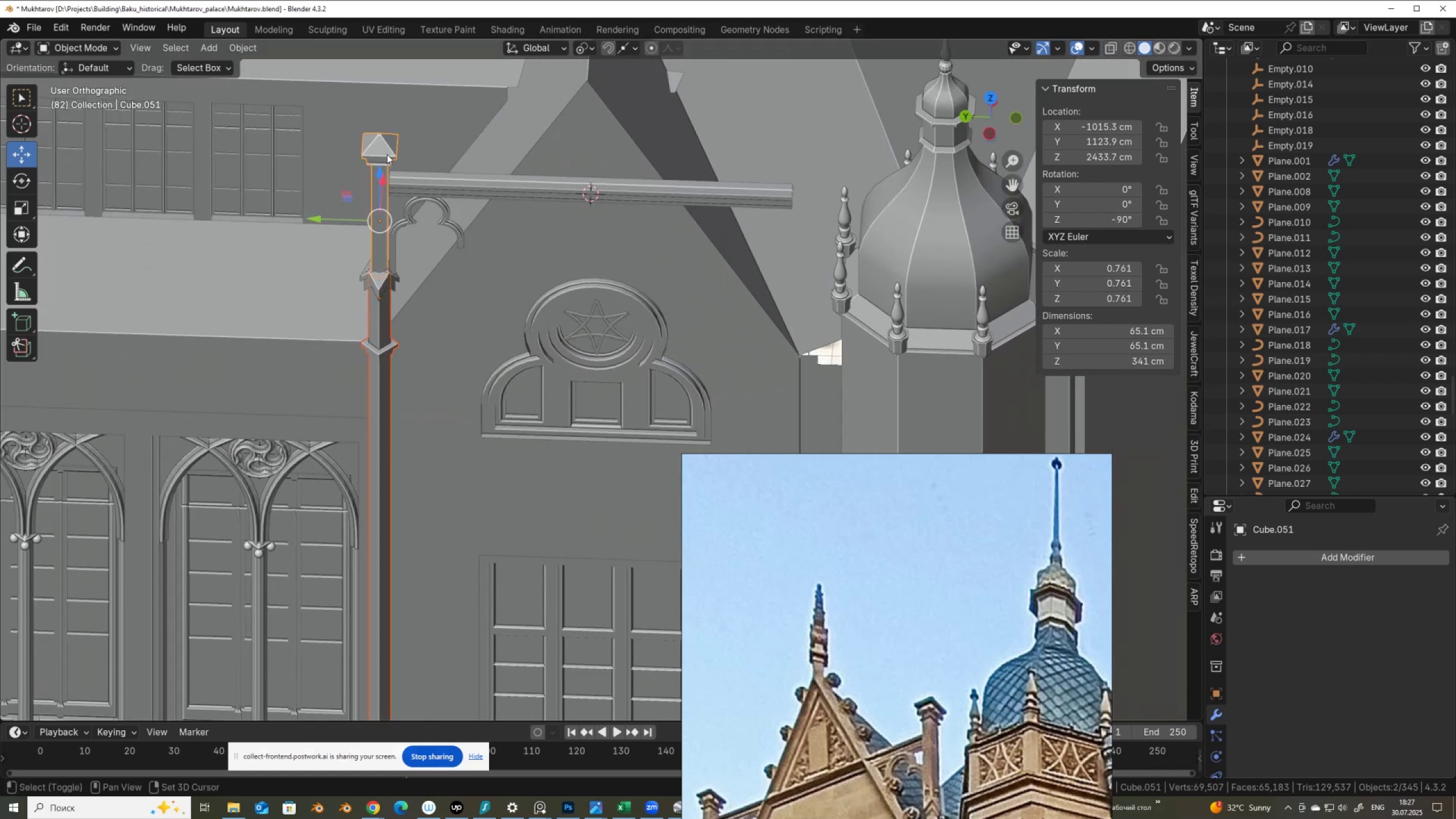 
hold_key(key=ShiftLeft, duration=1.51)
left_click([383, 148])
 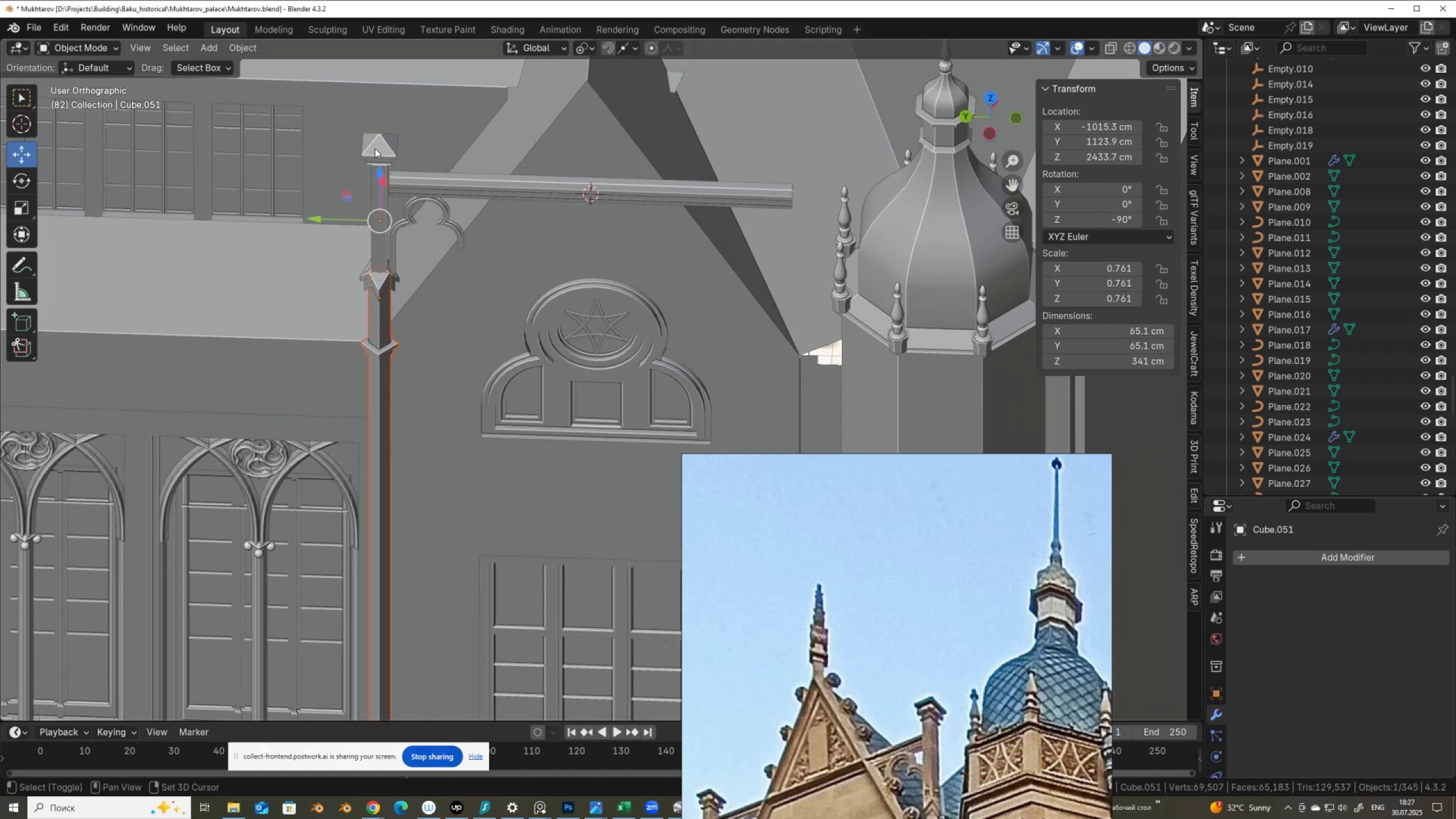 
left_click([377, 146])
 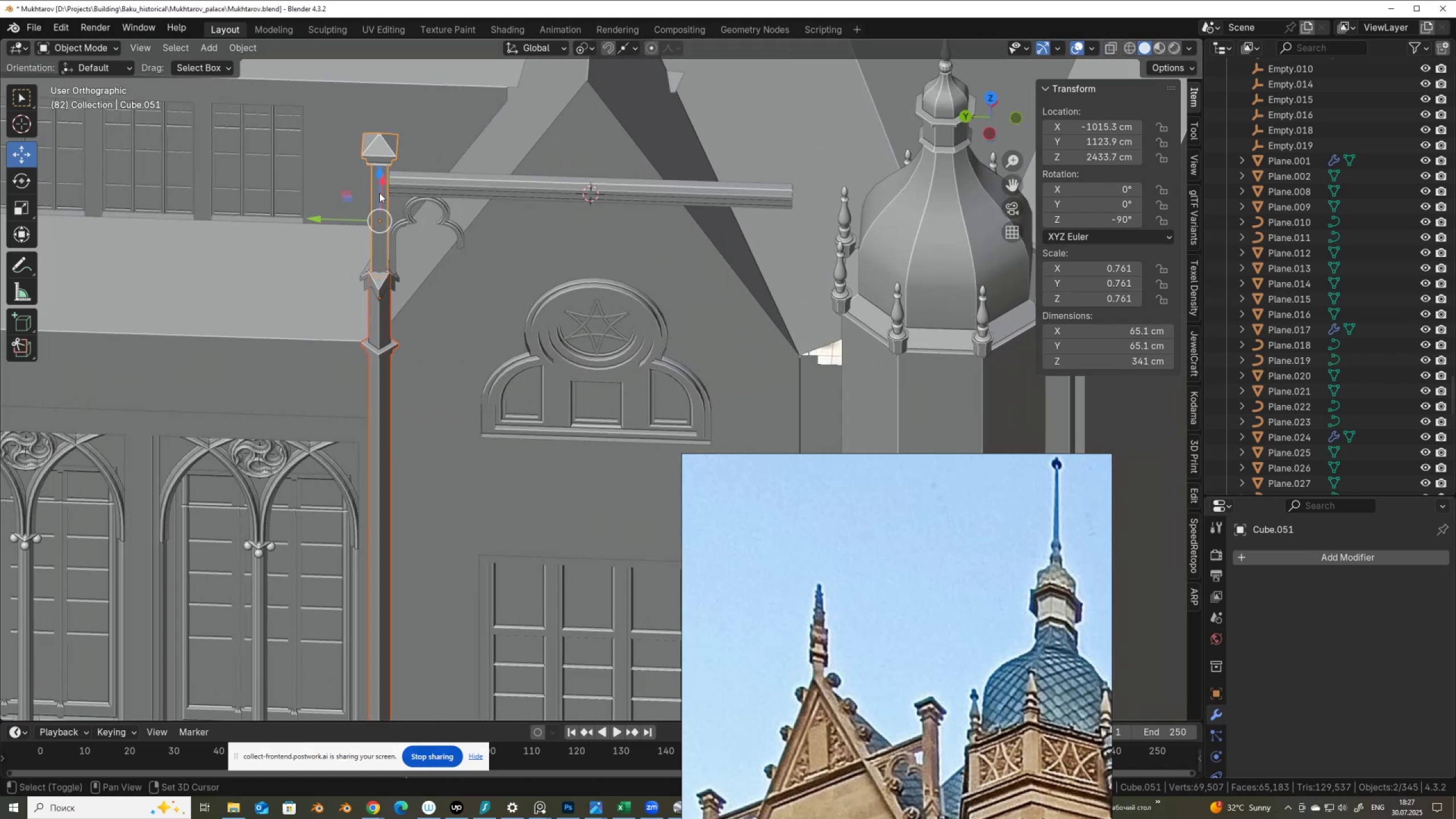 
hold_key(key=ShiftLeft, duration=1.17)
left_click([410, 206])
 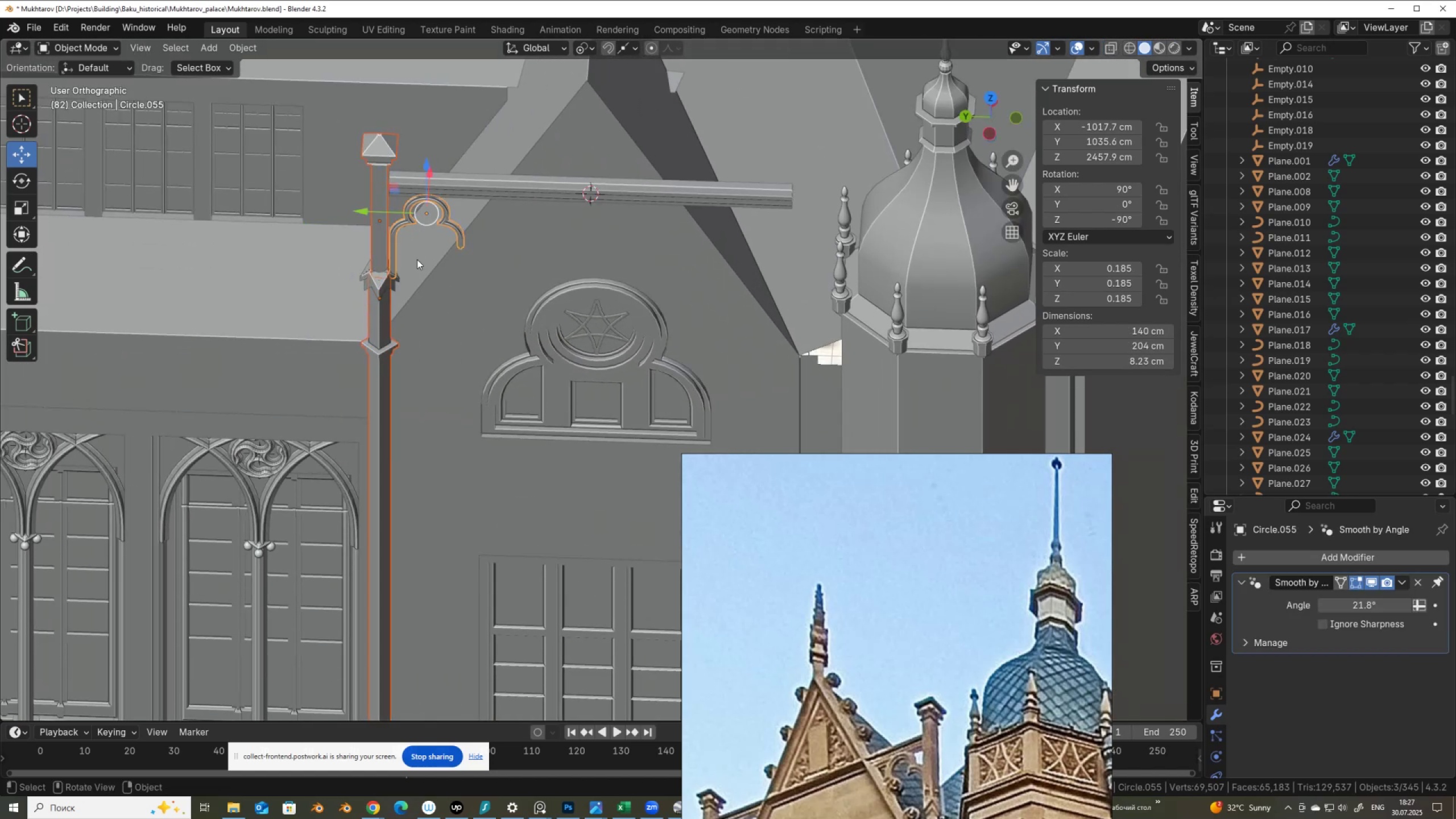 
hold_key(key=ShiftLeft, duration=0.62)
left_click([380, 283])
 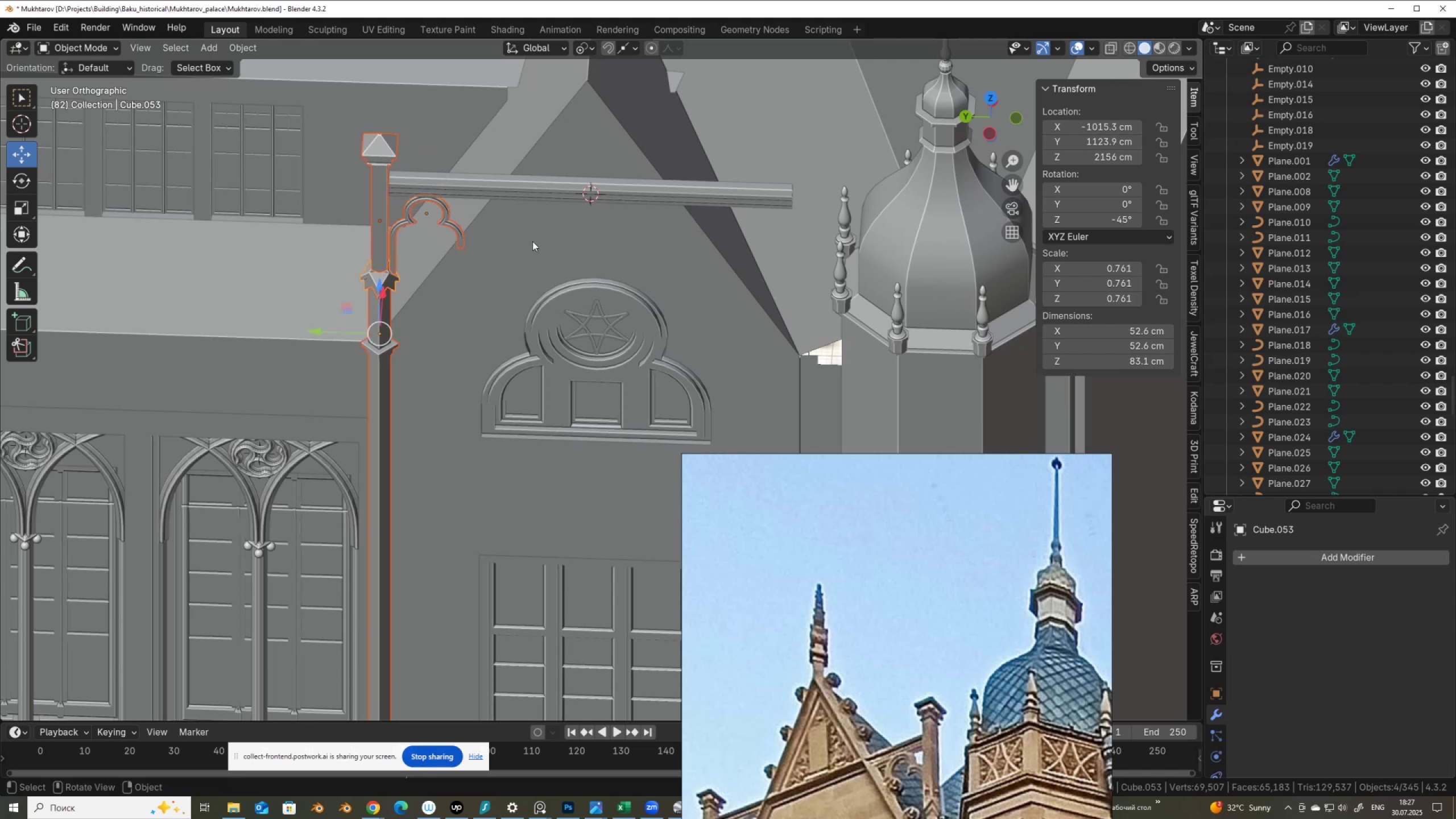 
hold_key(key=ShiftLeft, duration=0.86)
left_click([482, 186])
 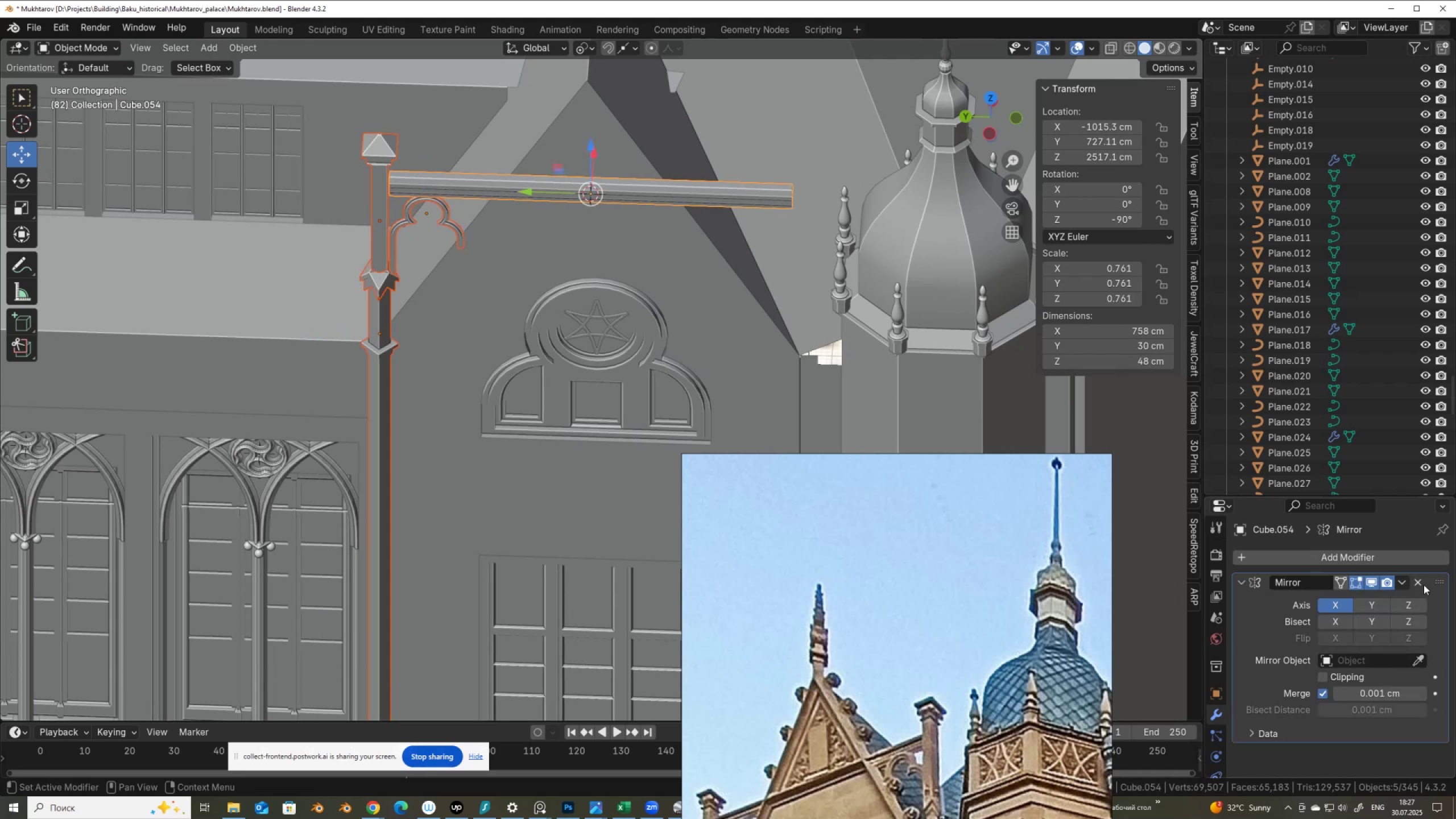 
left_click([1404, 584])
 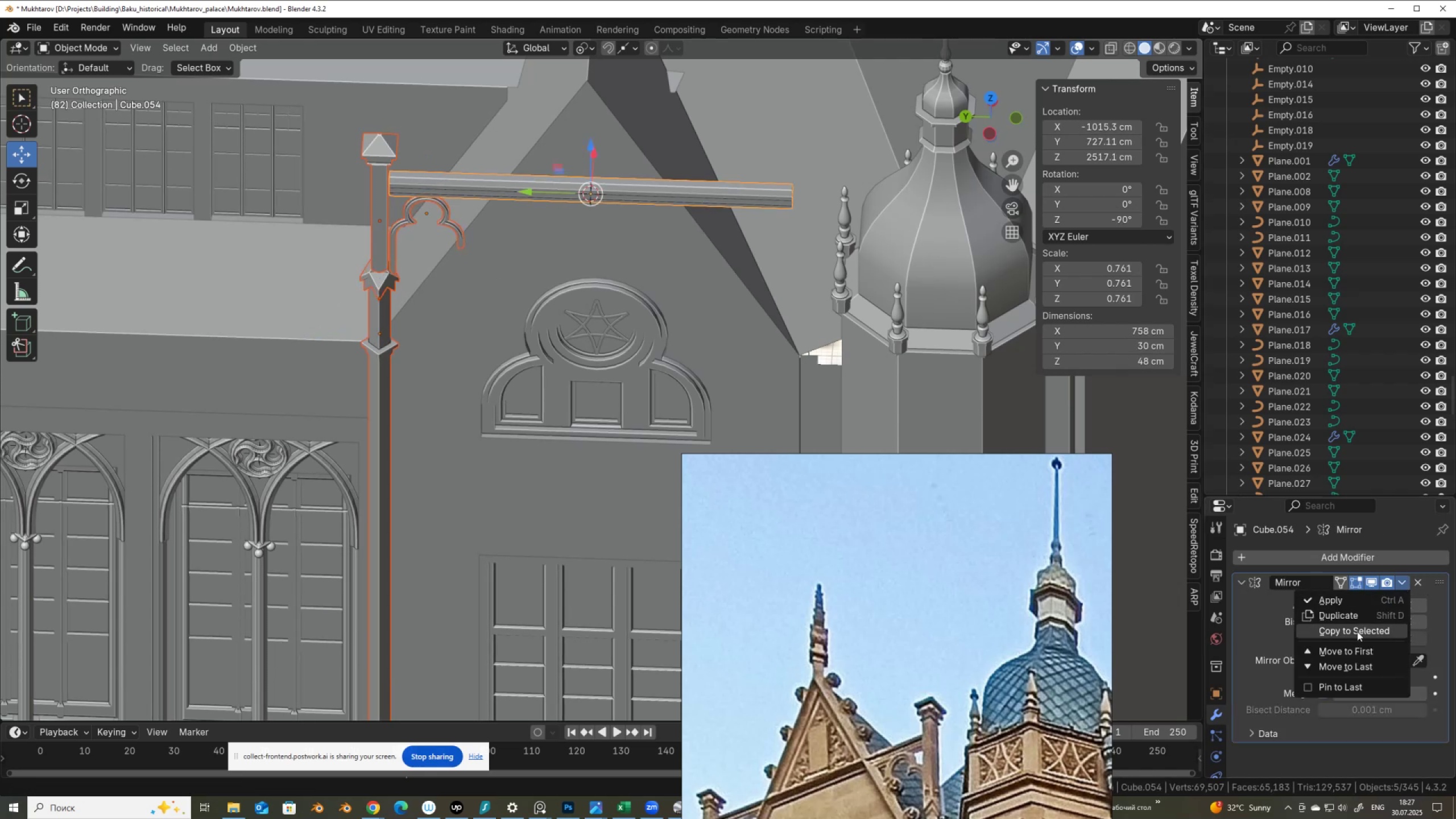 
left_click([1357, 631])
 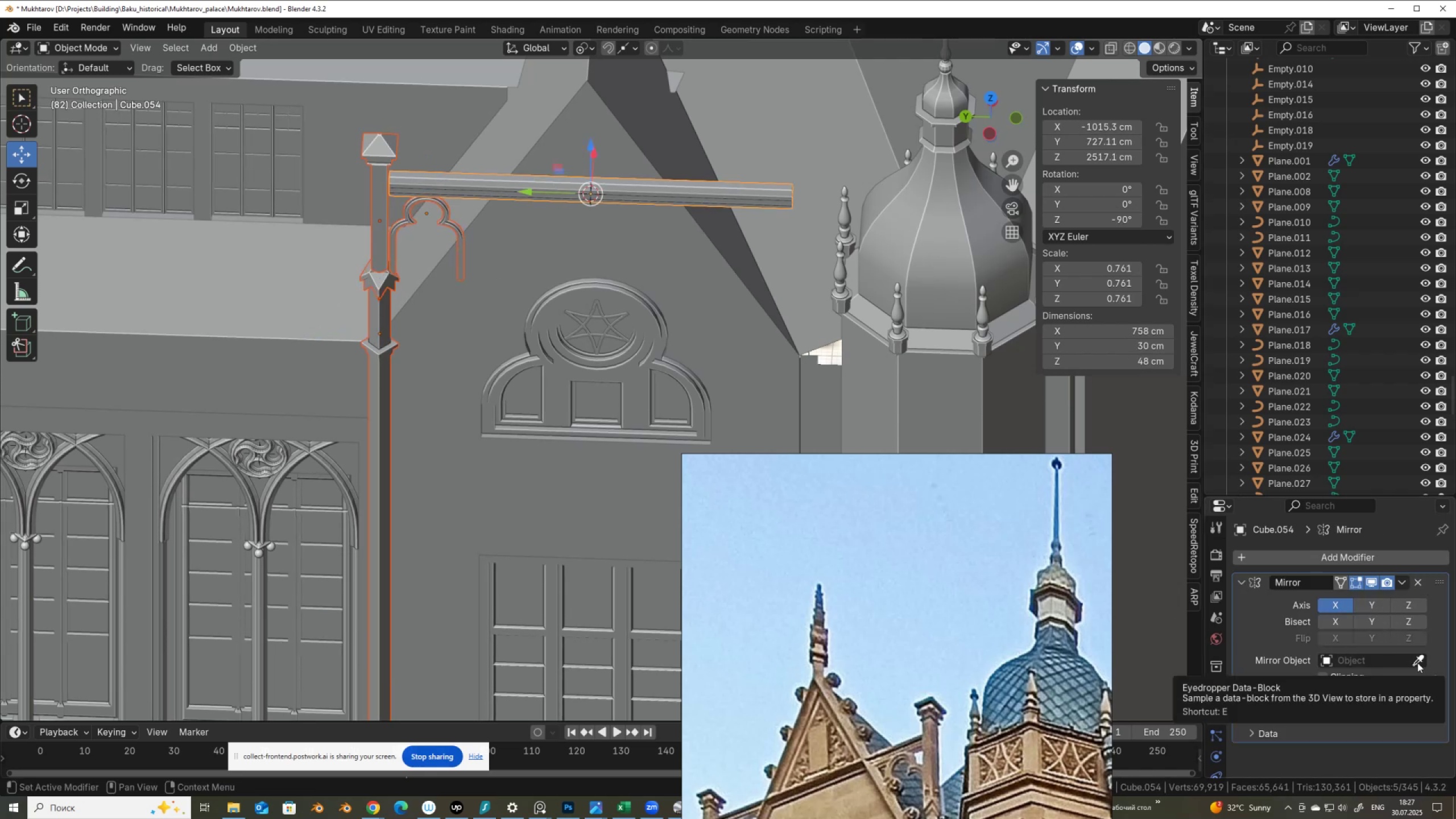 
left_click([1418, 661])
 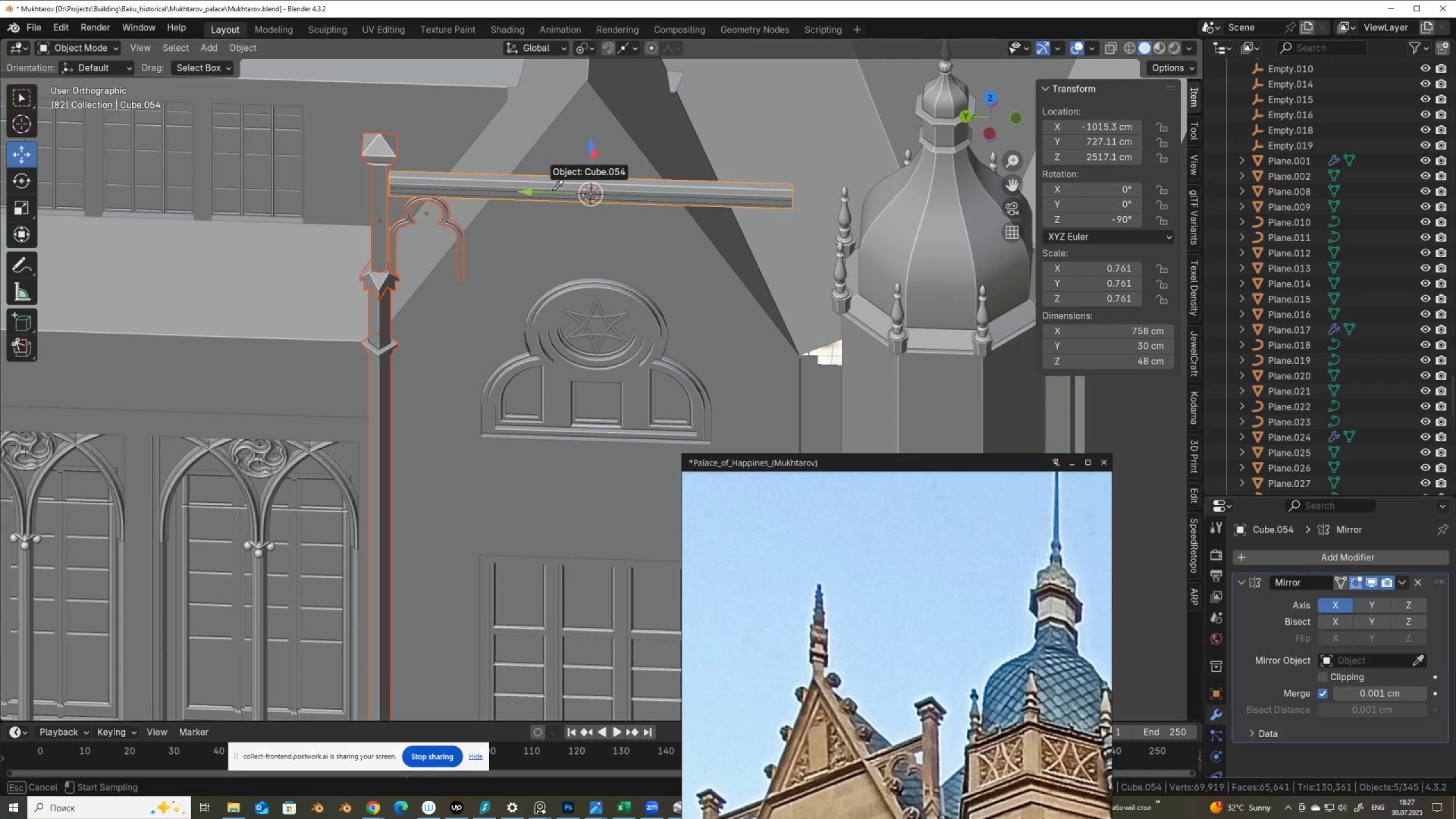 
left_click([552, 190])
 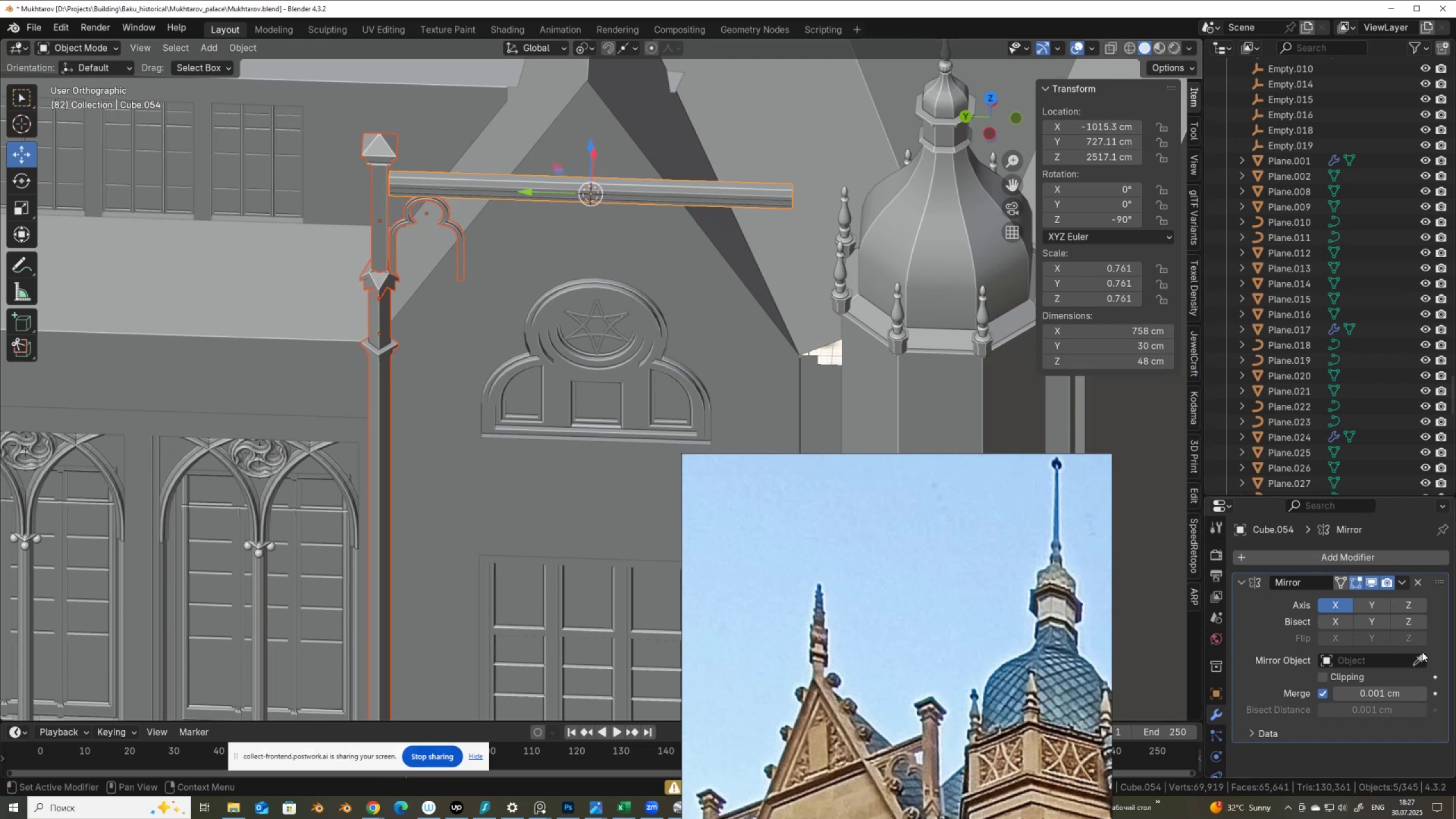 
key(Tab)
 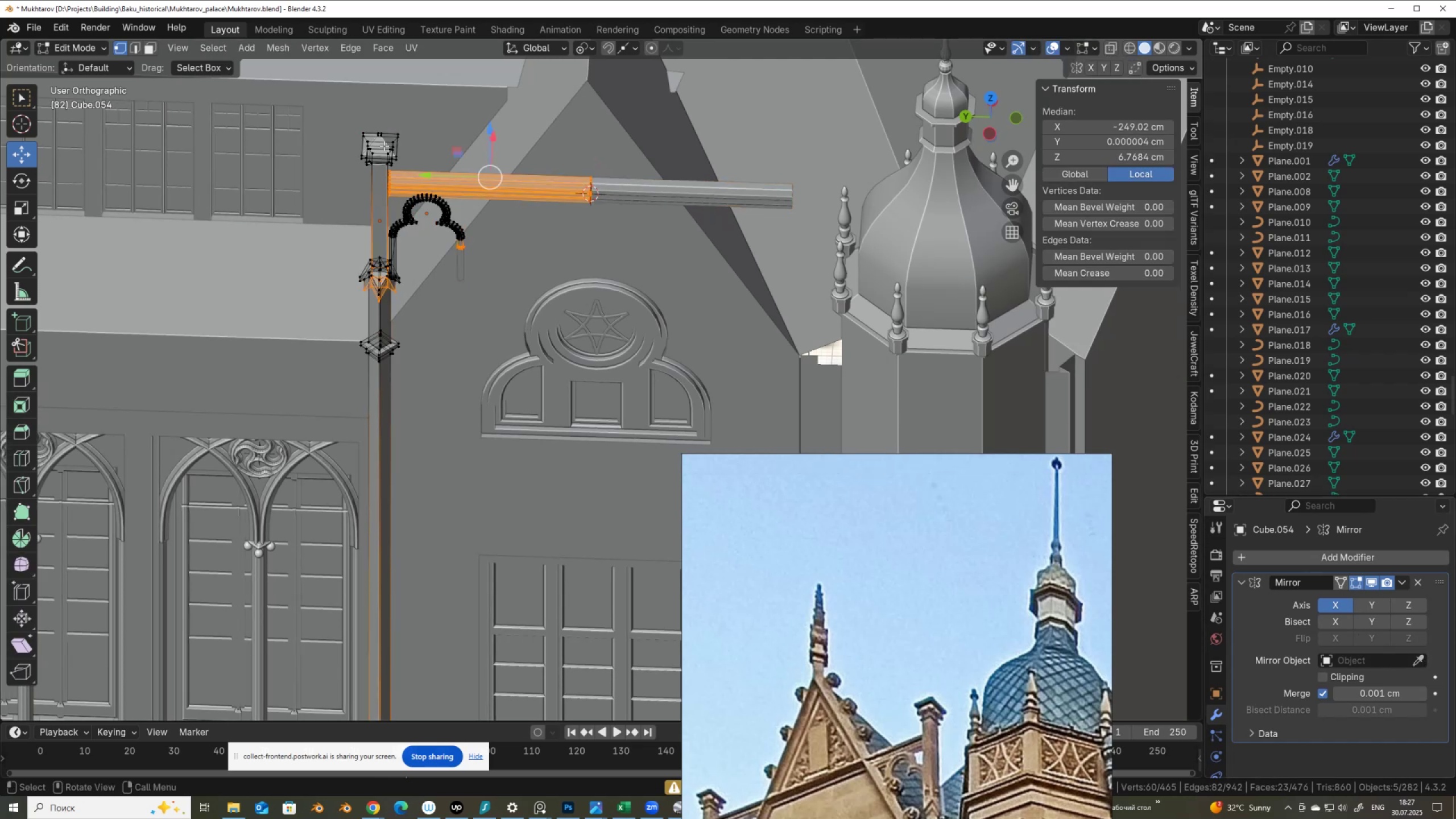 
key(Tab)
 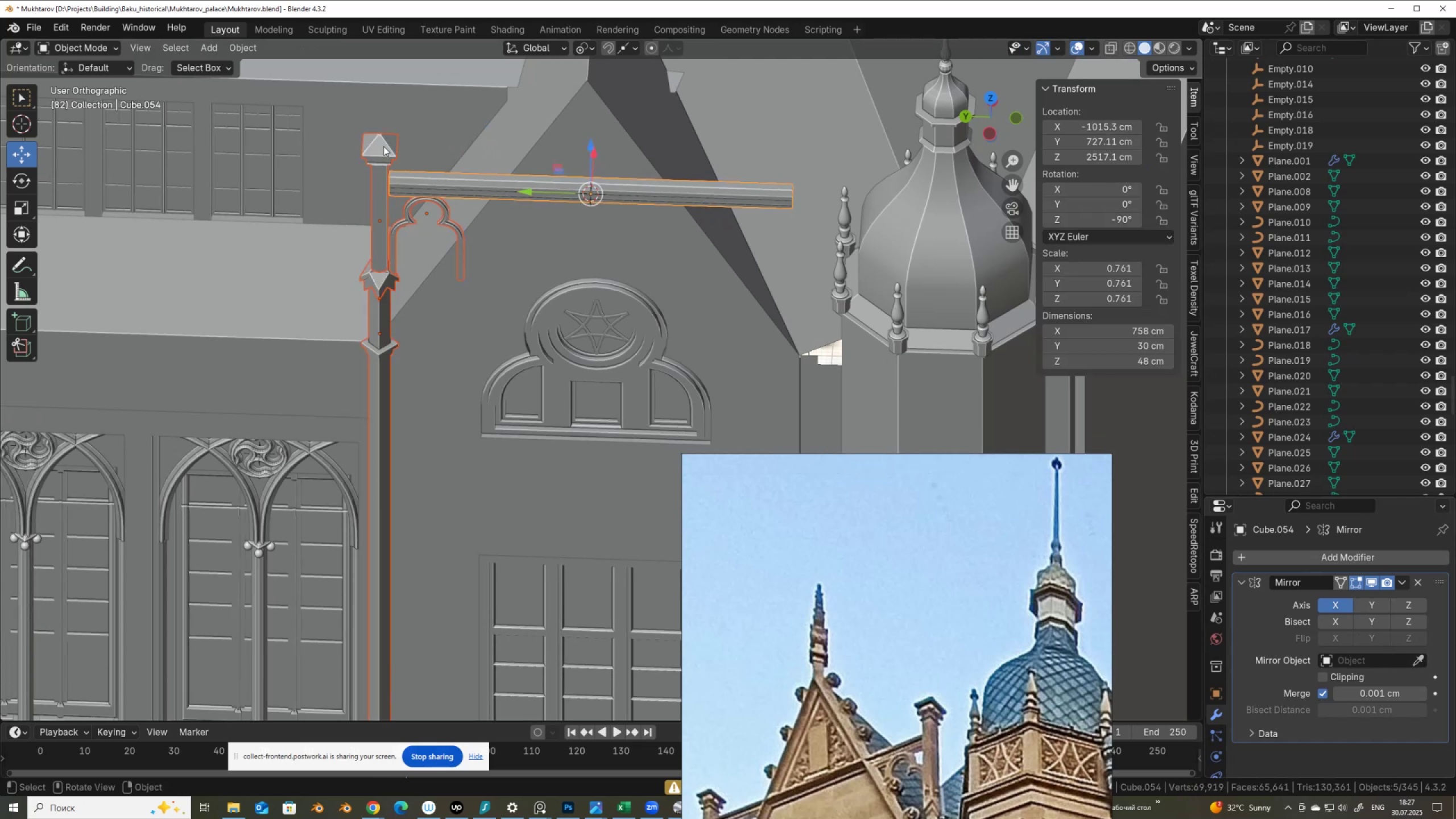 
left_click([383, 146])
 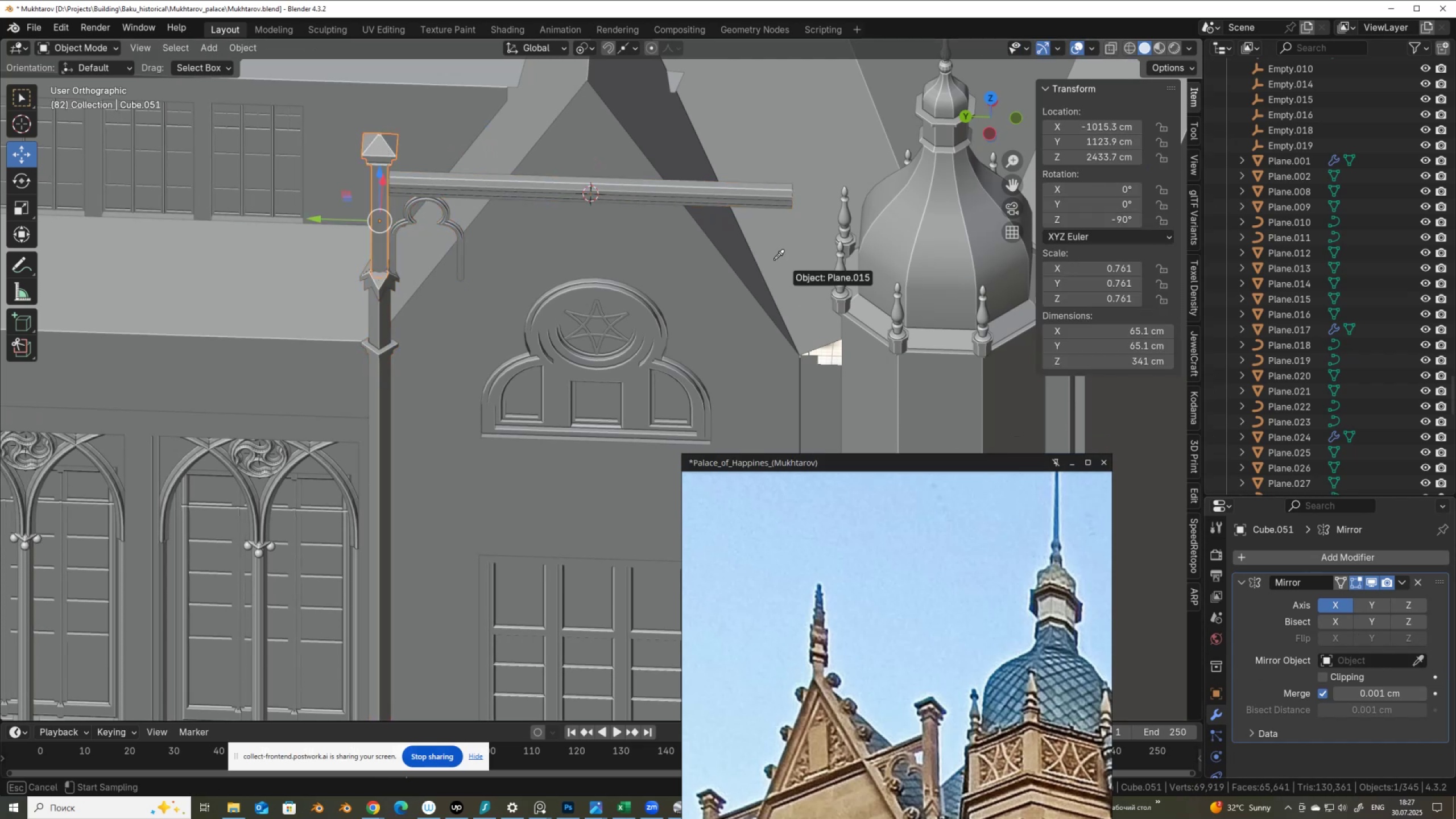 
left_click([673, 192])
 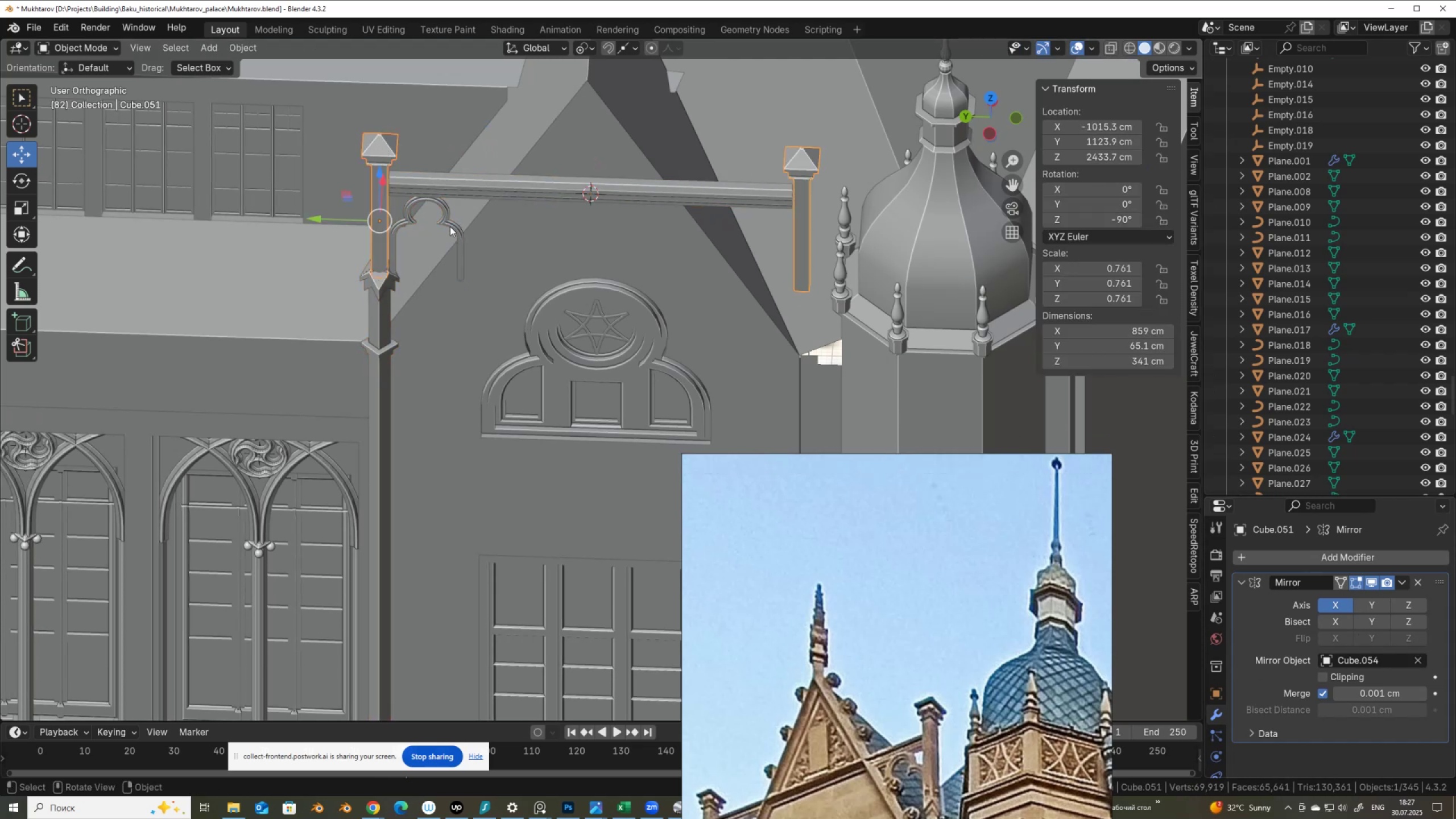 
left_click([453, 224])
 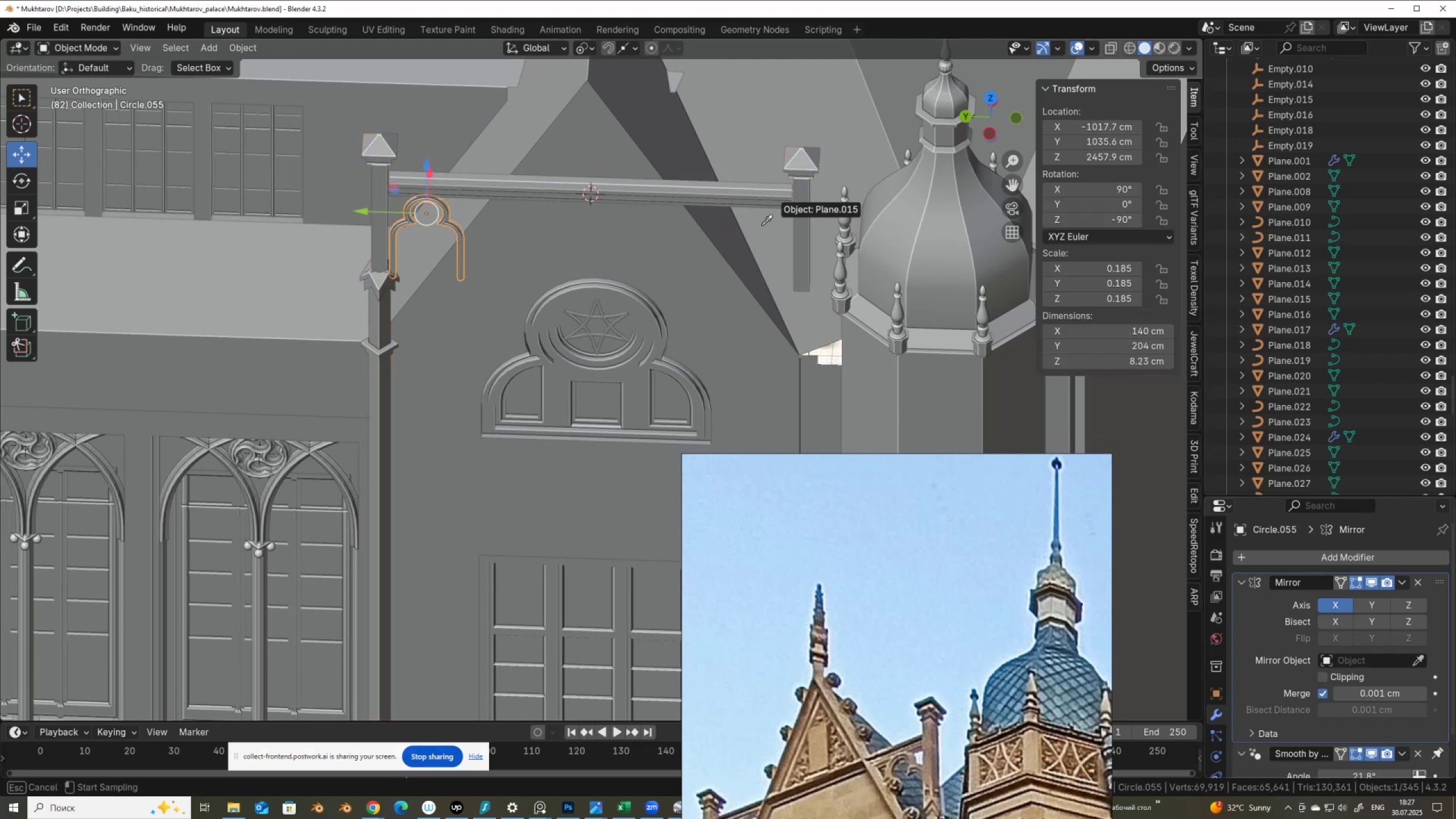 
left_click([743, 196])
 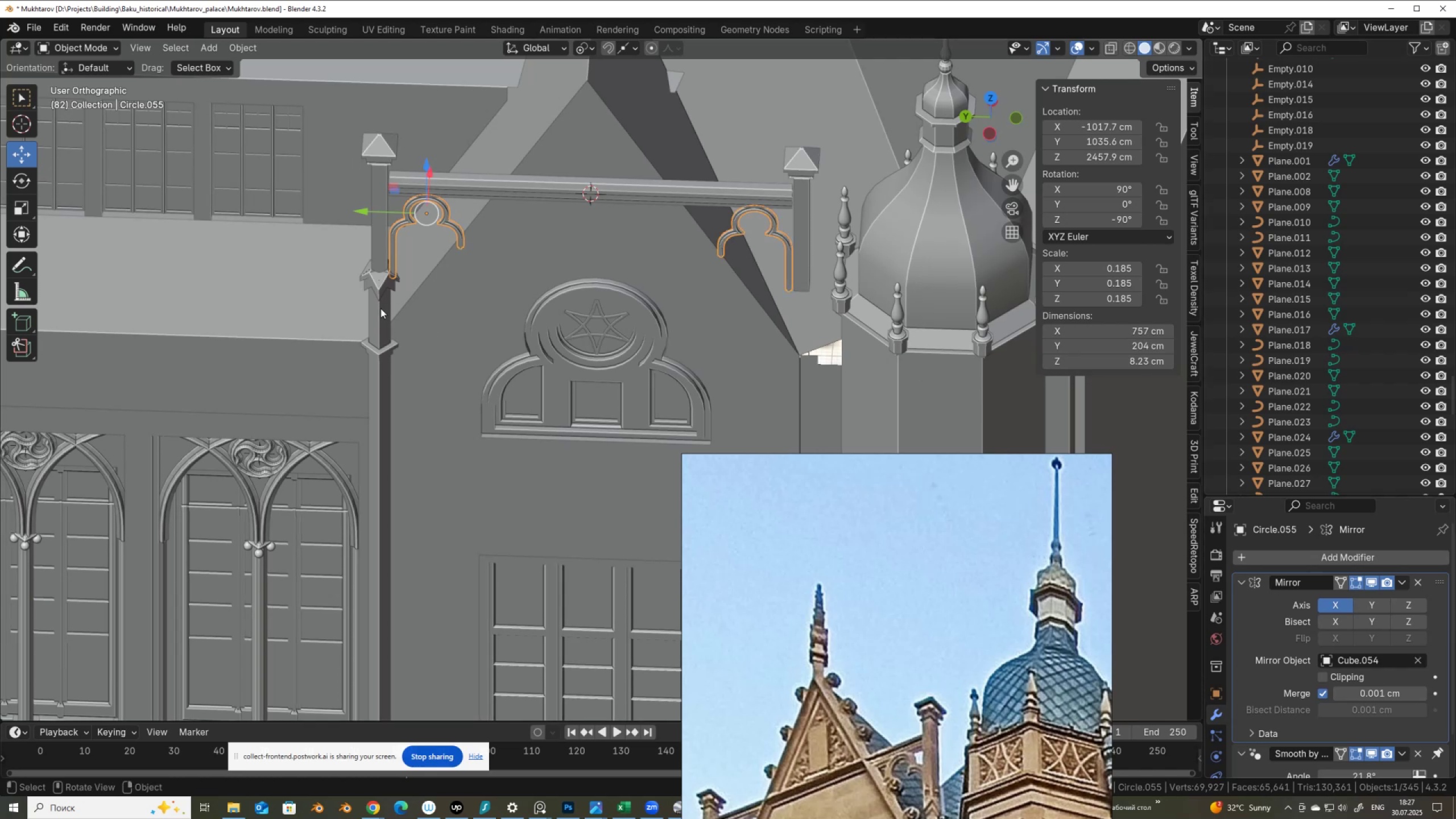 
left_click([379, 309])
 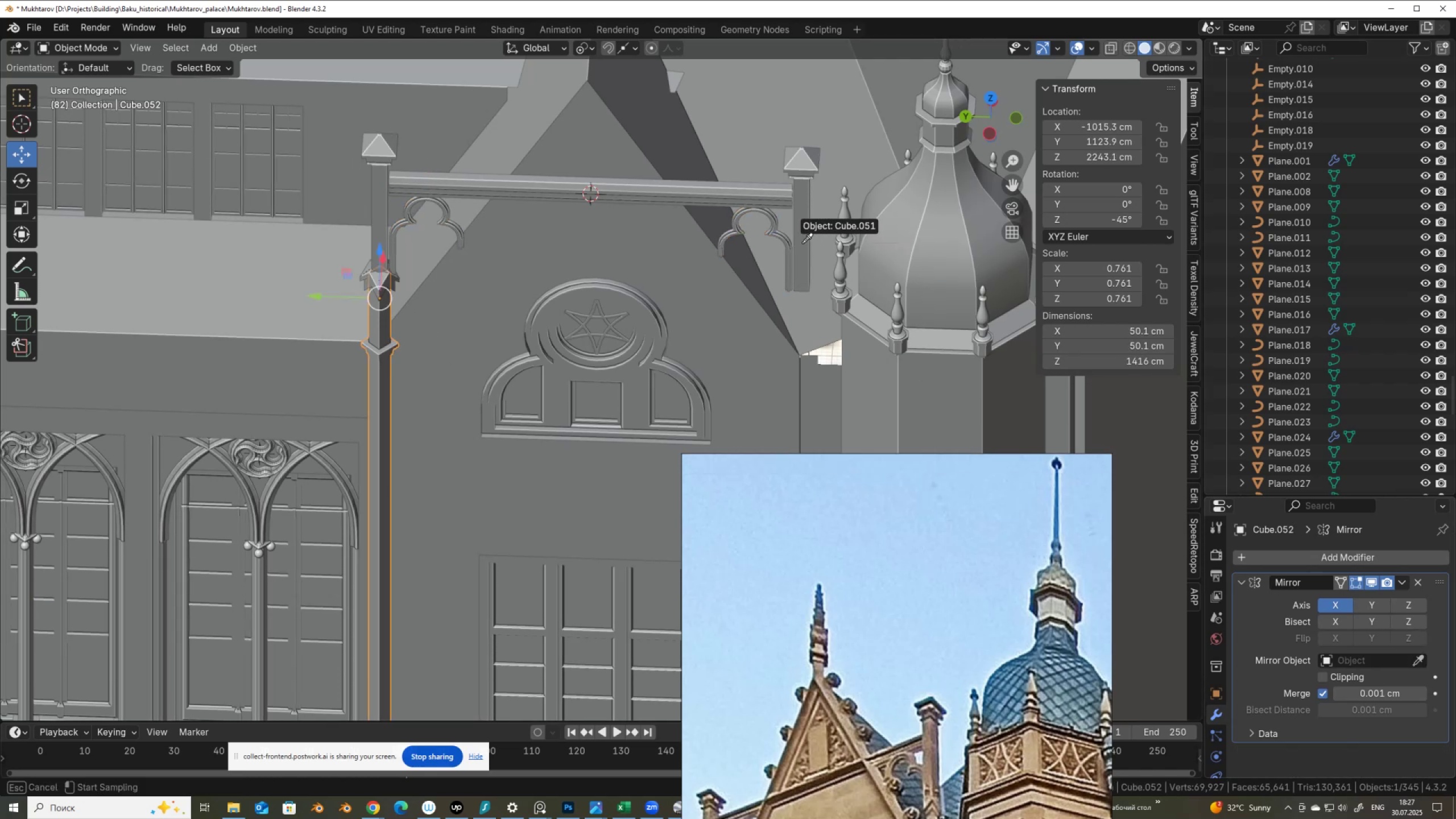 
left_click([744, 190])
 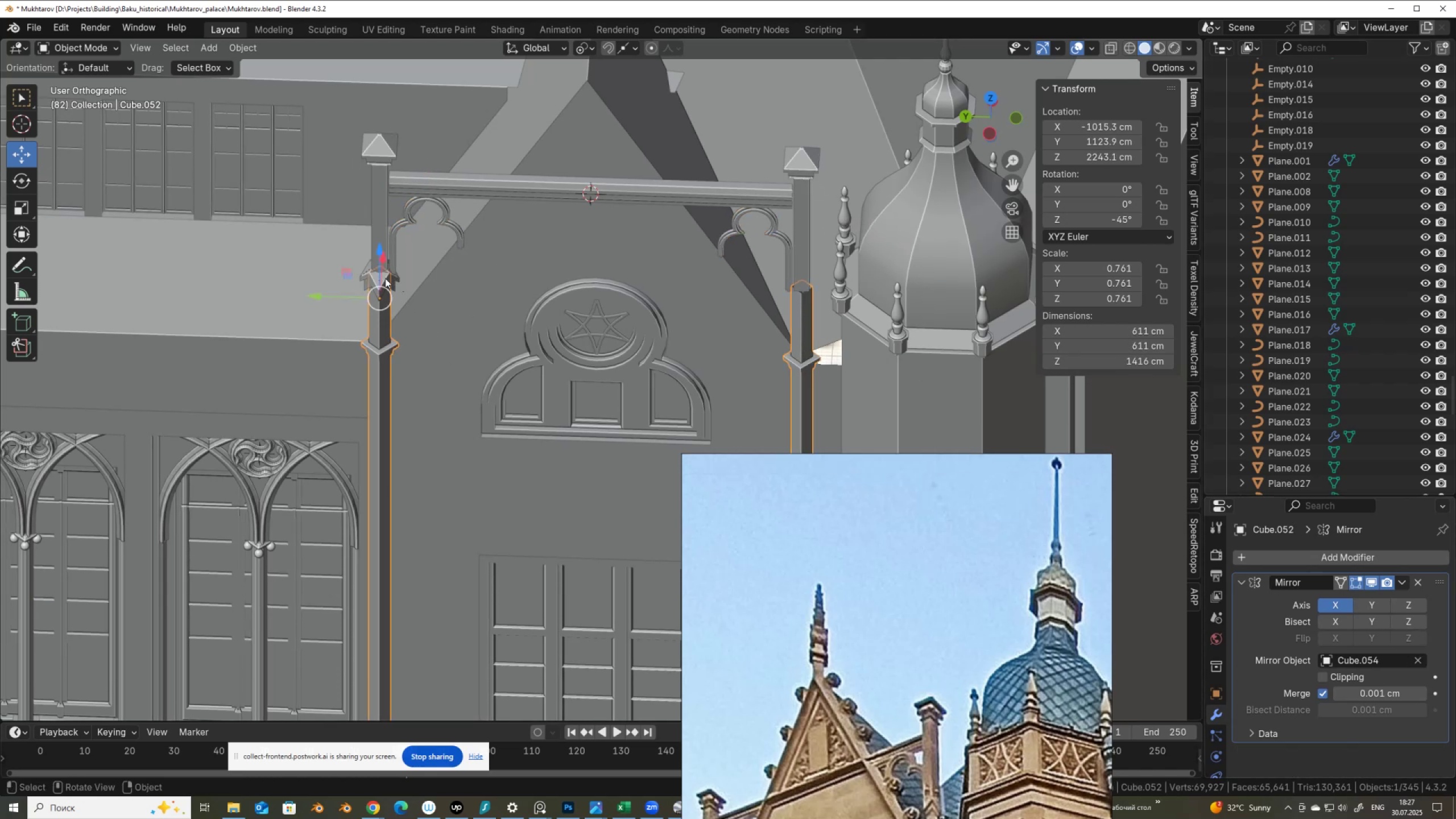 
left_click([383, 277])
 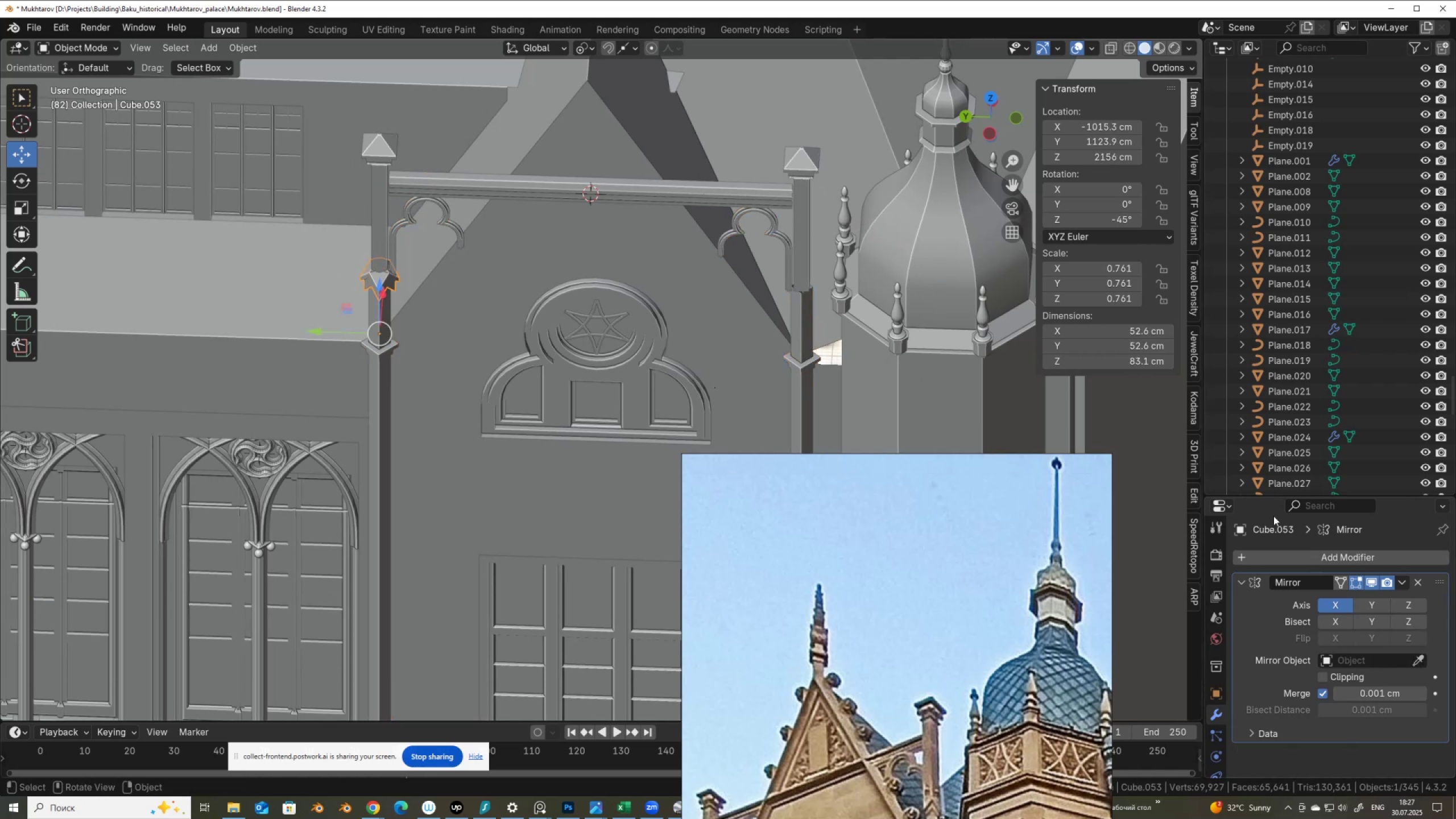 
left_click([1421, 655])
 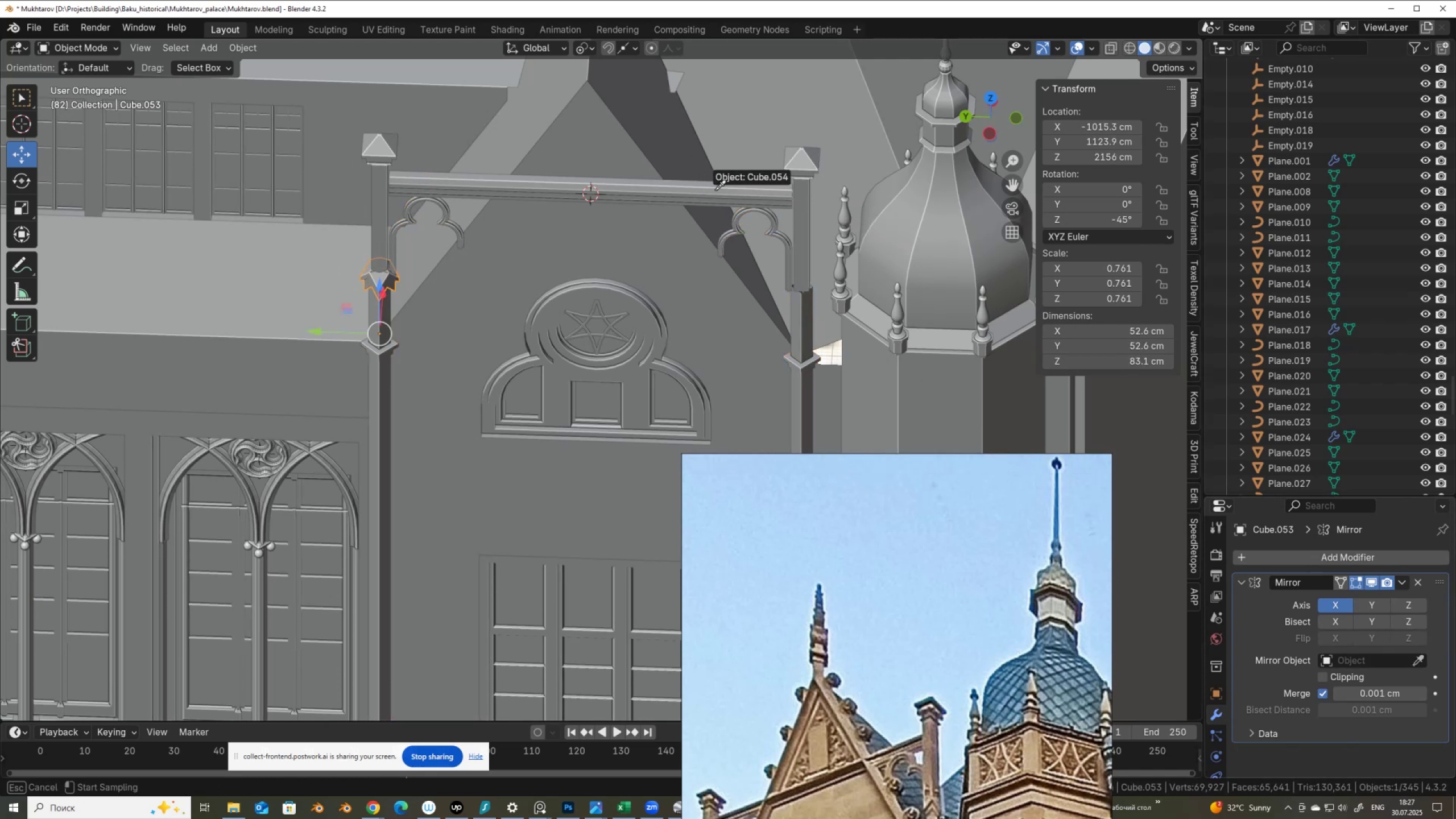 
left_click([715, 190])
 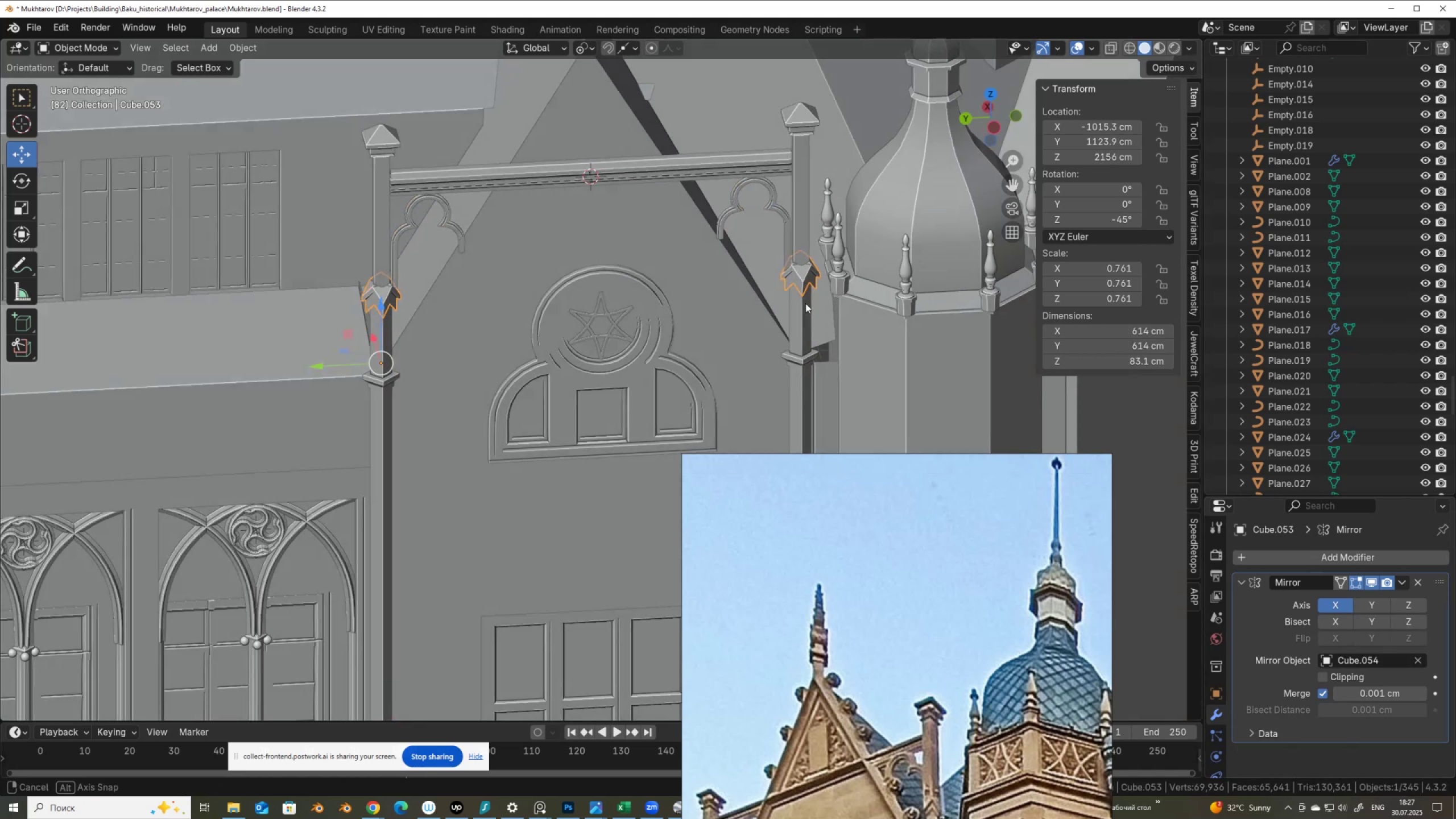 
scroll: coordinate [725, 279], scroll_direction: down, amount: 5.0
 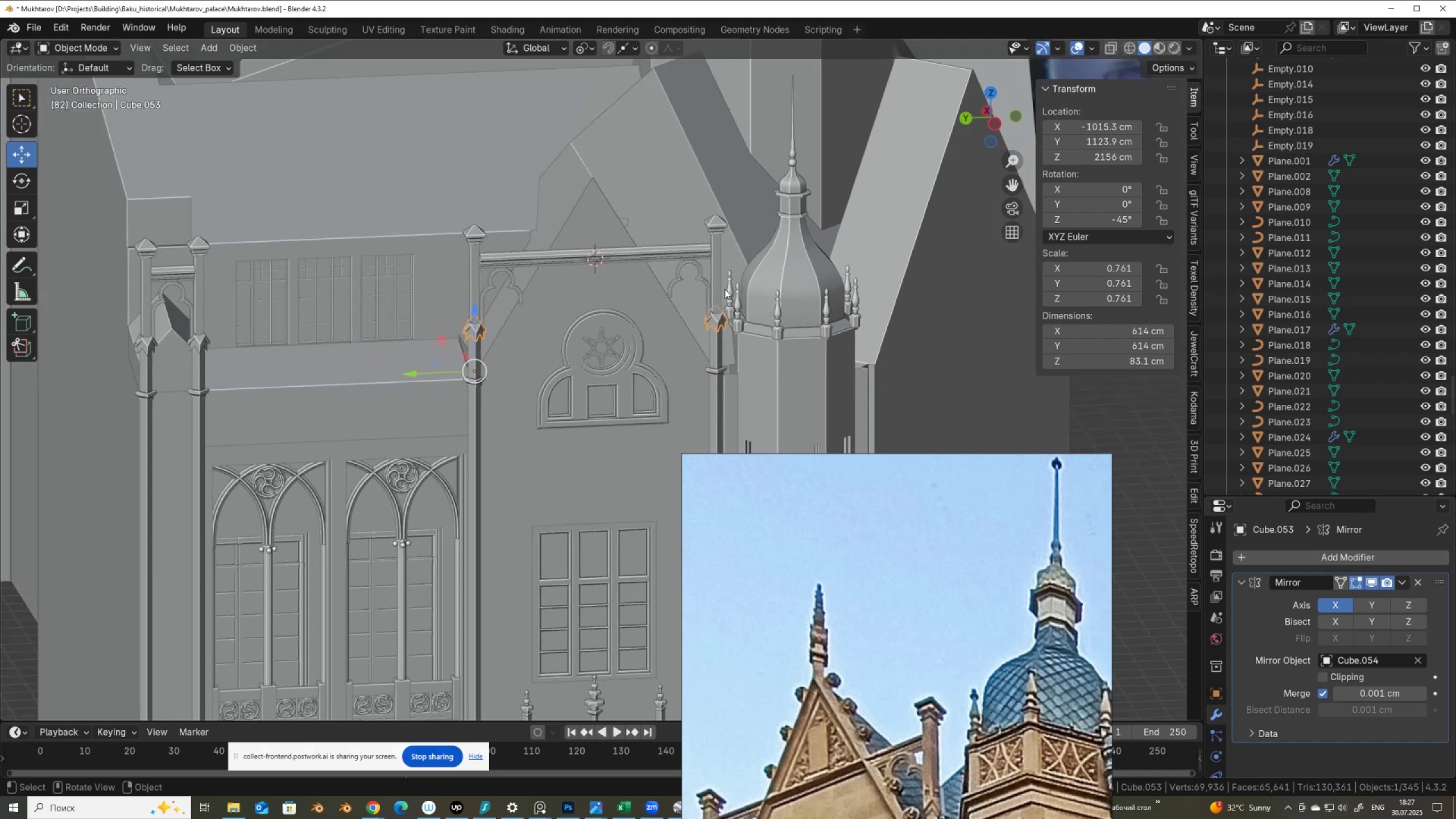 
hold_key(key=ShiftLeft, duration=0.43)
 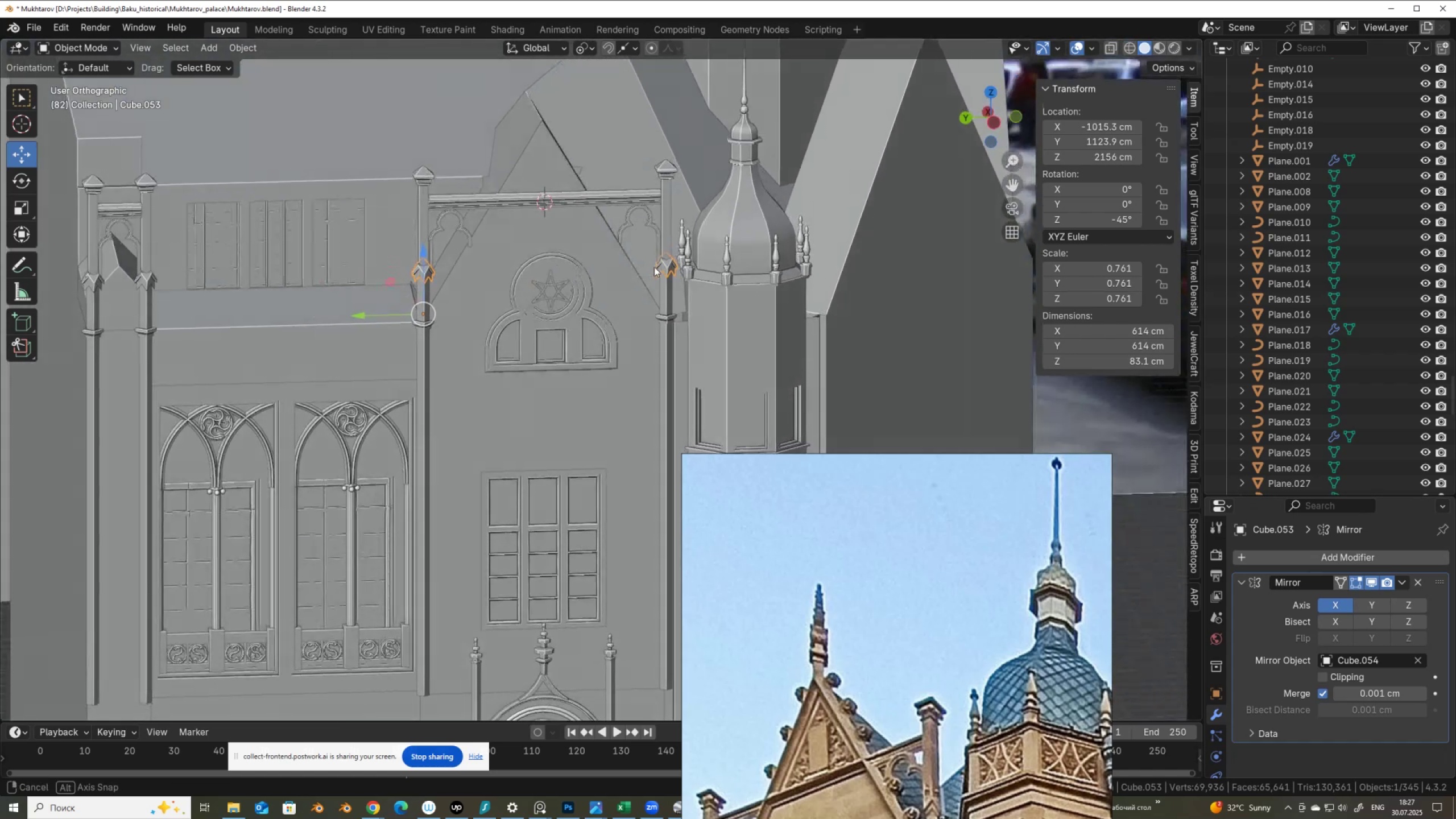 
key(Control+S)
 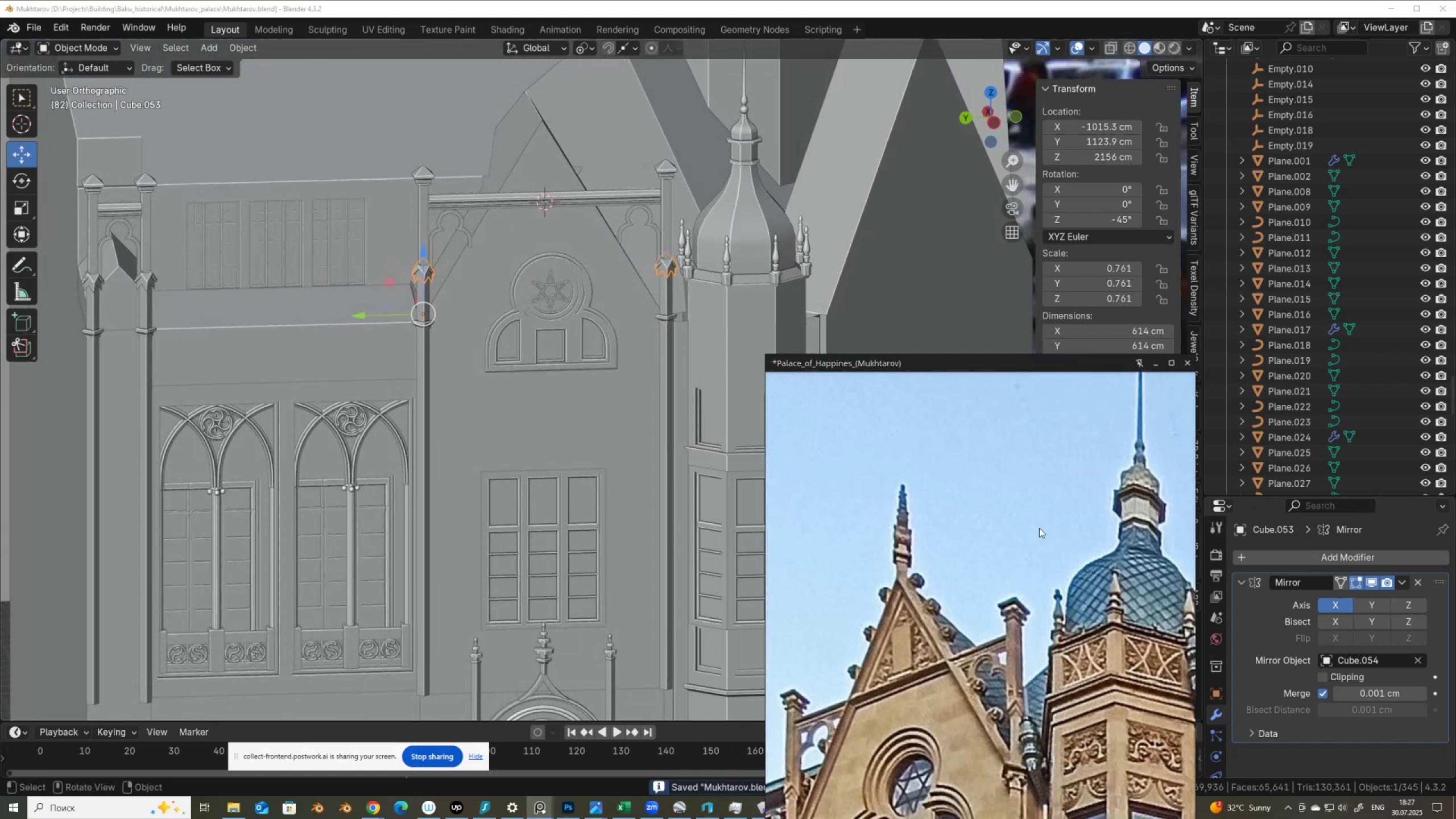 
scroll: coordinate [937, 631], scroll_direction: up, amount: 1.0
 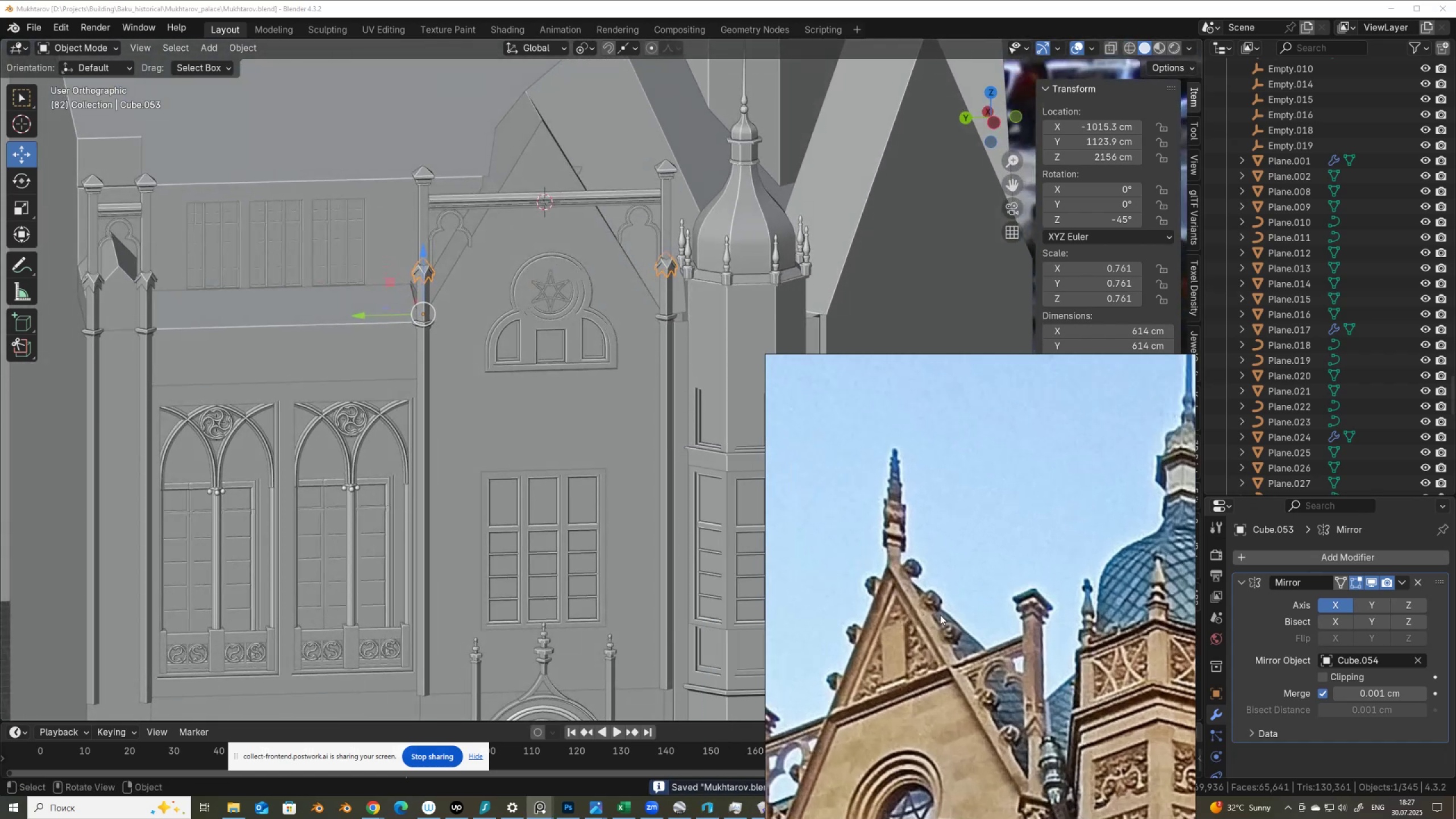 
scroll: coordinate [1010, 491], scroll_direction: down, amount: 4.0
 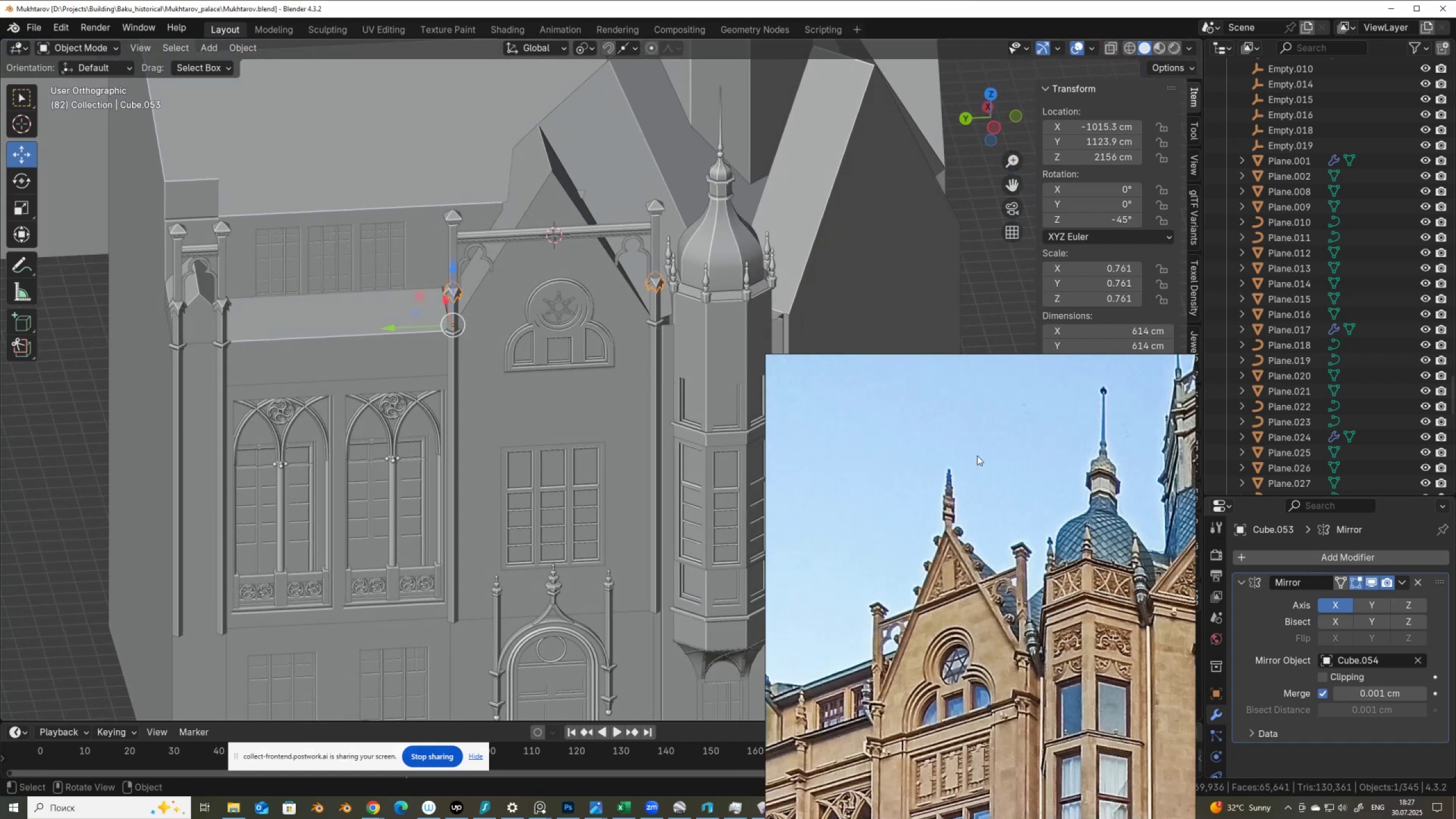 
scroll: coordinate [357, 384], scroll_direction: up, amount: 2.0
 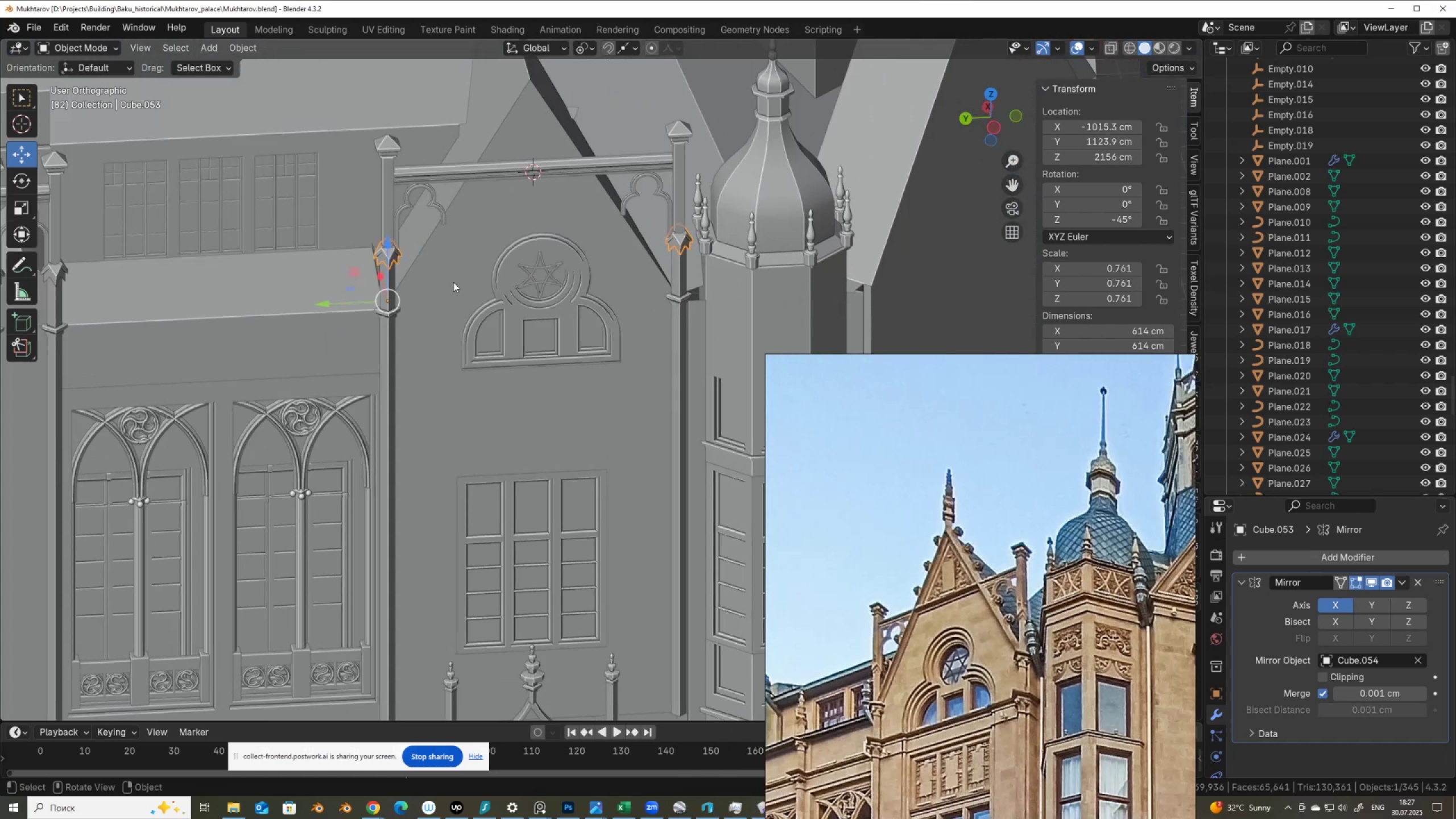 
left_click([453, 279])
 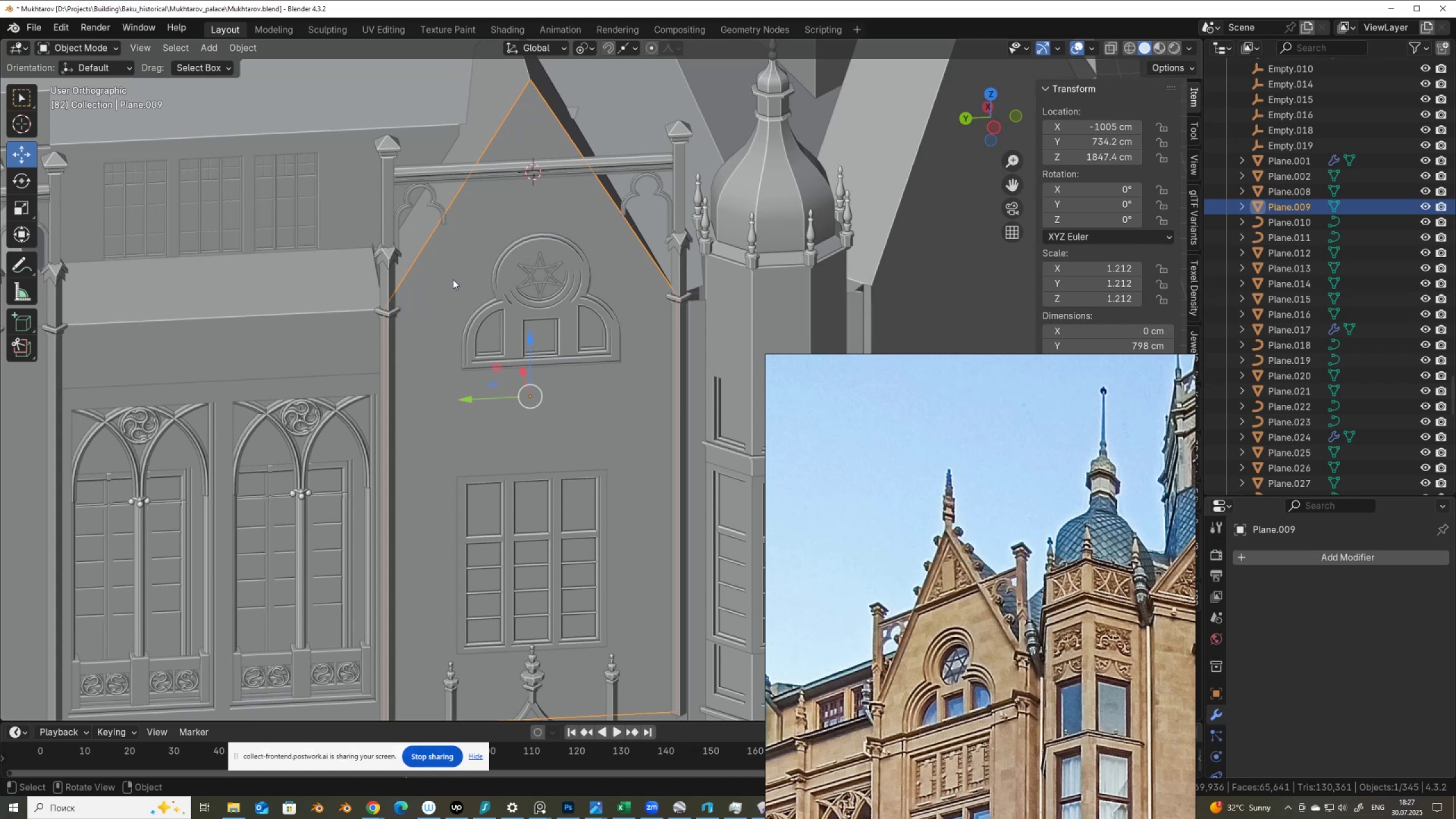 
key(Tab)
 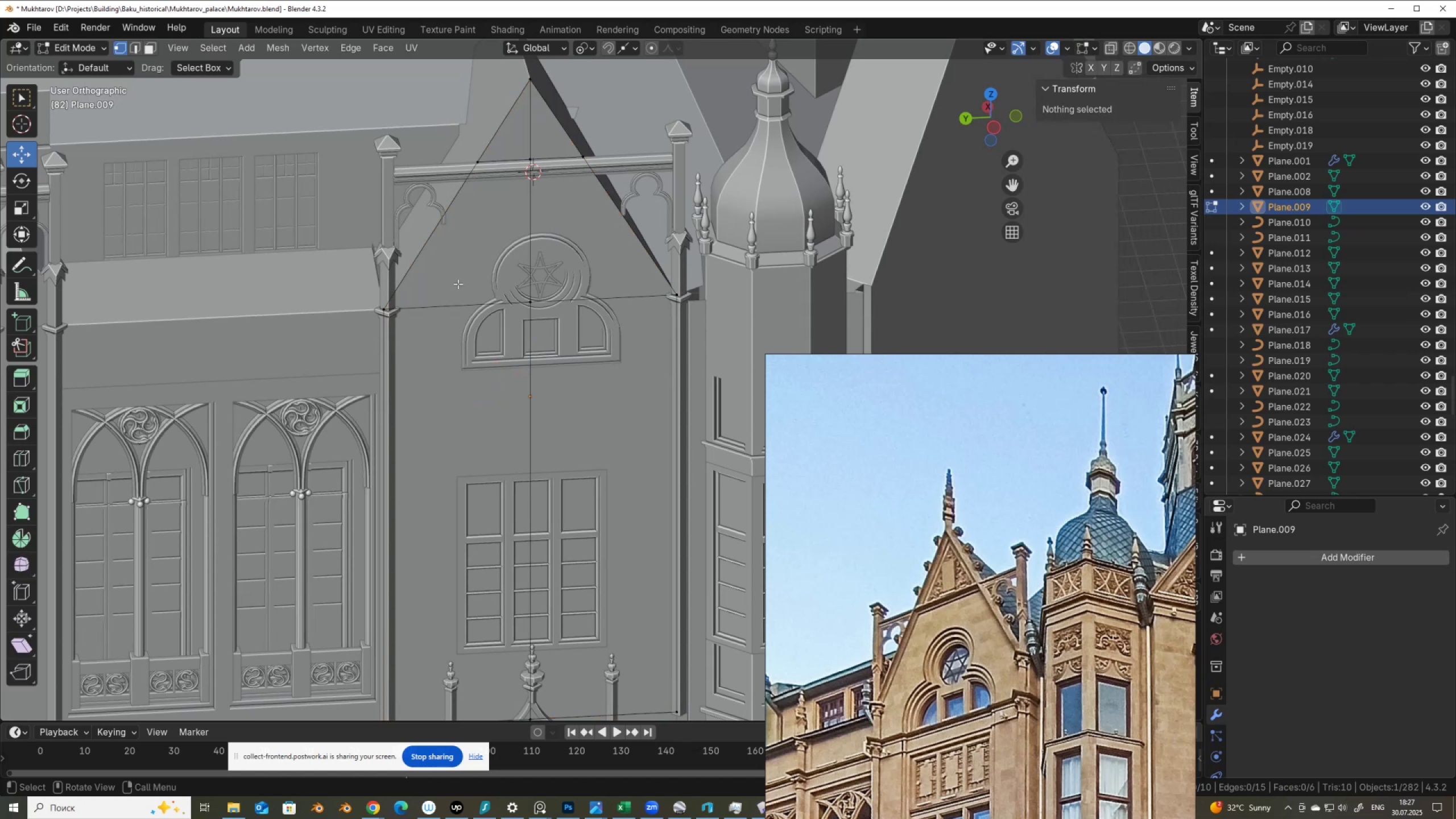 
hold_key(key=ShiftLeft, duration=0.46)
 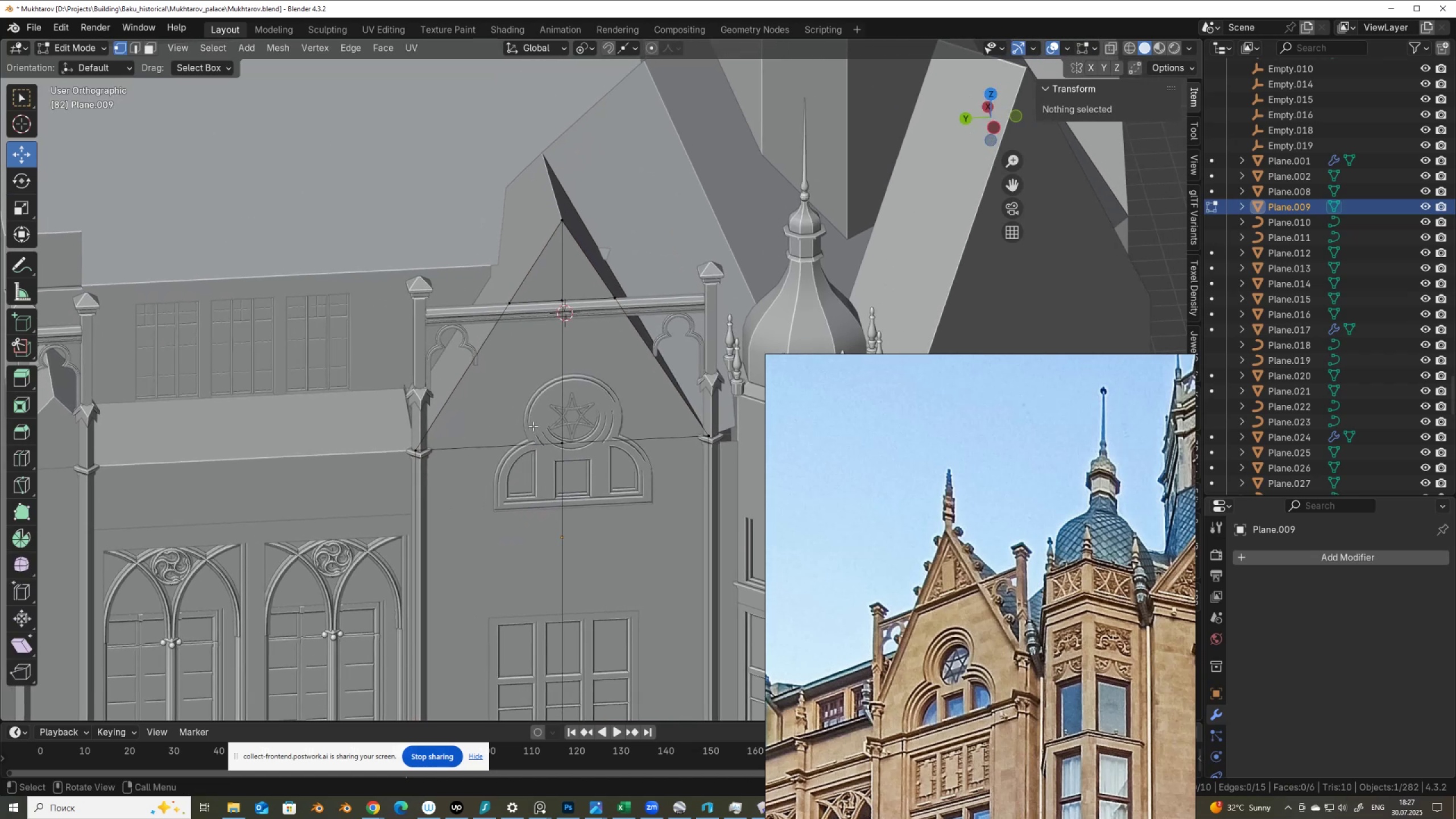 
key(2)
 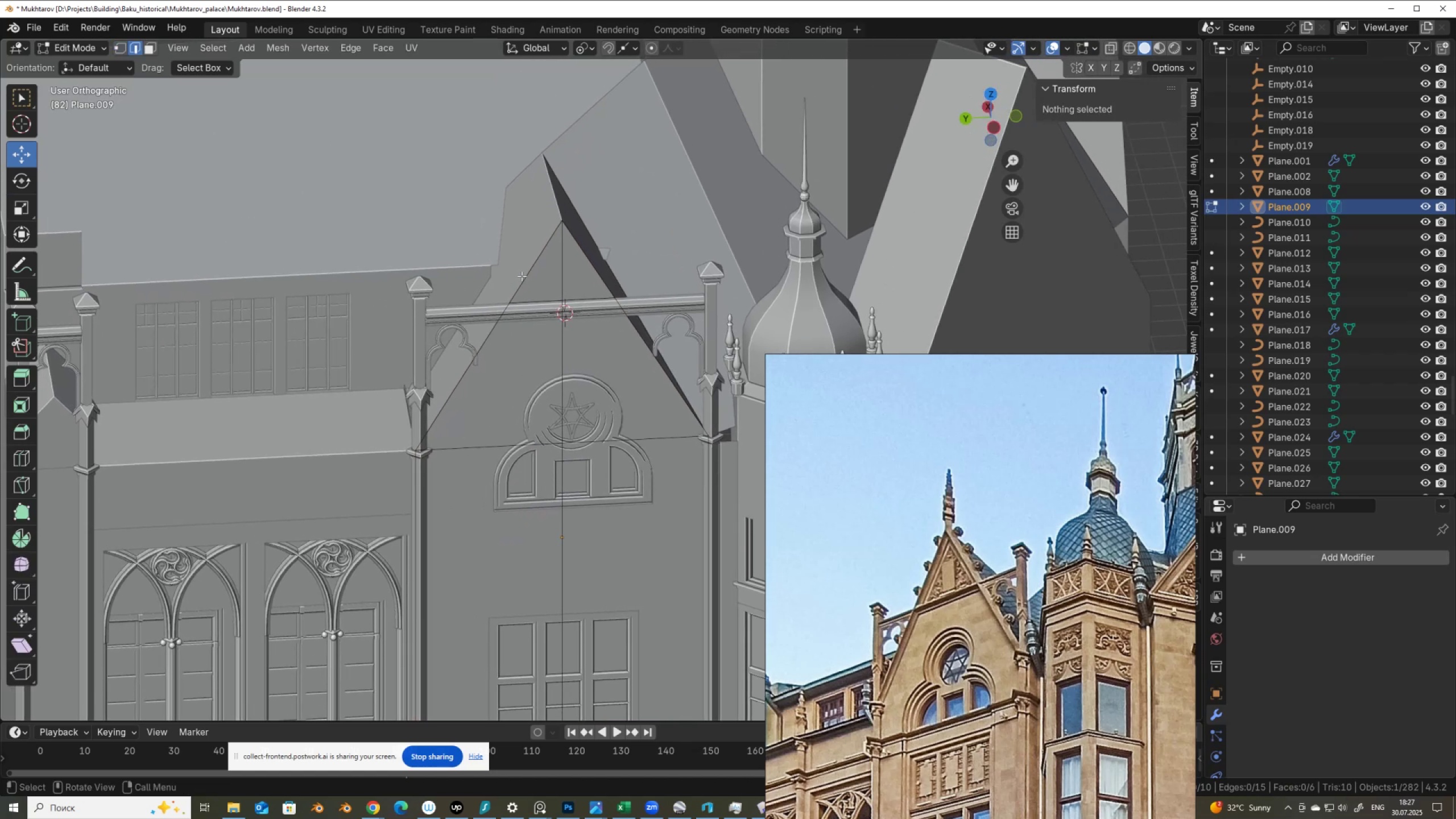 
left_click([526, 277])
 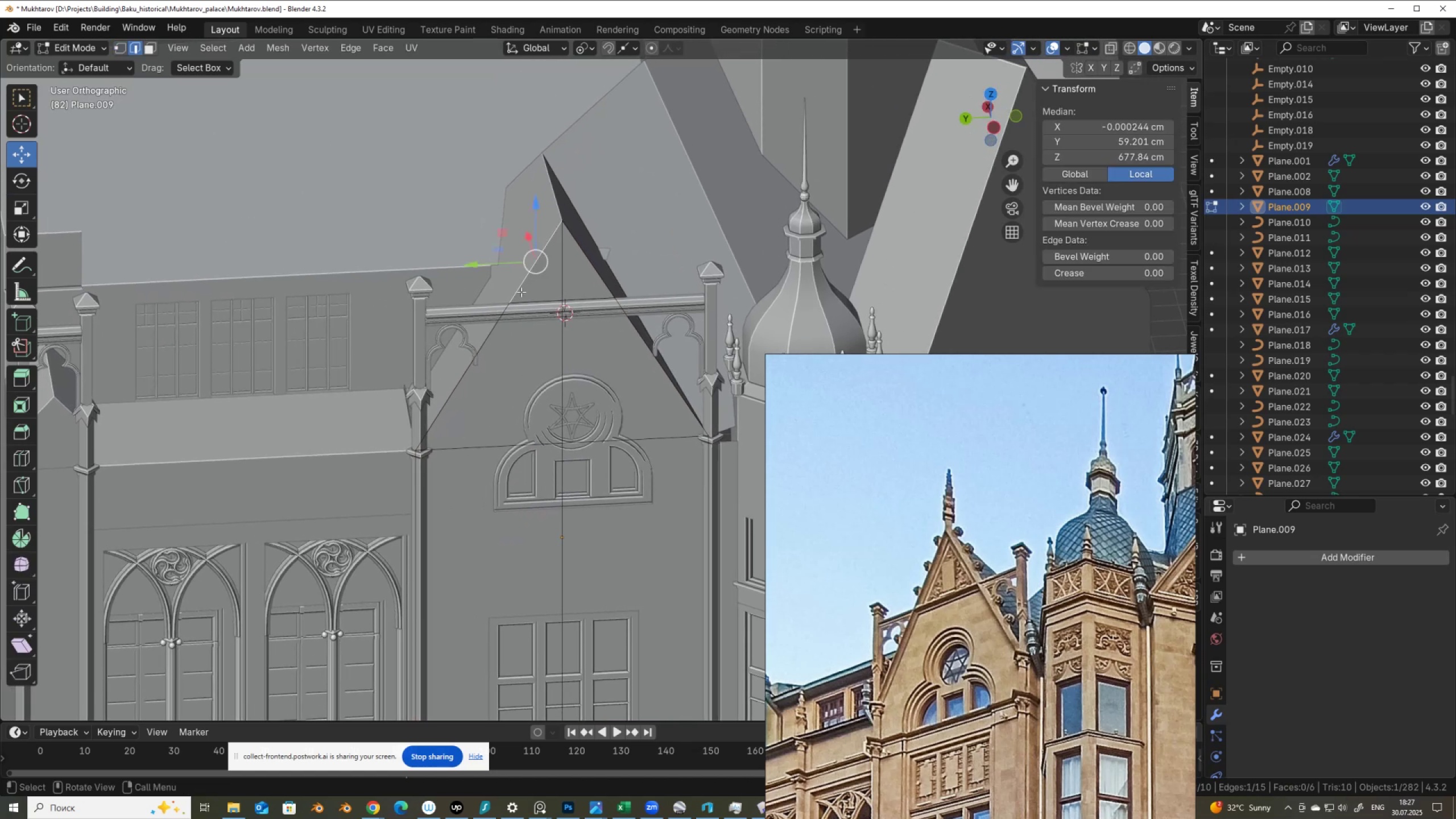 
hold_key(key=ShiftLeft, duration=1.5)
left_click([495, 332])
 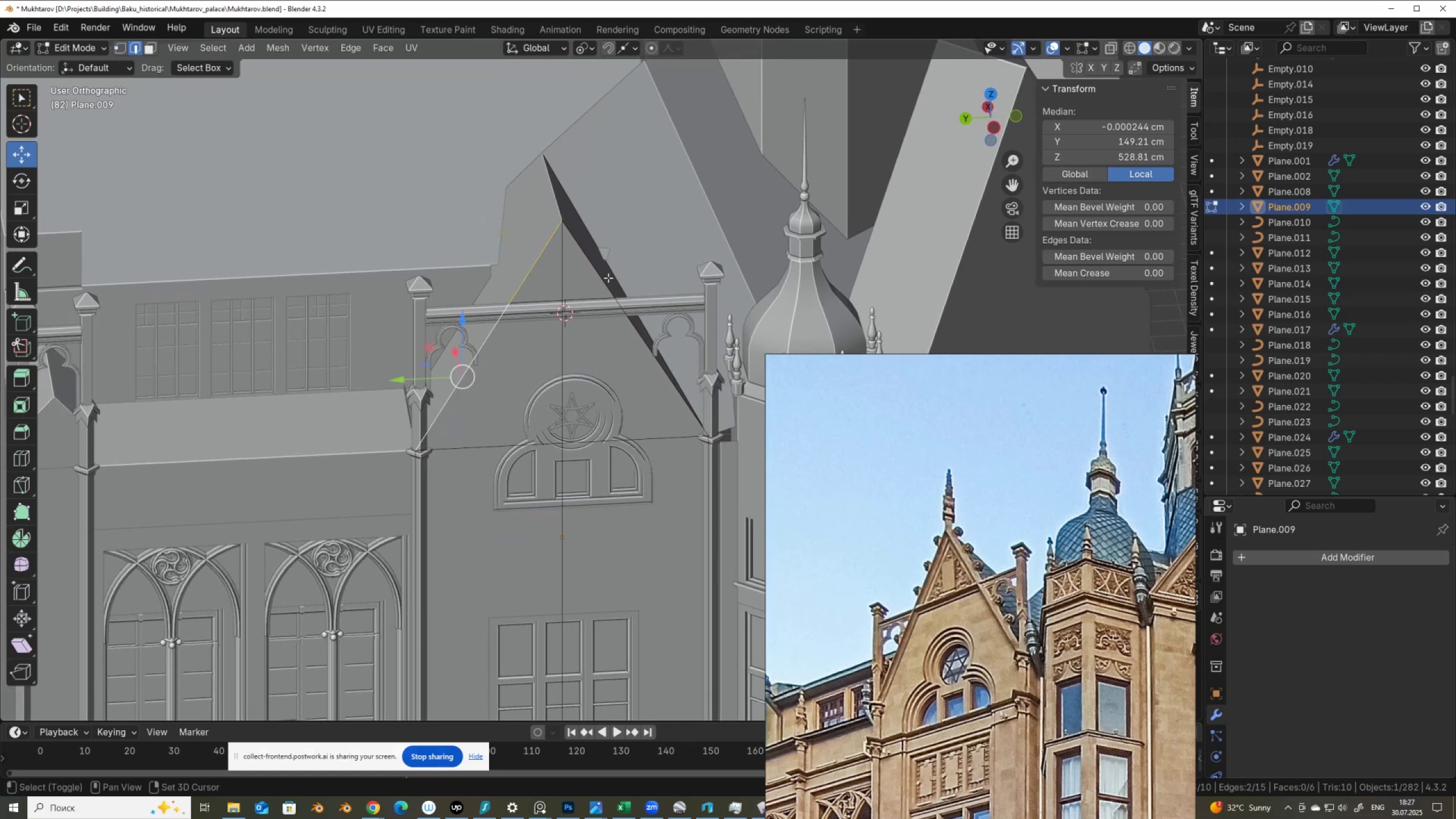 
hold_key(key=ShiftLeft, duration=0.77)
left_click([594, 278])
 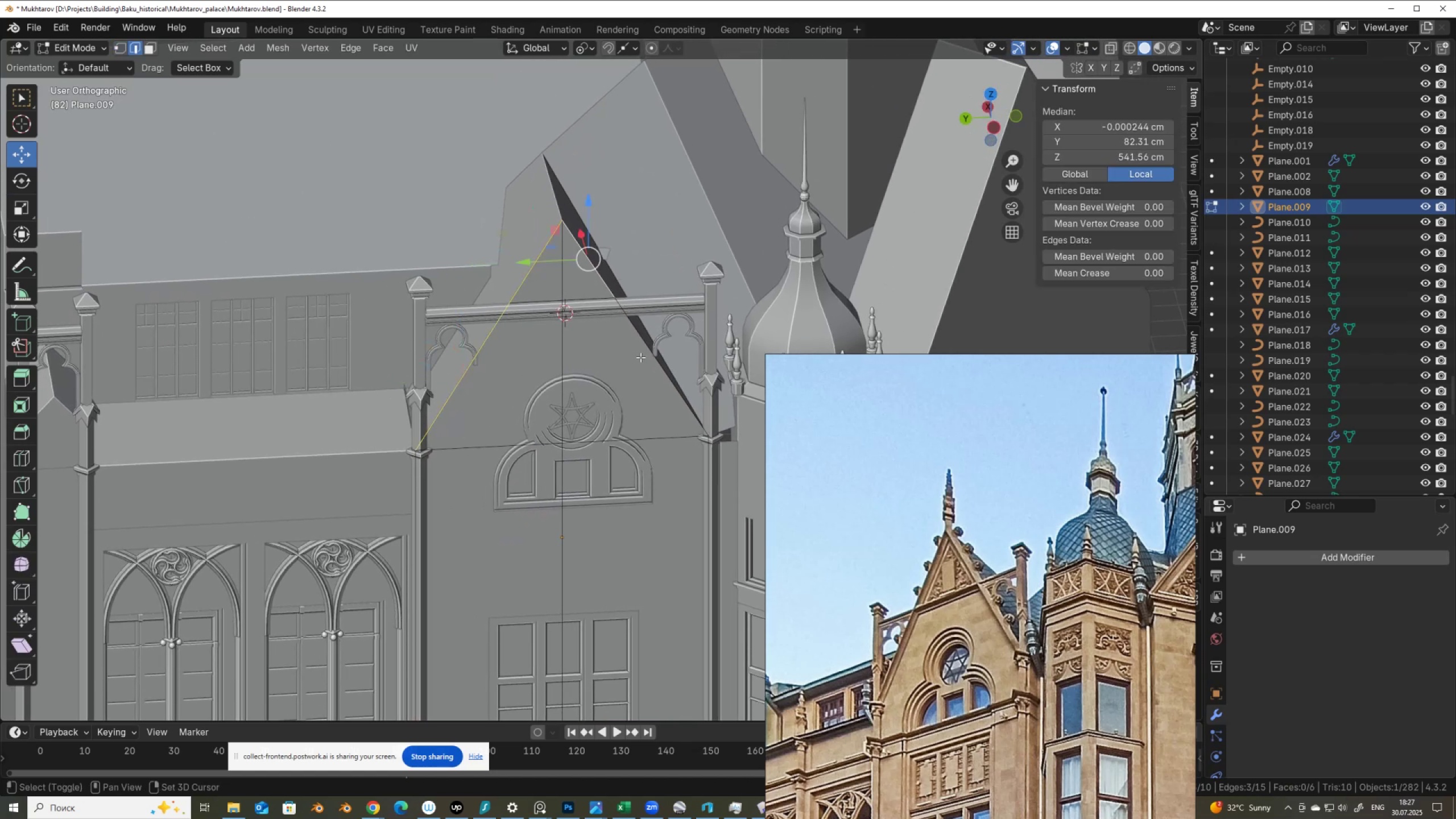 
left_click([646, 358])
 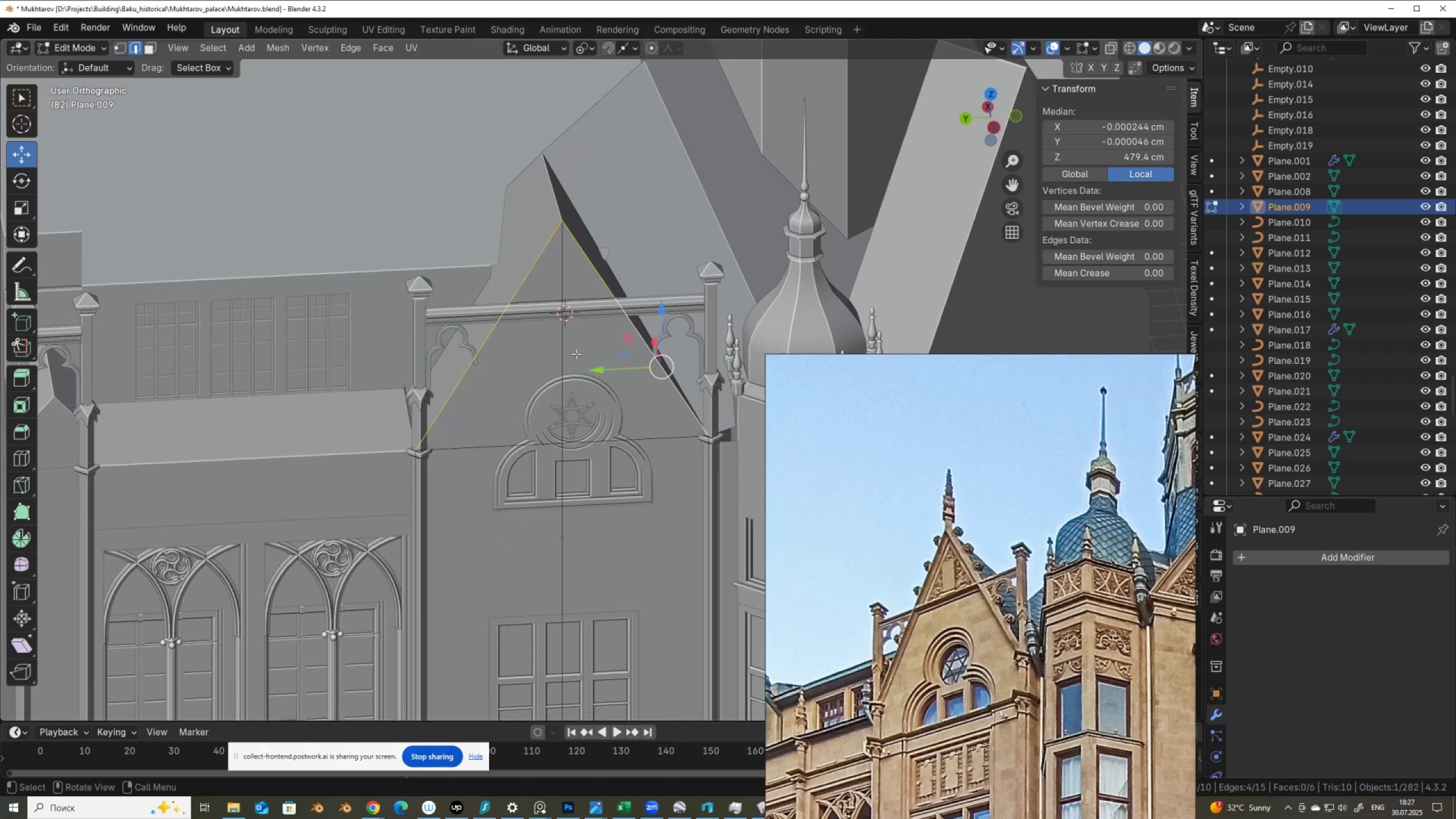 
left_click([531, 276])
 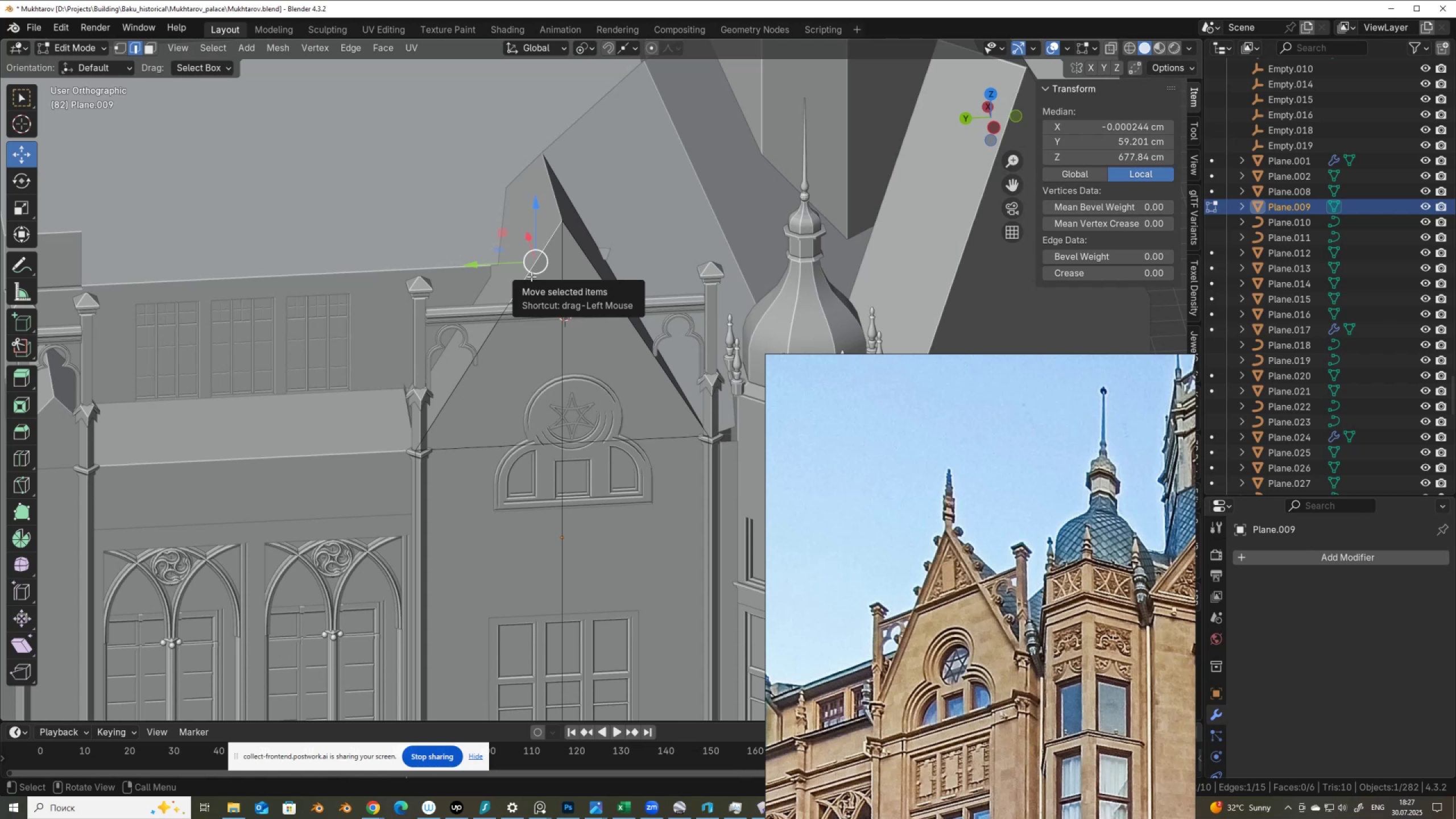 
key(Control+ControlLeft)
 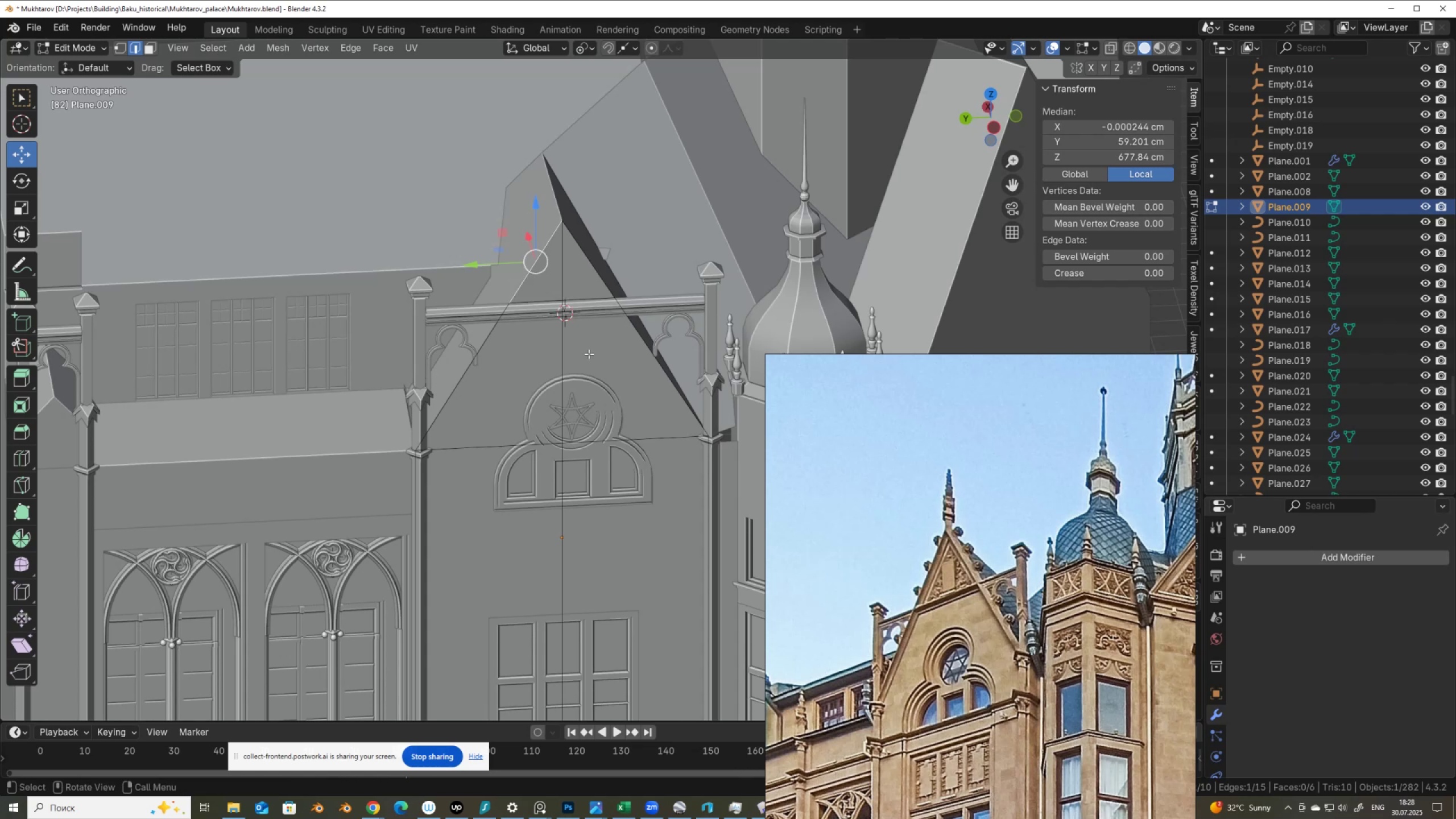 
hold_key(key=ShiftLeft, duration=0.66)
left_click([490, 341])
 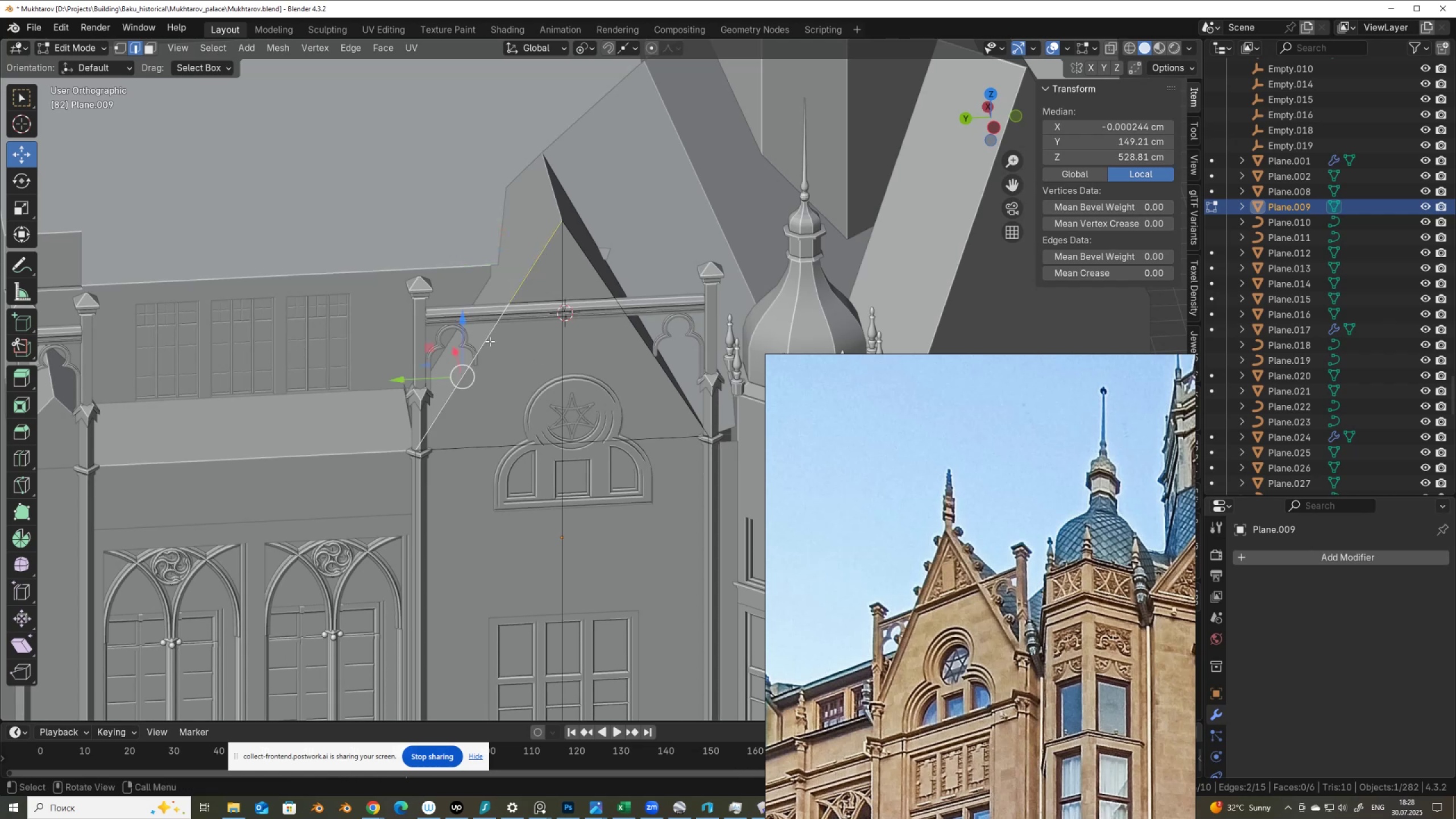 
key(P)
 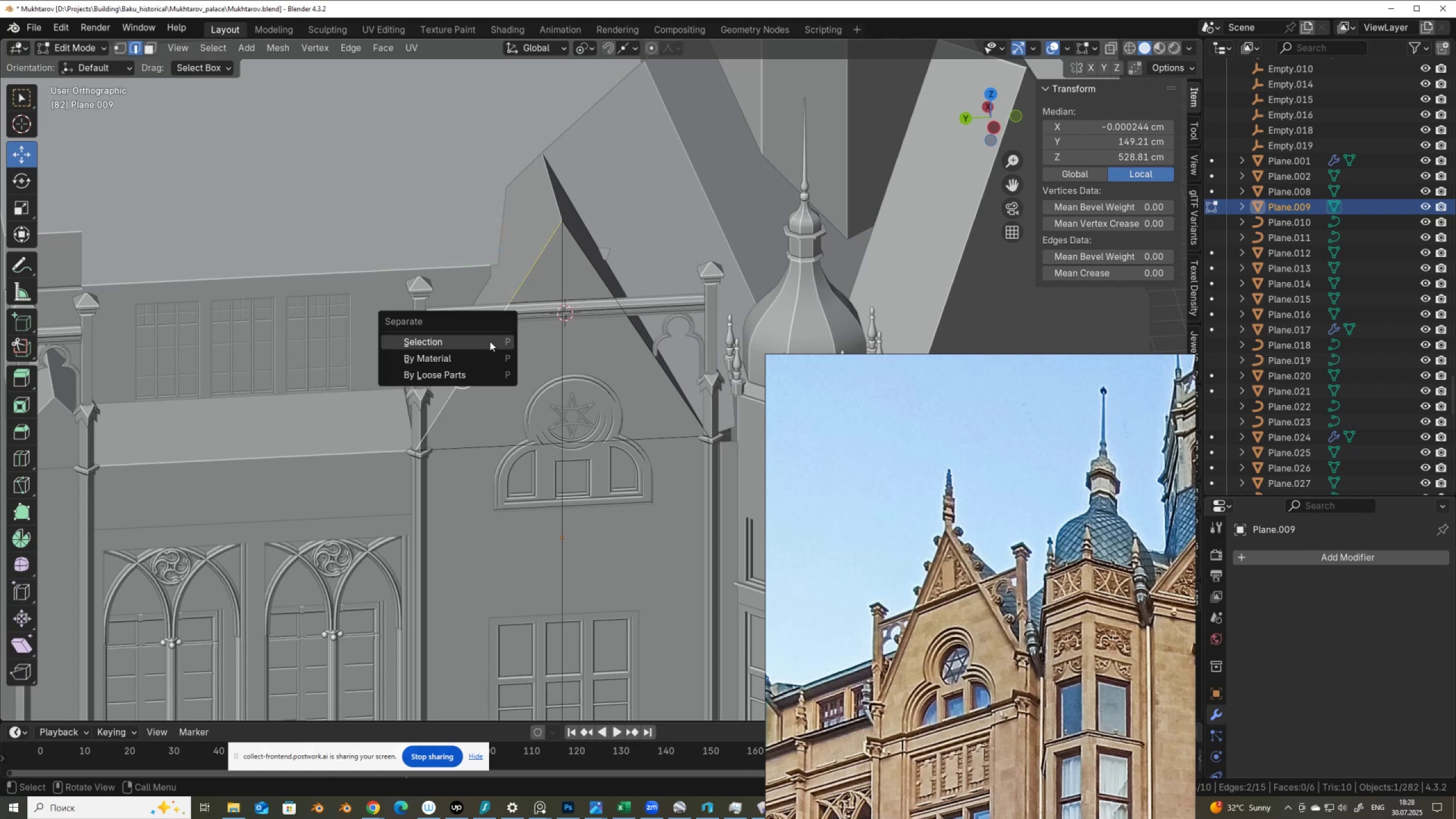 
left_click([490, 341])
 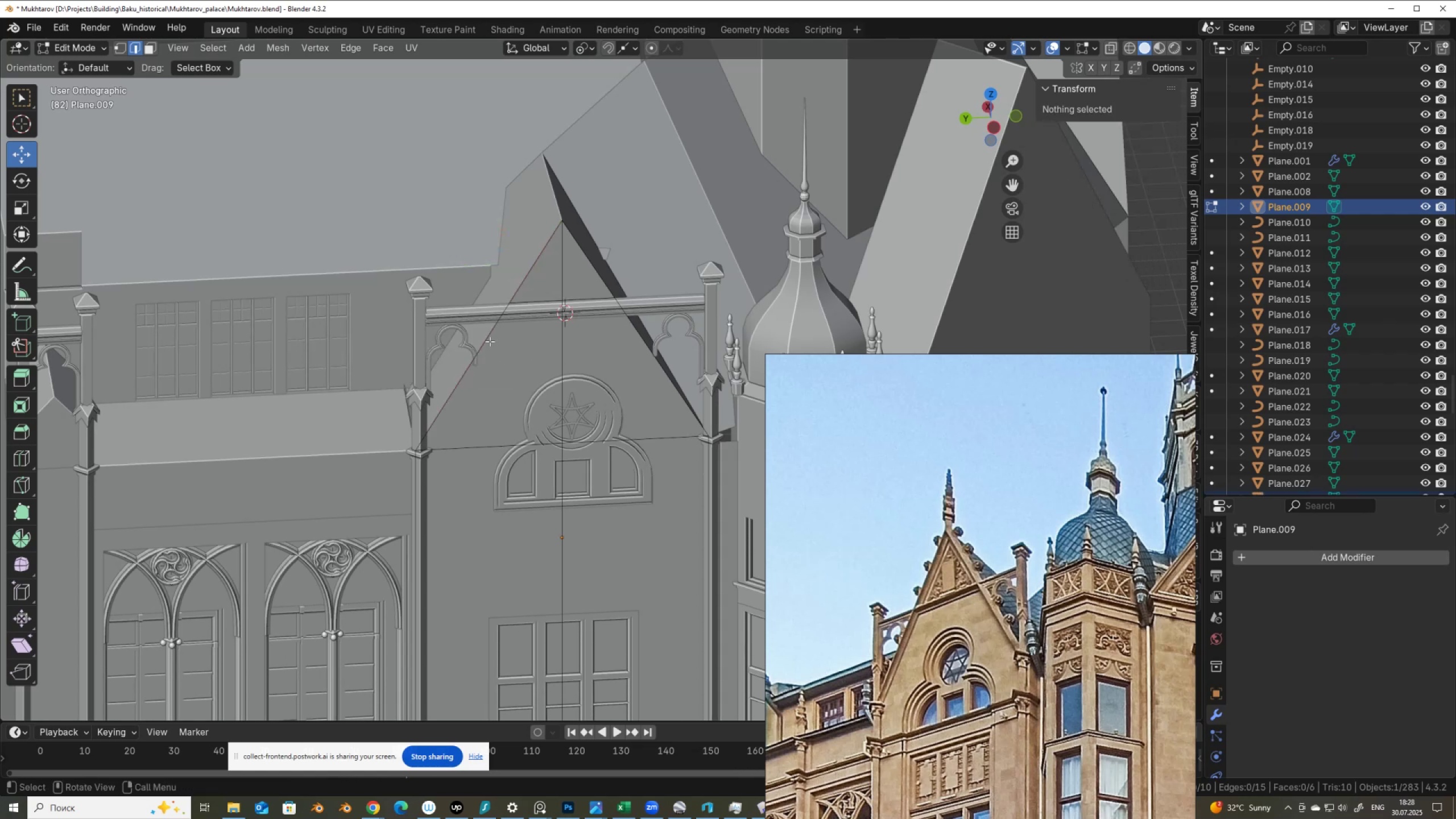 
key(Tab)
 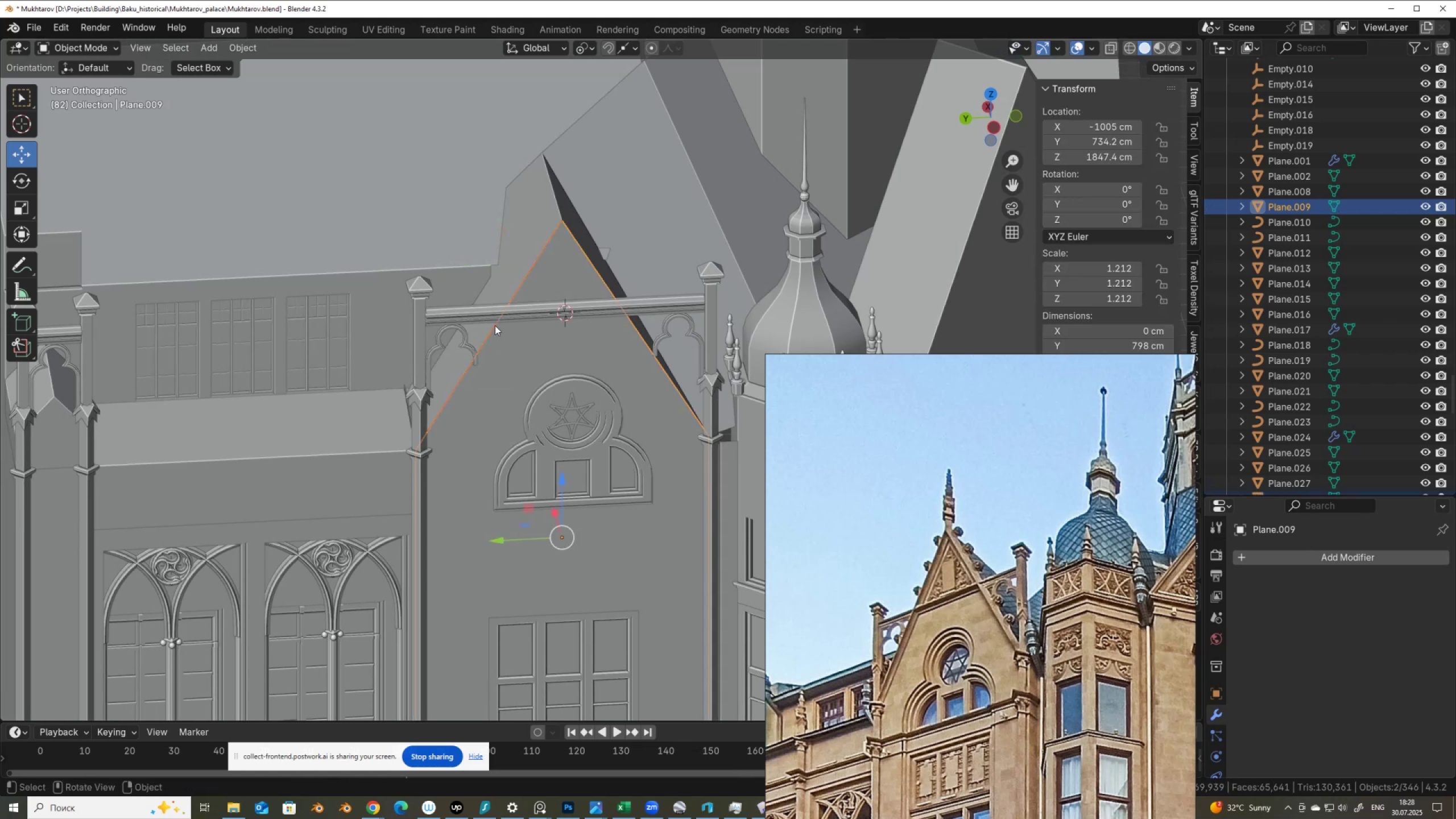 
left_click([495, 325])
 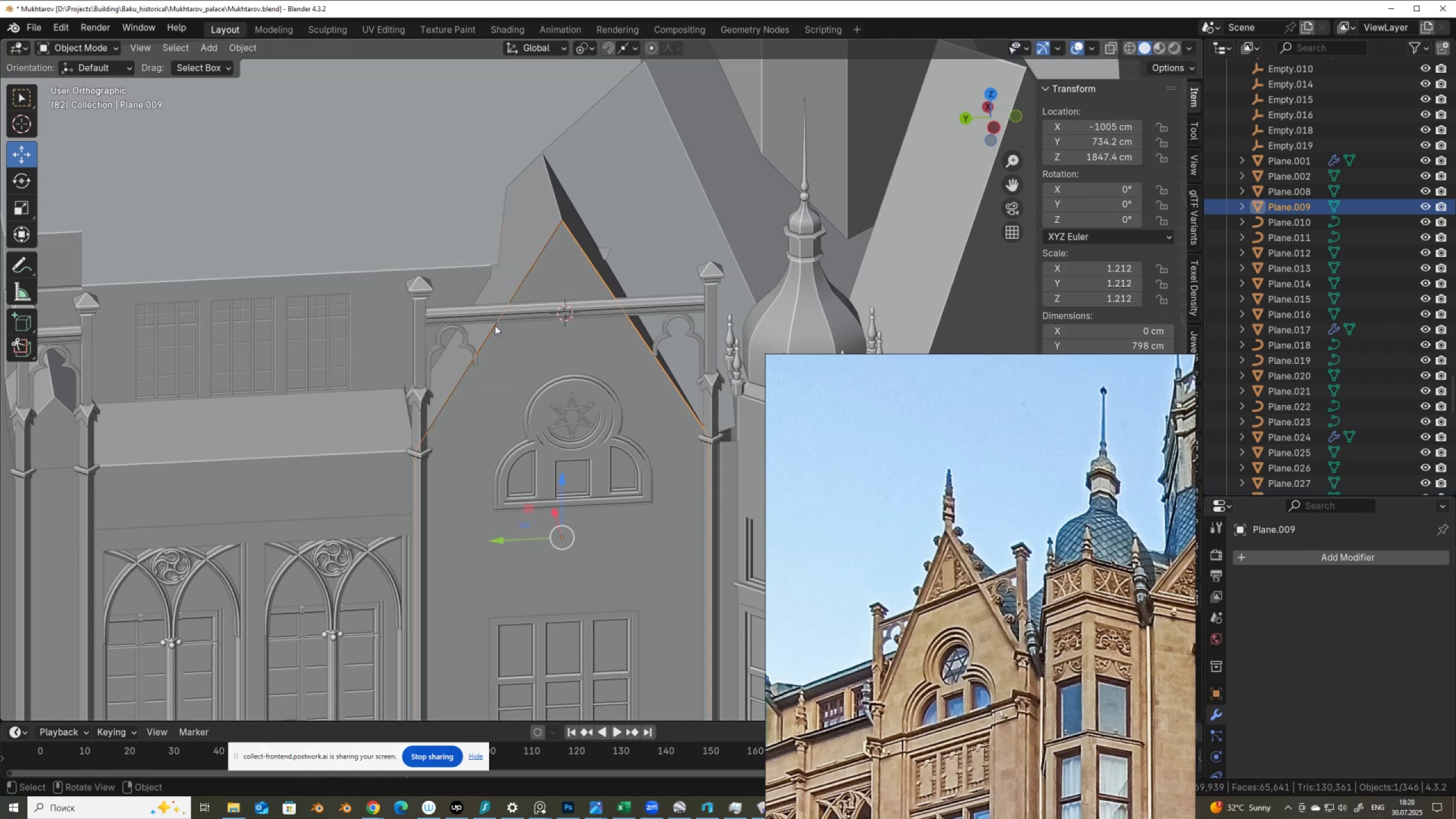 
left_click([495, 325])
 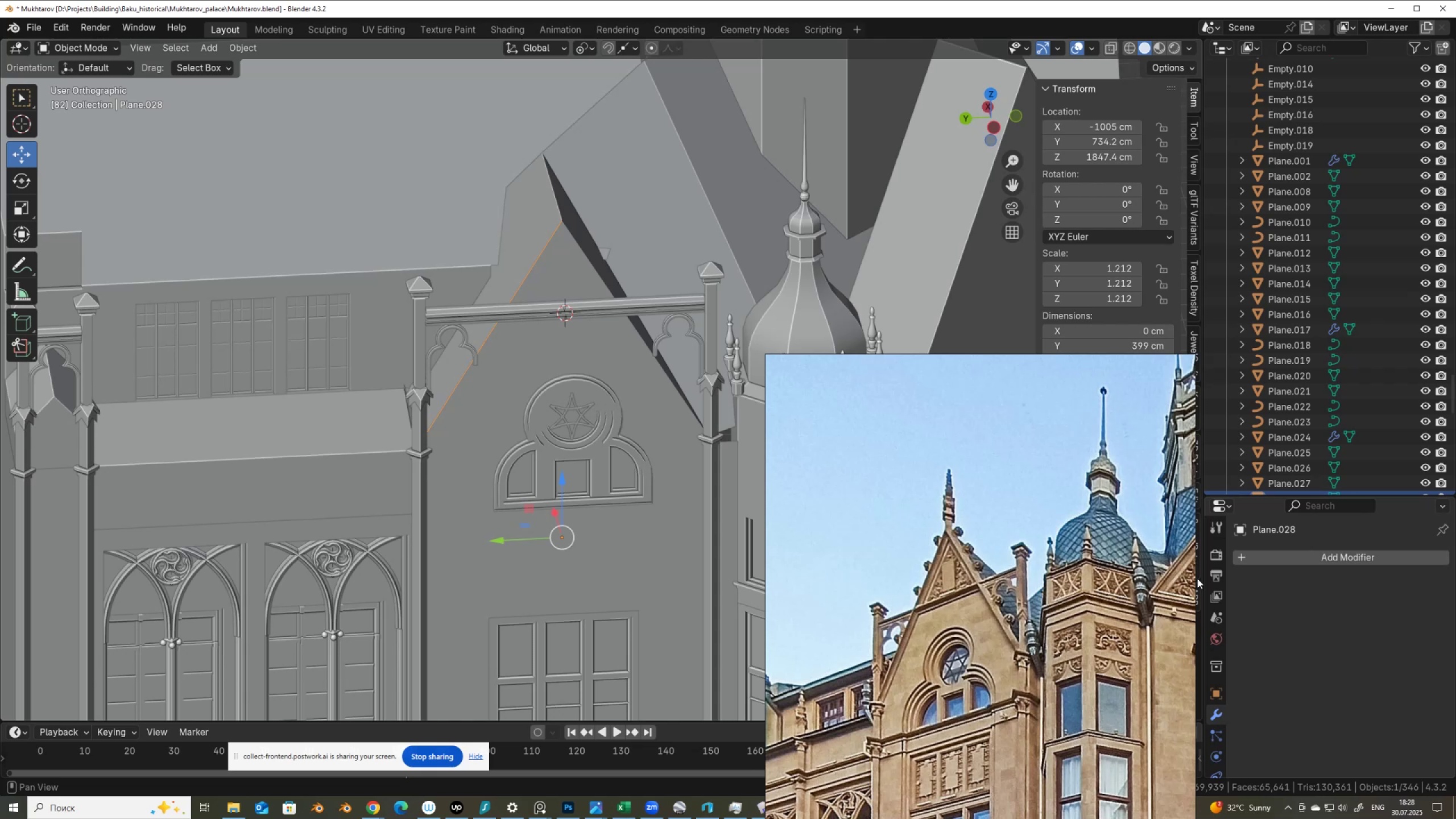 
wait(9.11)
 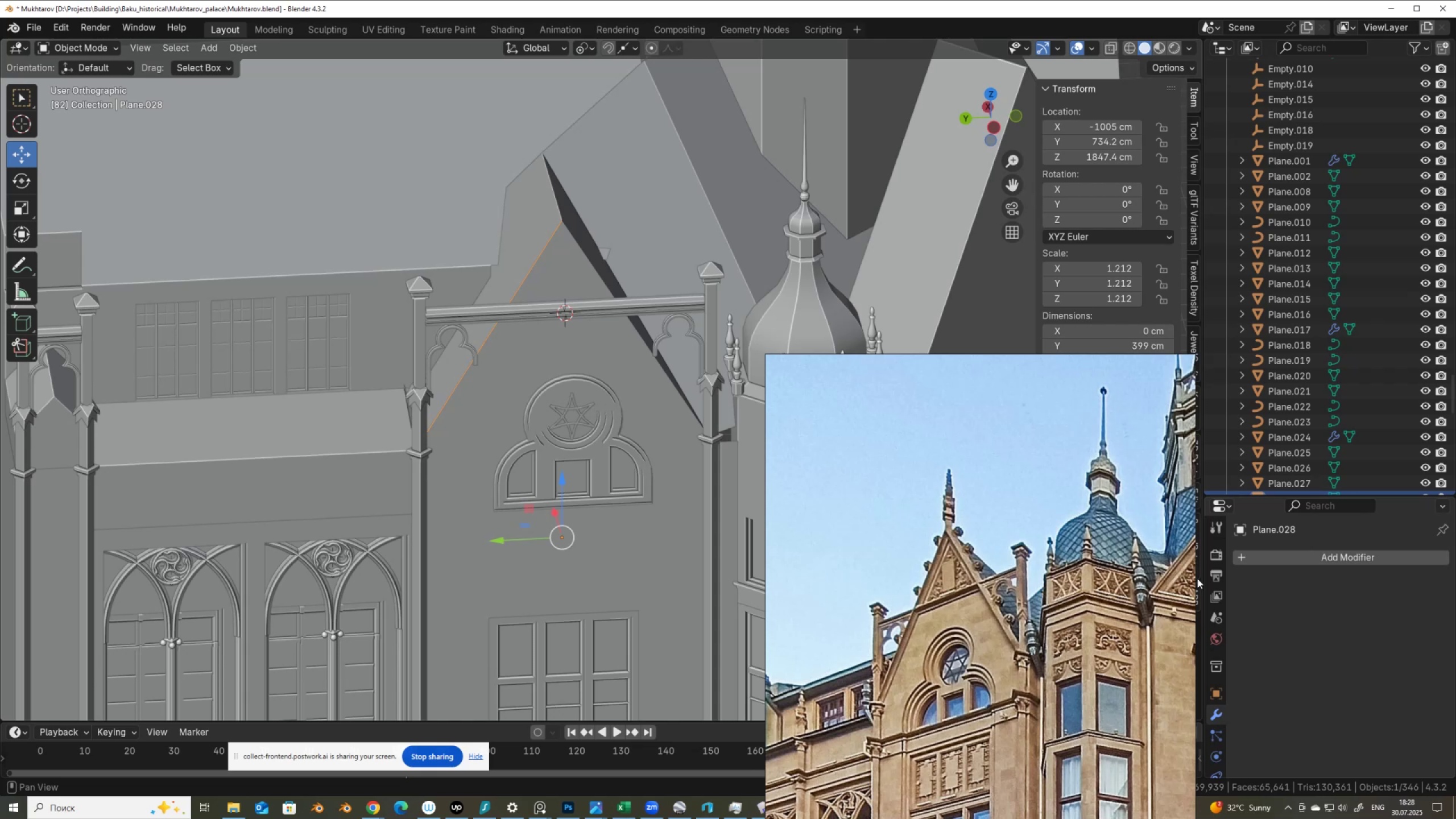 
key(Tab)
type(AE)
 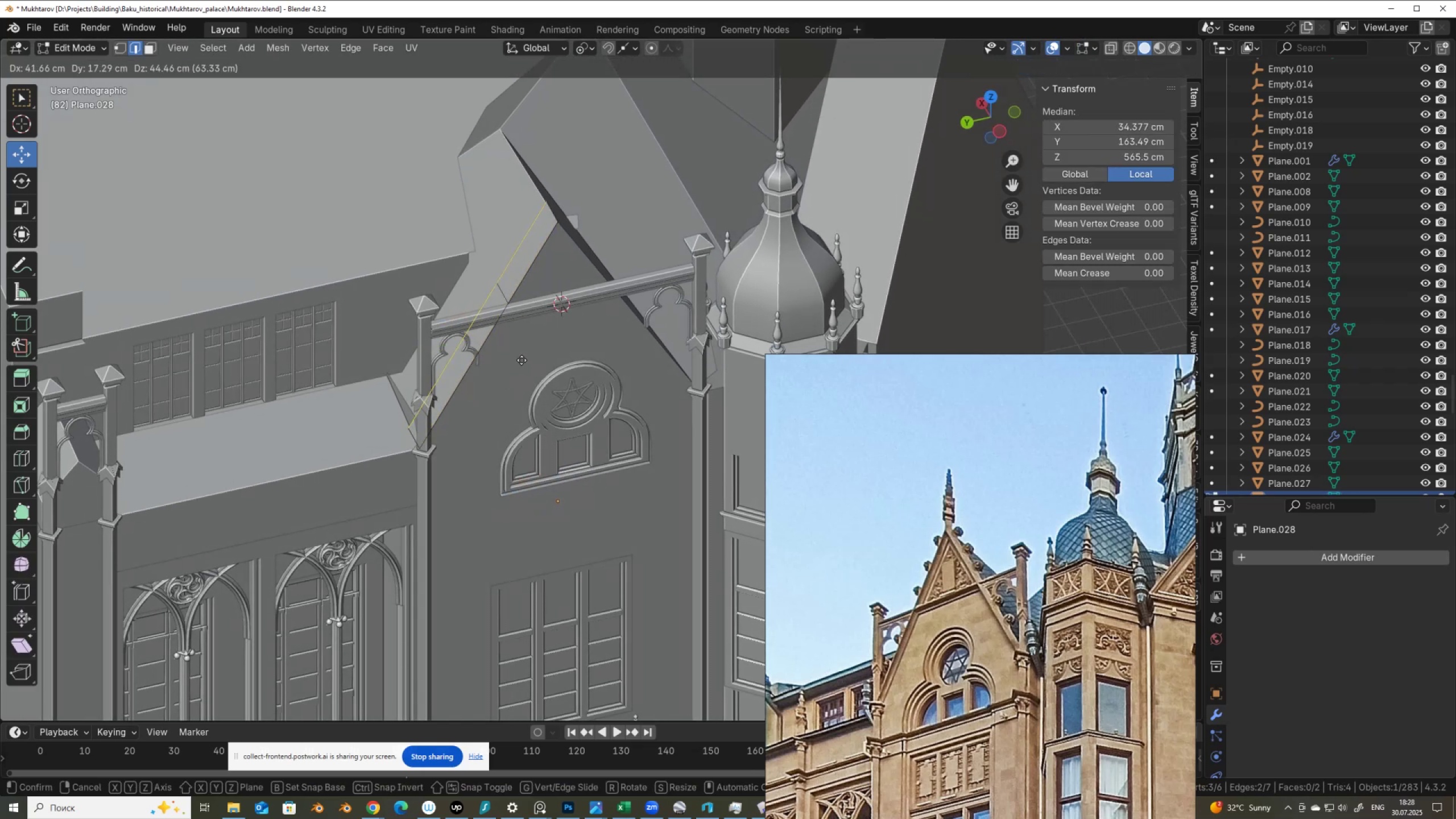 
right_click([522, 360])
 